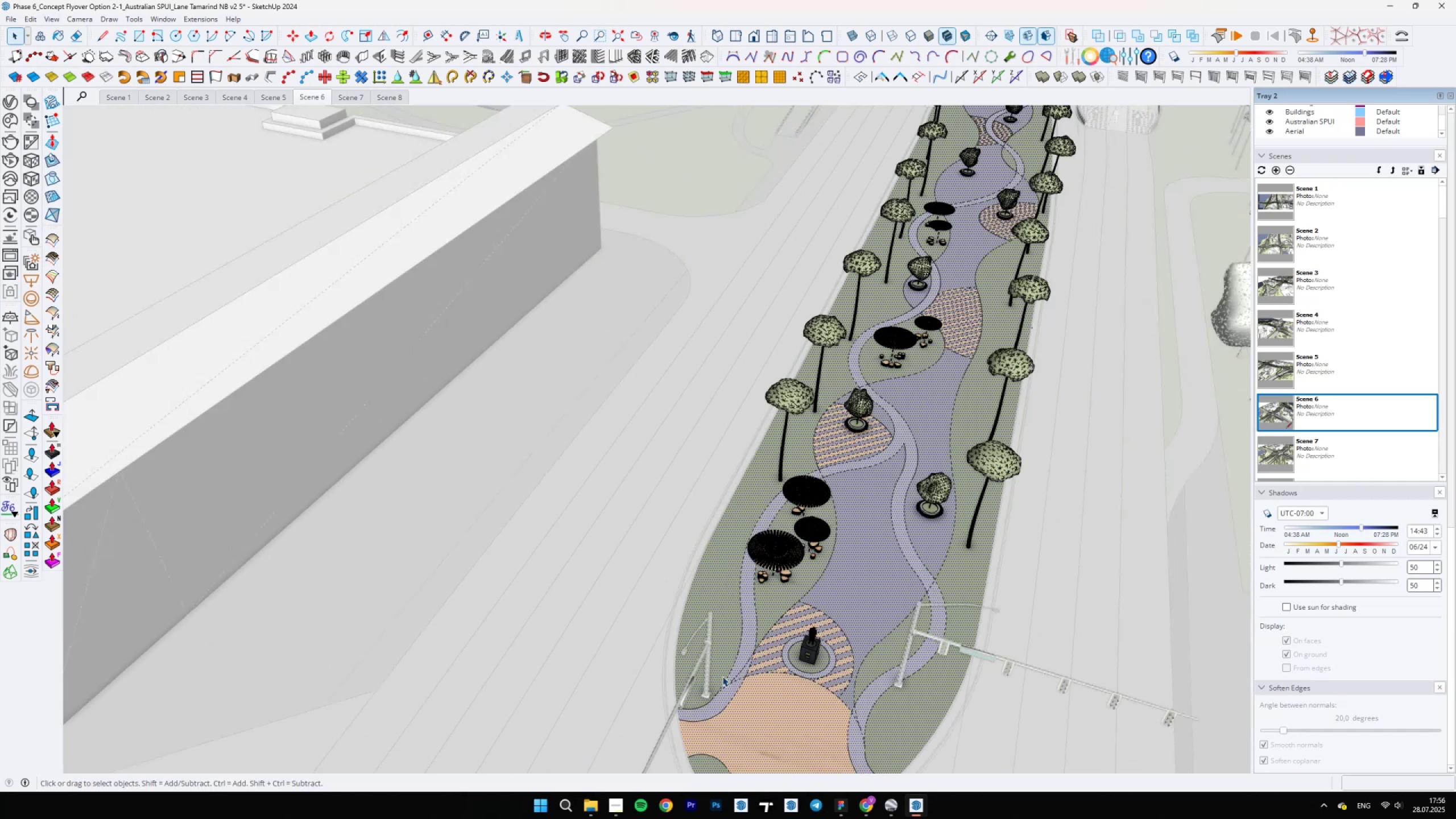 
key(Alt+AltLeft)
 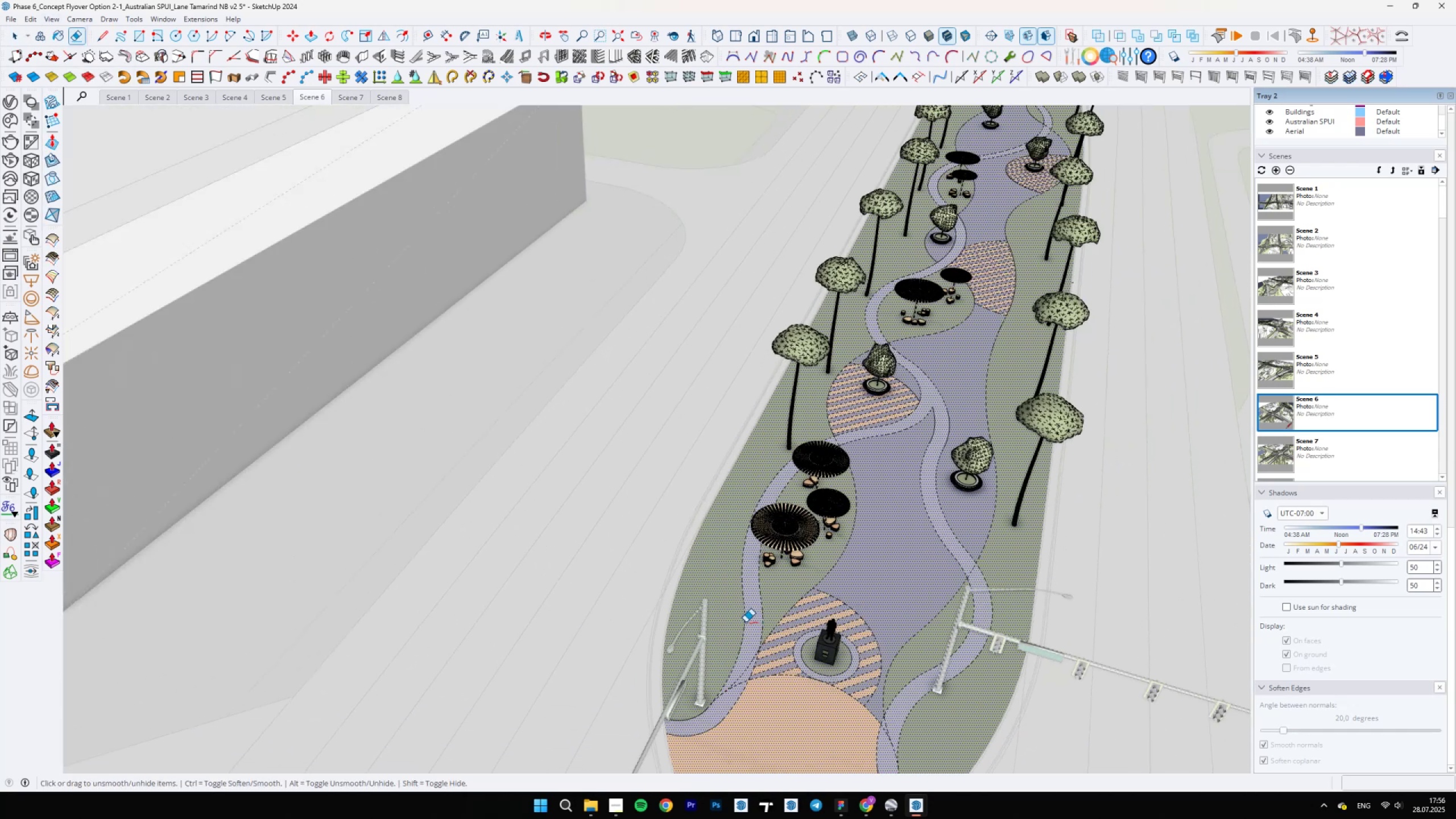 
left_click_drag(start_coordinate=[745, 622], to_coordinate=[743, 614])
 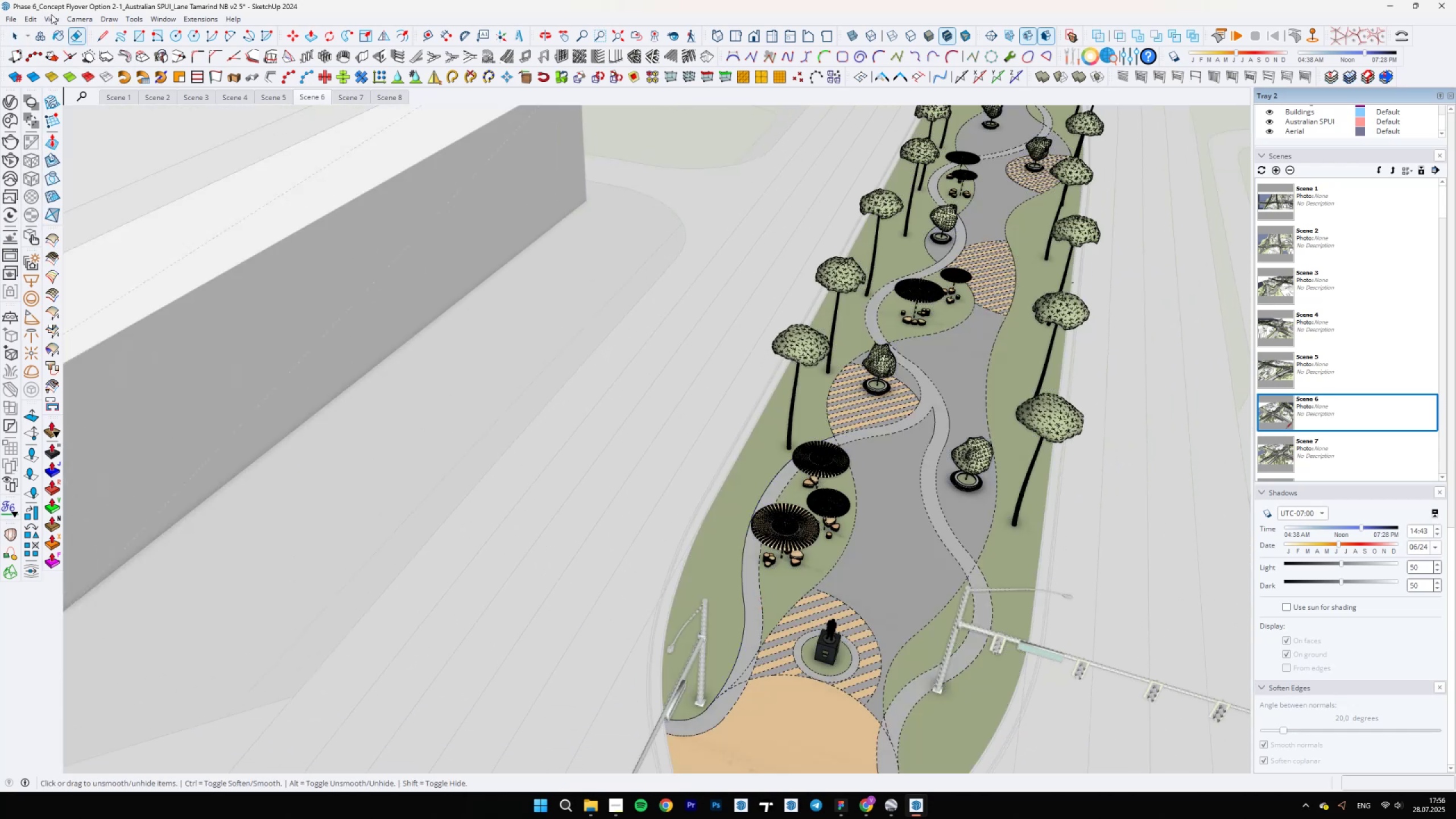 
double_click([65, 60])
 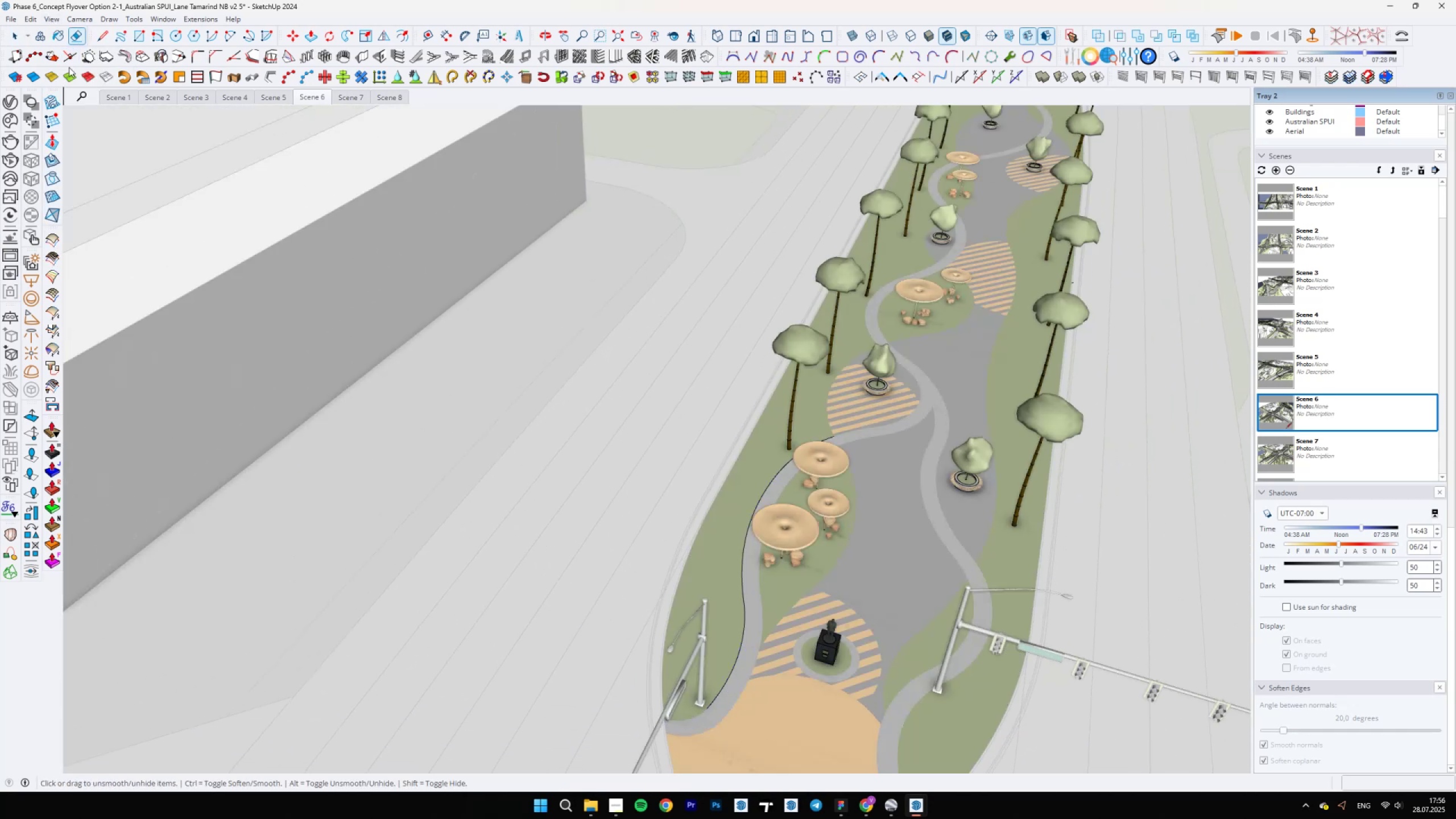 
key(Alt+AltLeft)
 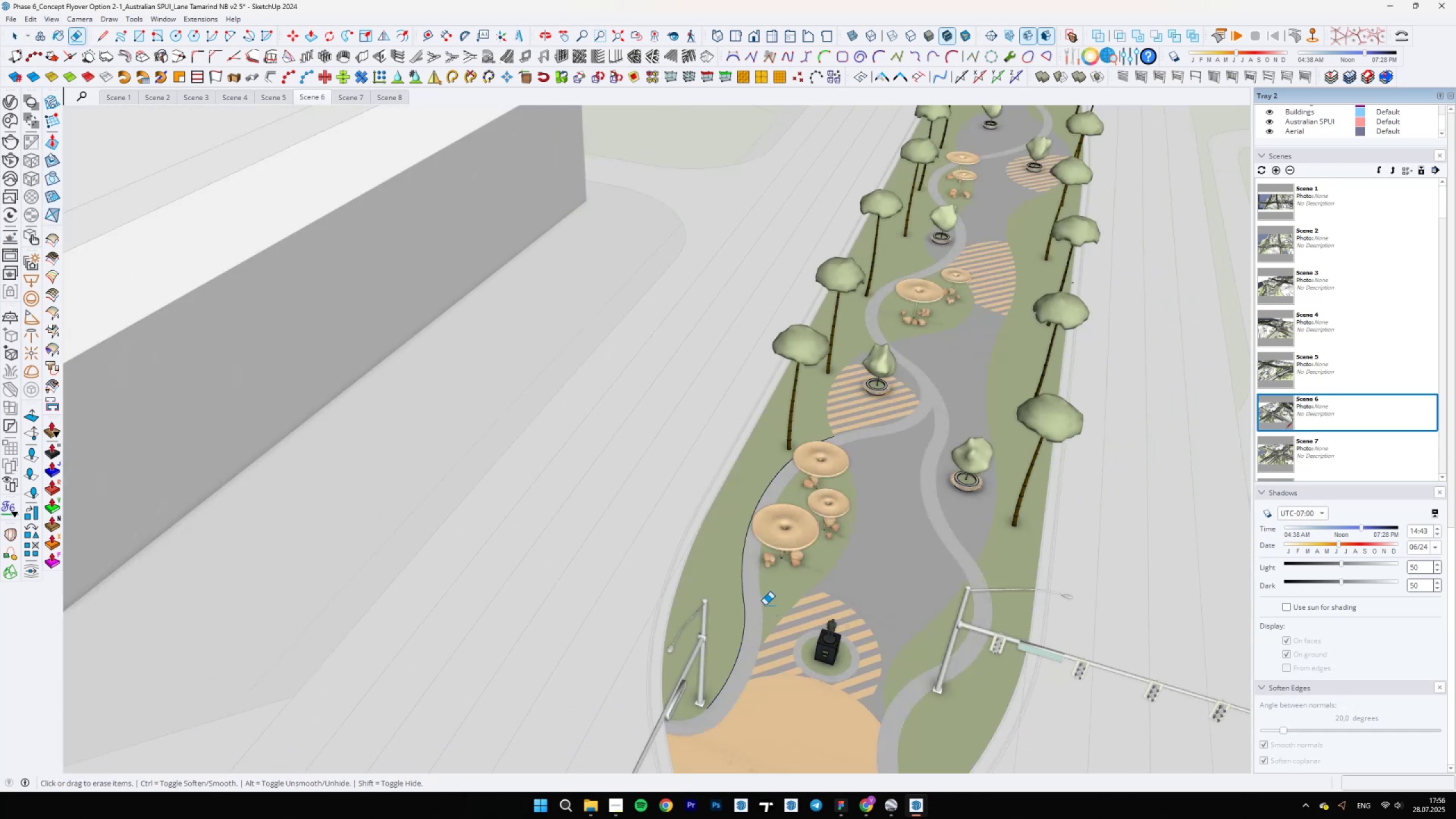 
key(E)
 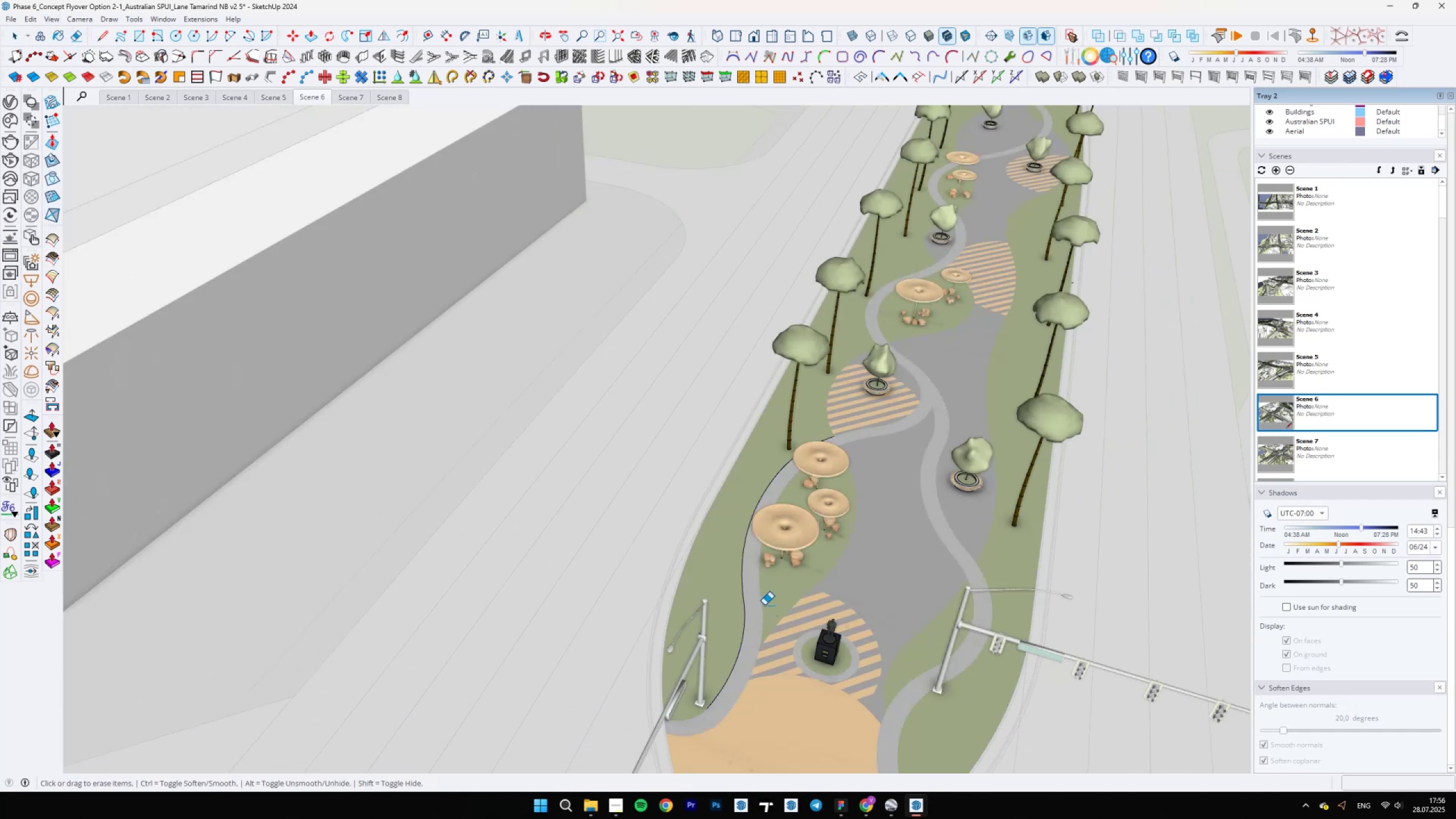 
key(Alt+AltLeft)
 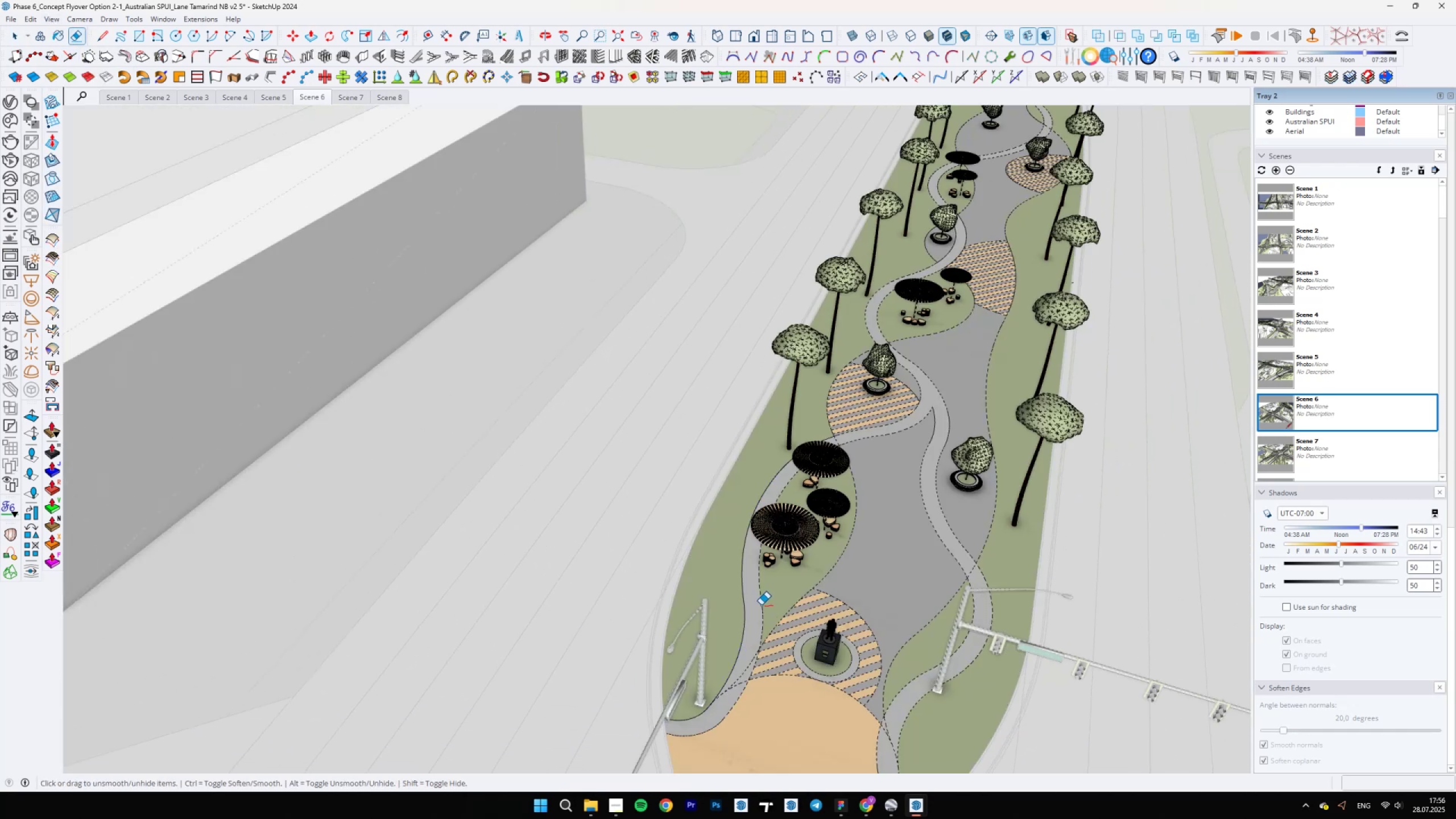 
left_click_drag(start_coordinate=[761, 605], to_coordinate=[768, 606])
 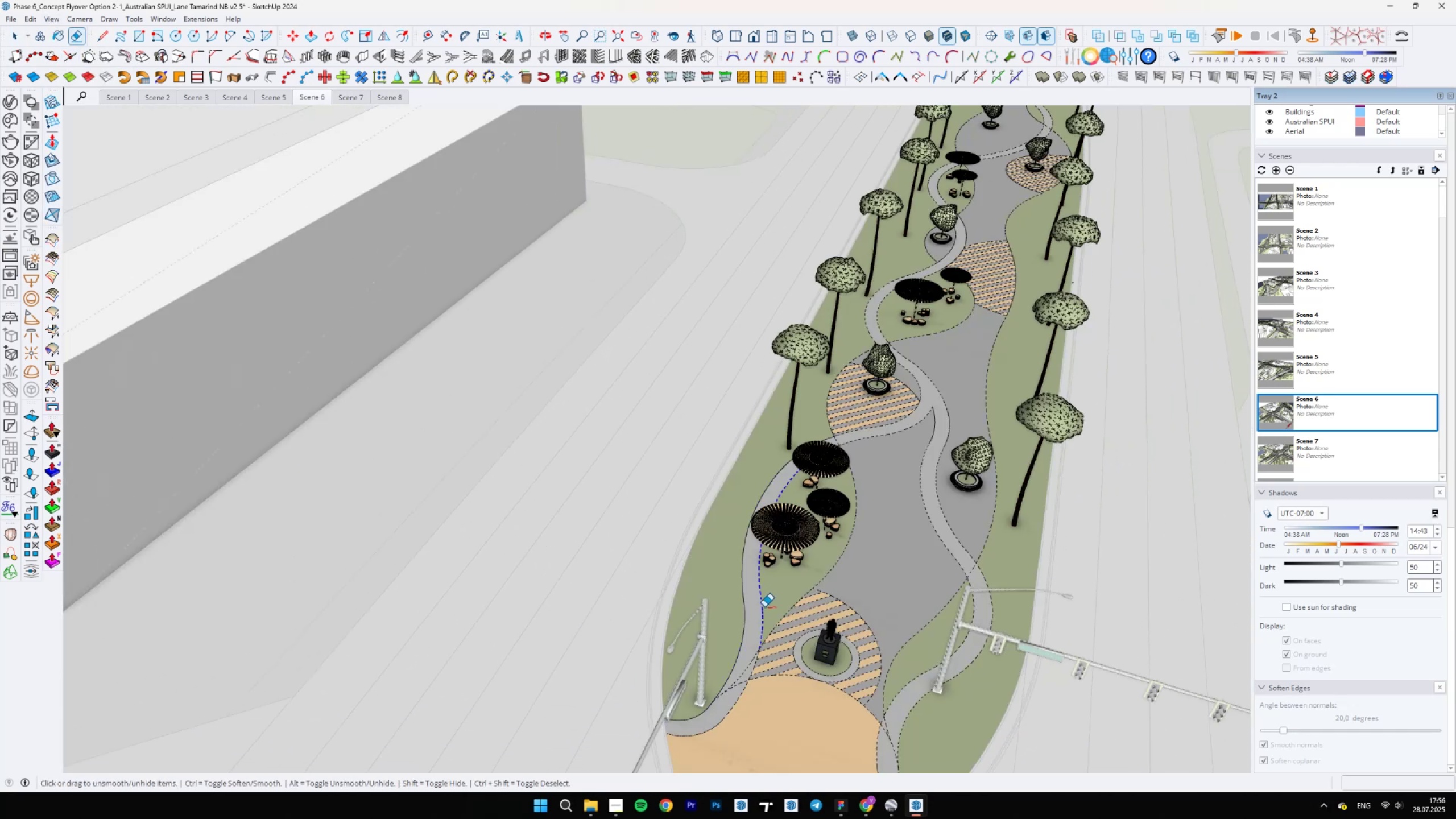 
key(Space)
 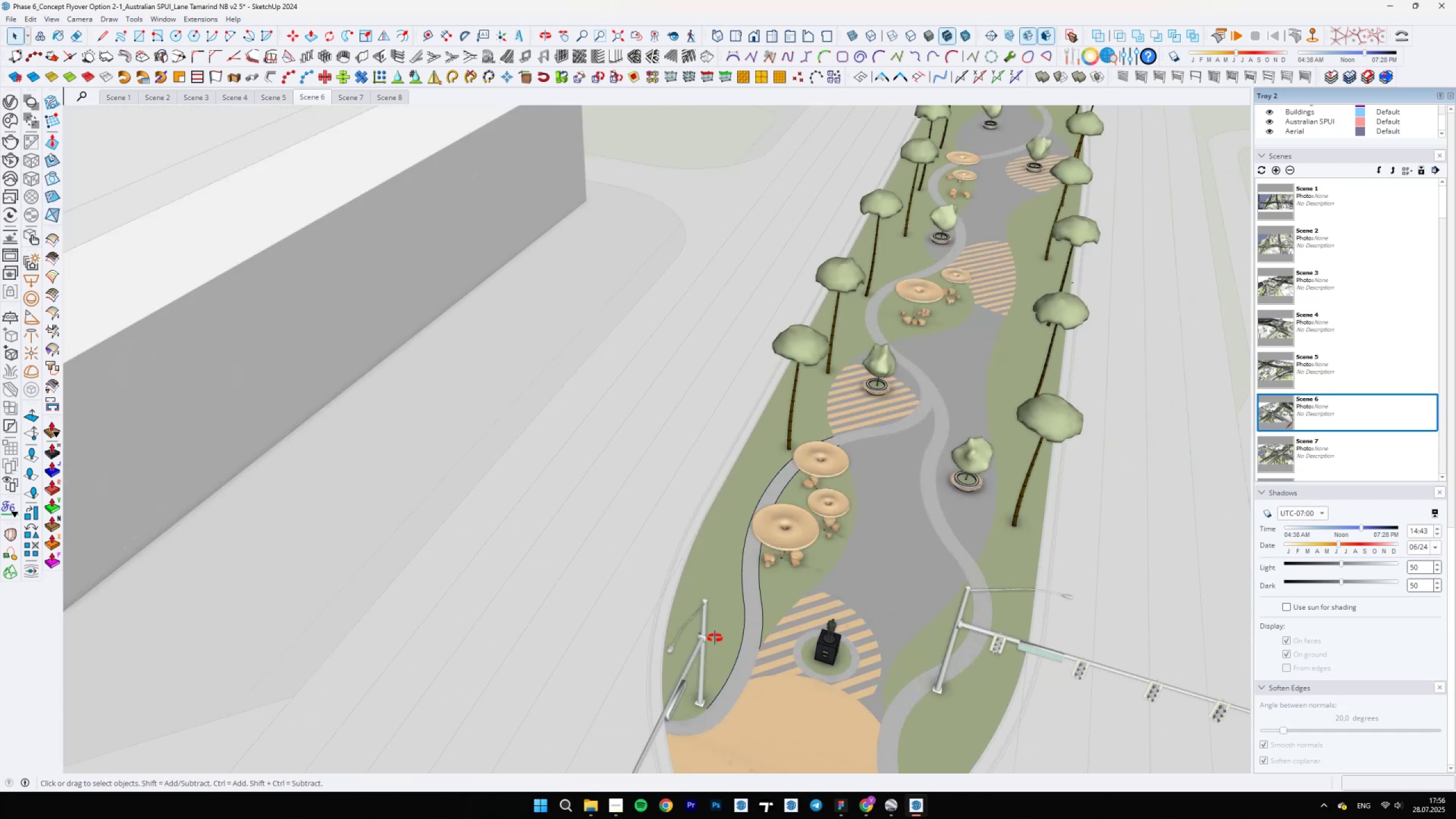 
scroll: coordinate [803, 497], scroll_direction: none, amount: 0.0
 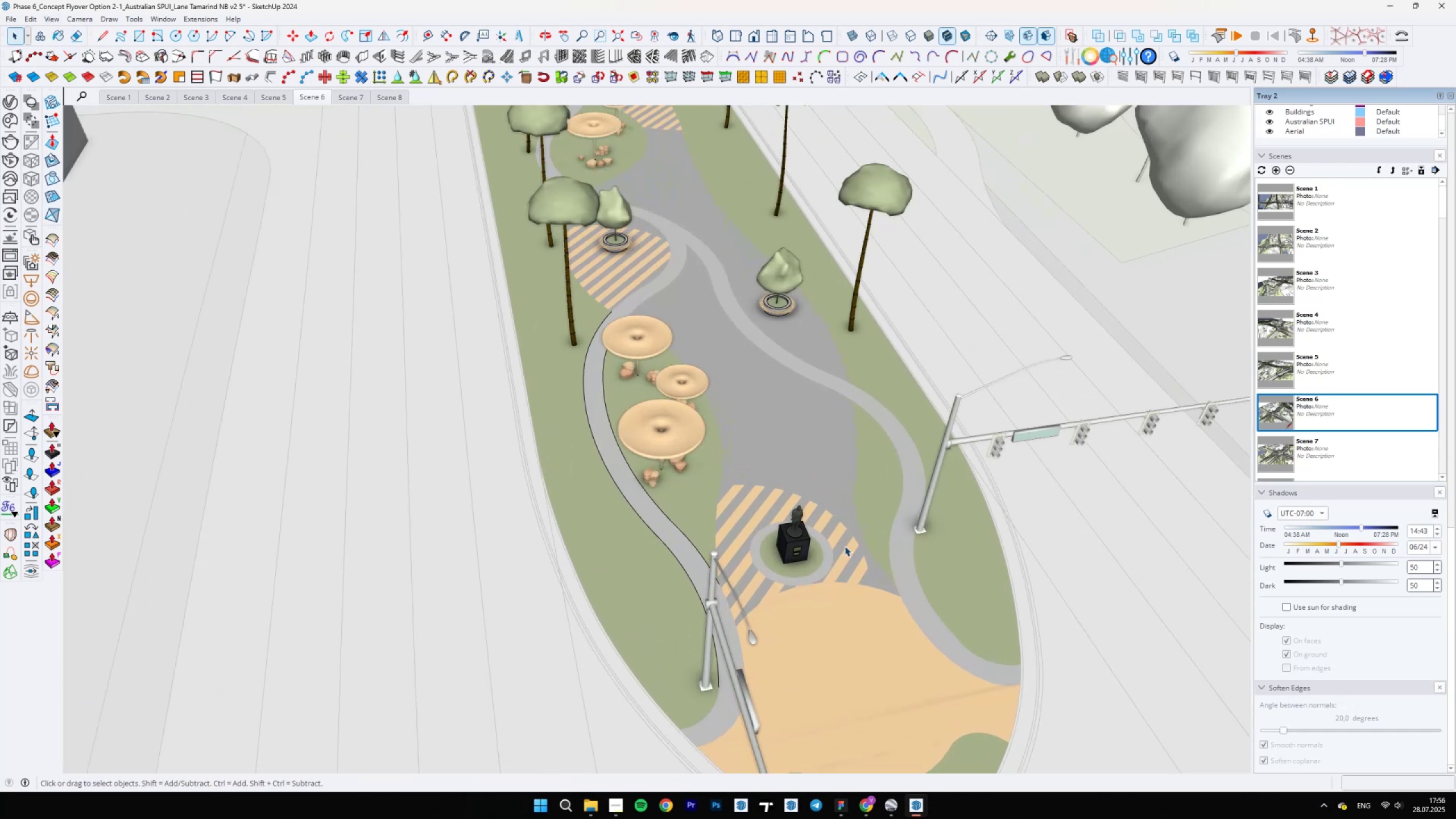 
hold_key(key=ShiftLeft, duration=0.42)
 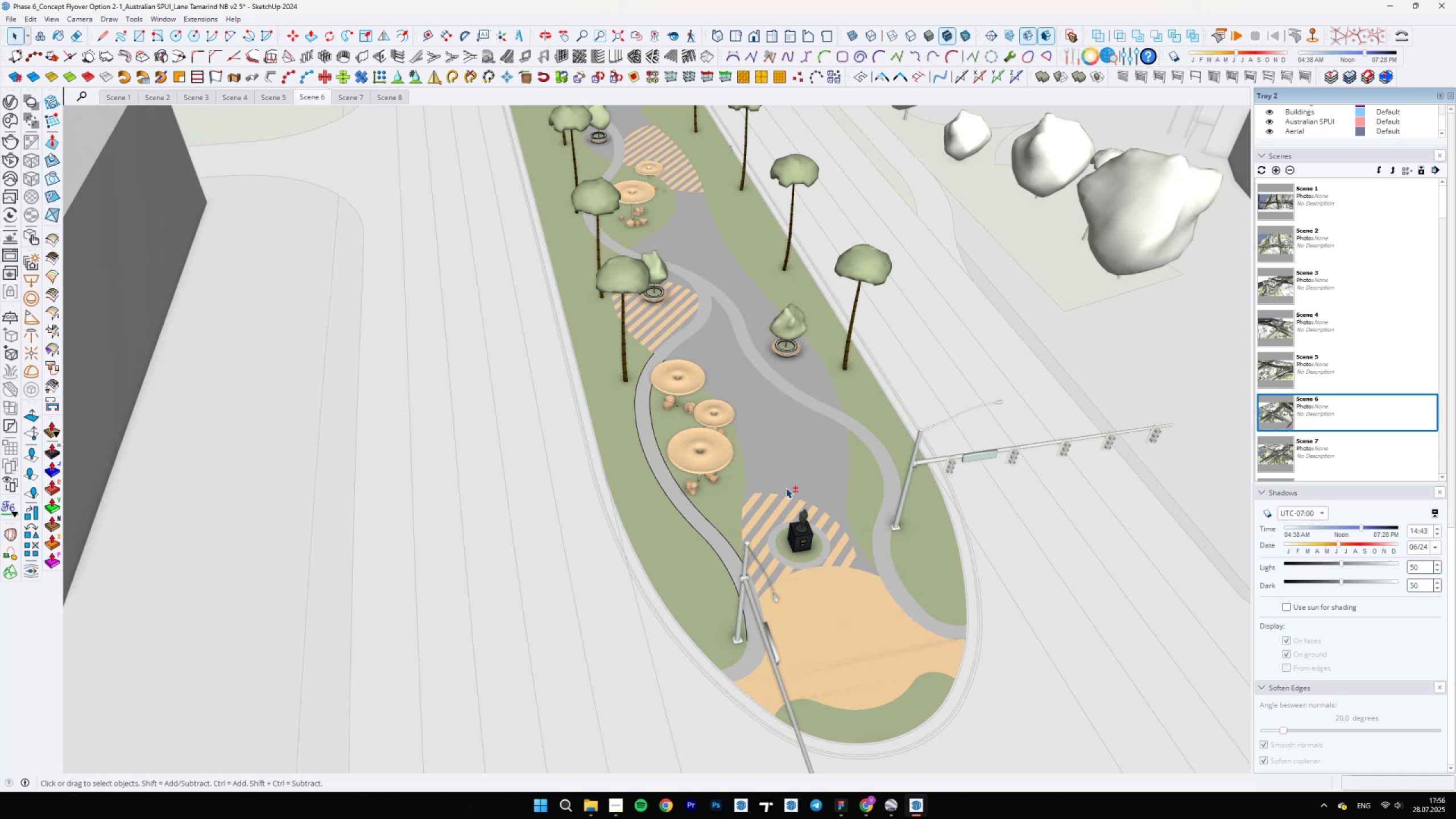 
scroll: coordinate [372, 555], scroll_direction: up, amount: 4.0
 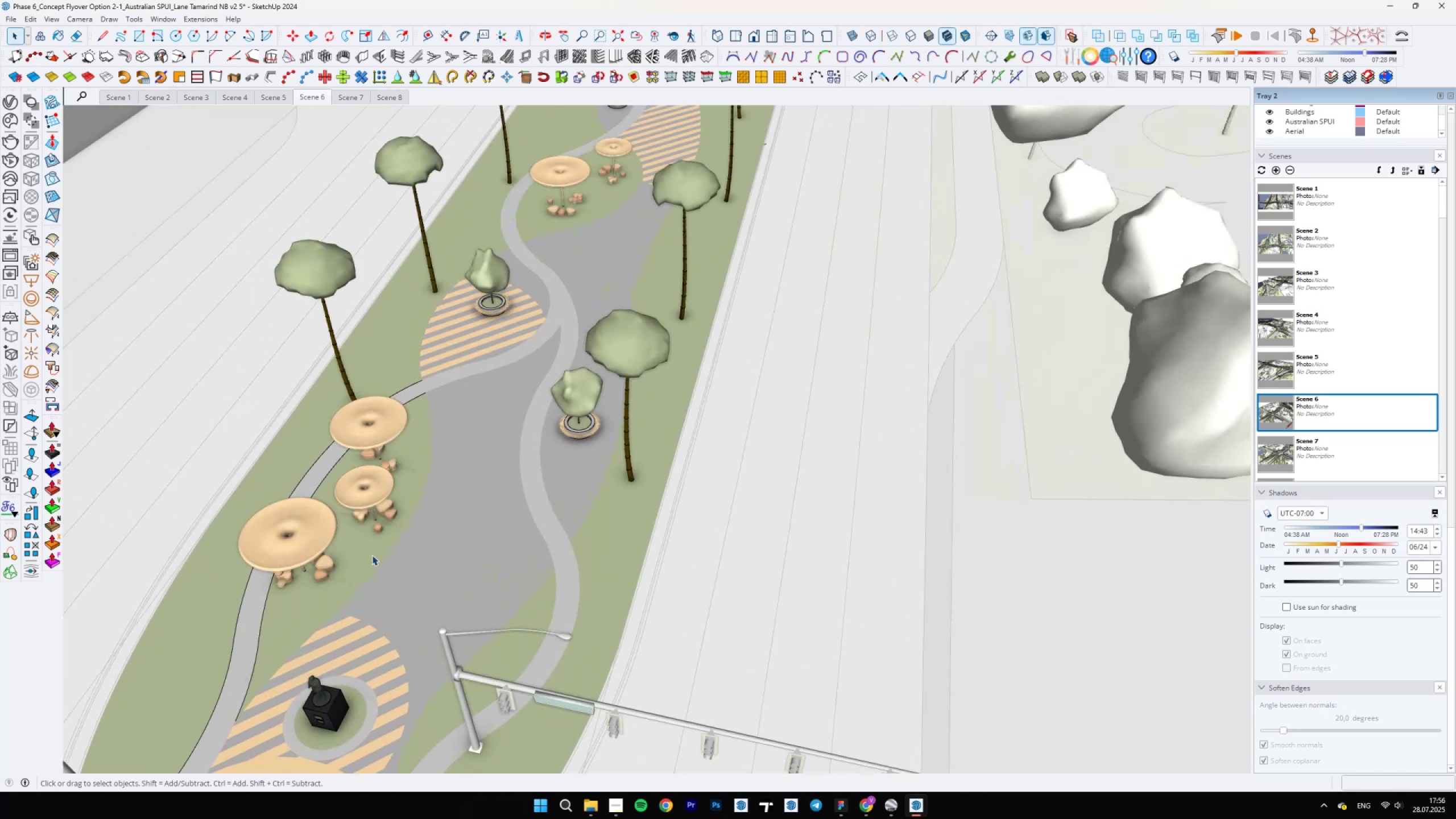 
key(Shift+ShiftLeft)
 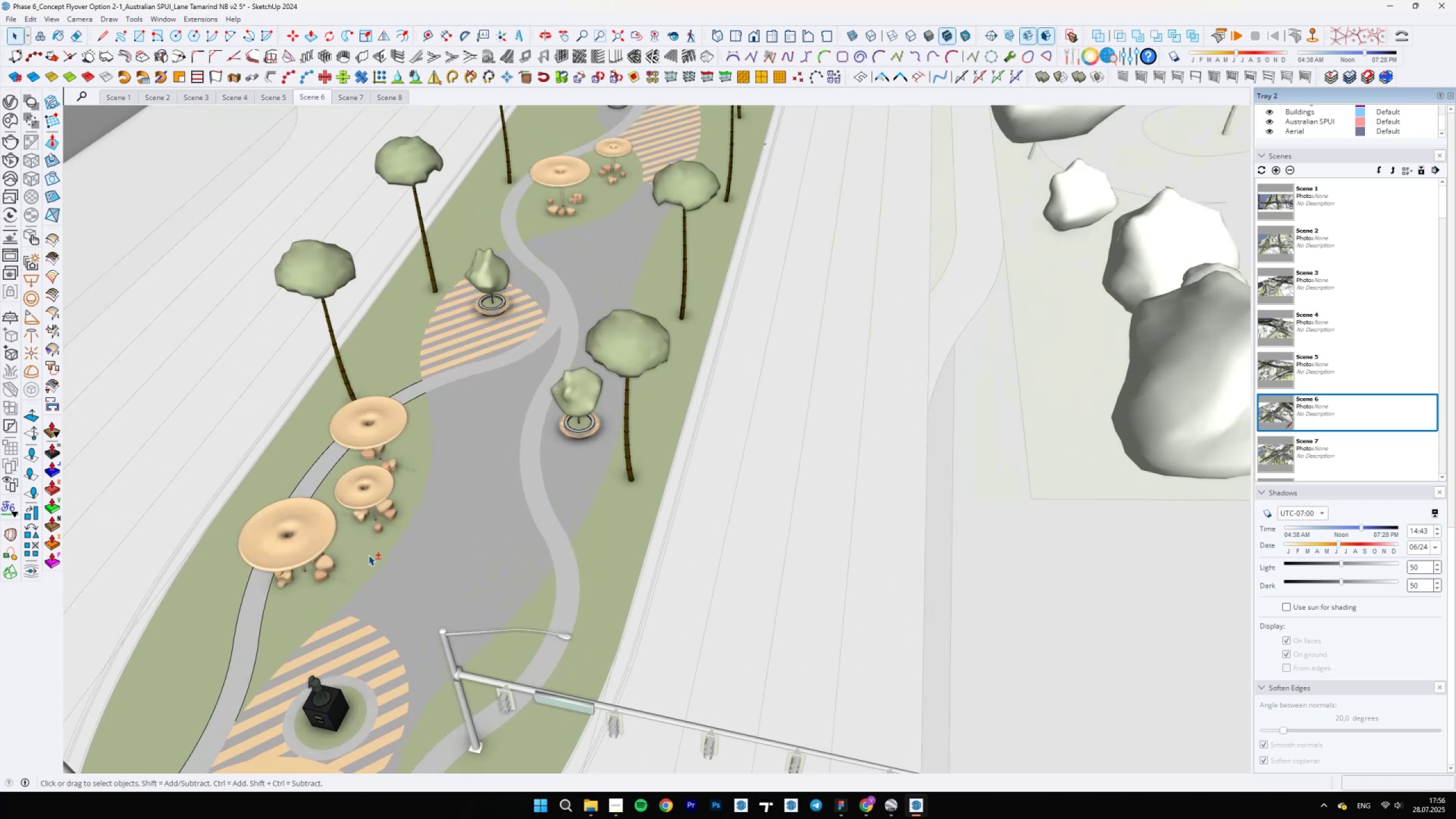 
key(E)
 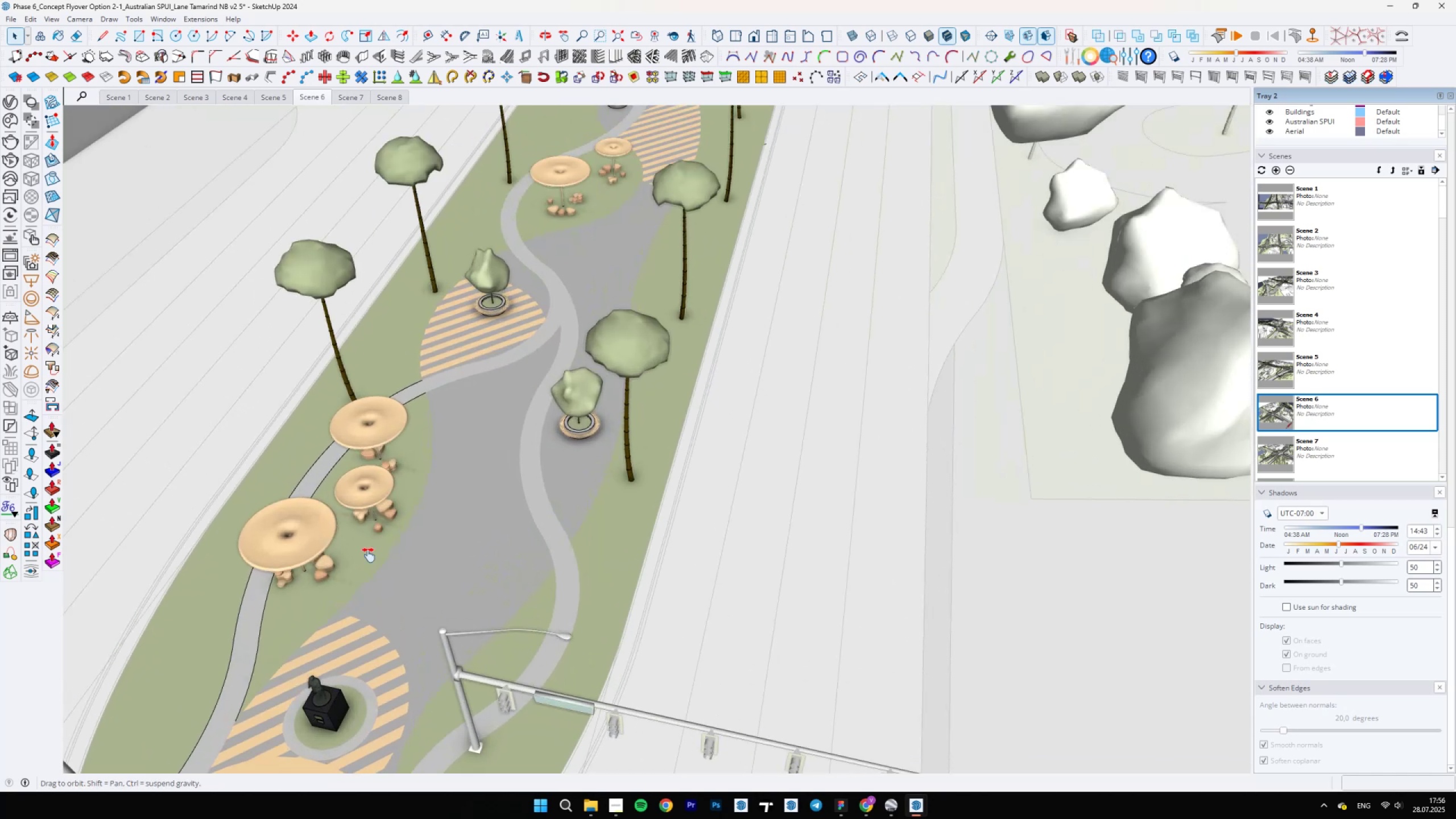 
scroll: coordinate [596, 584], scroll_direction: up, amount: 1.0
 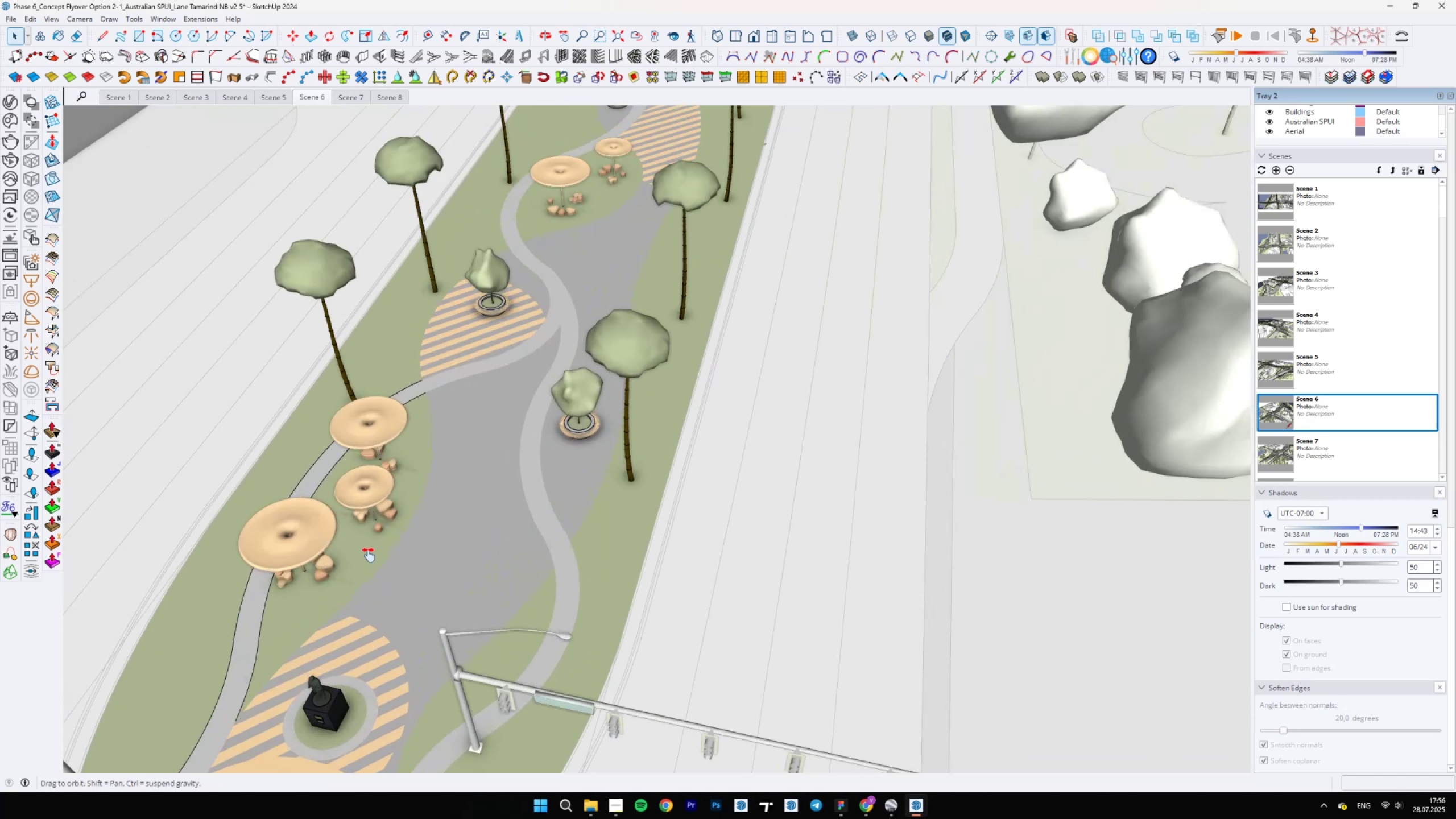 
key(Alt+AltLeft)
 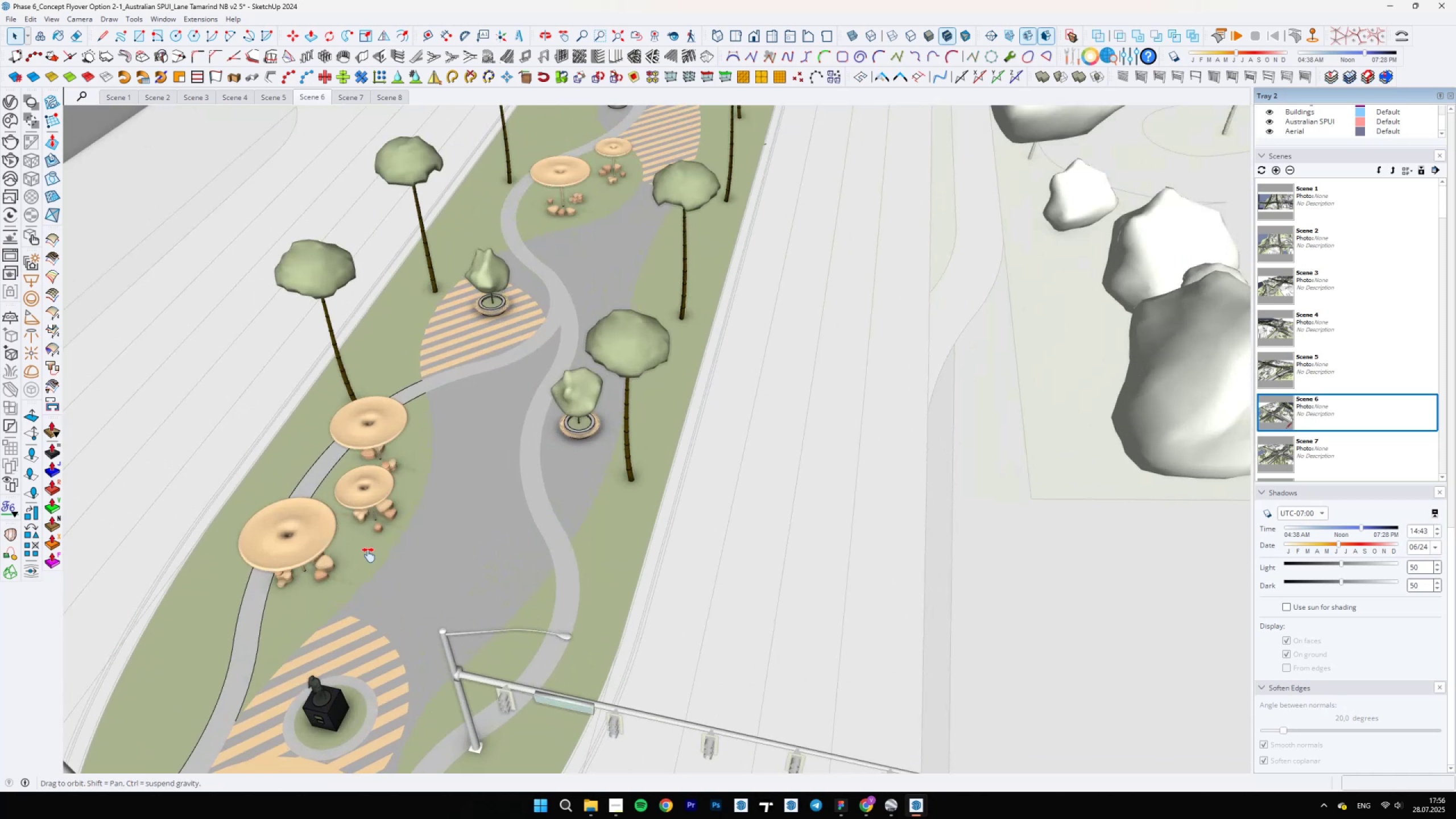 
left_click_drag(start_coordinate=[588, 619], to_coordinate=[595, 615])
 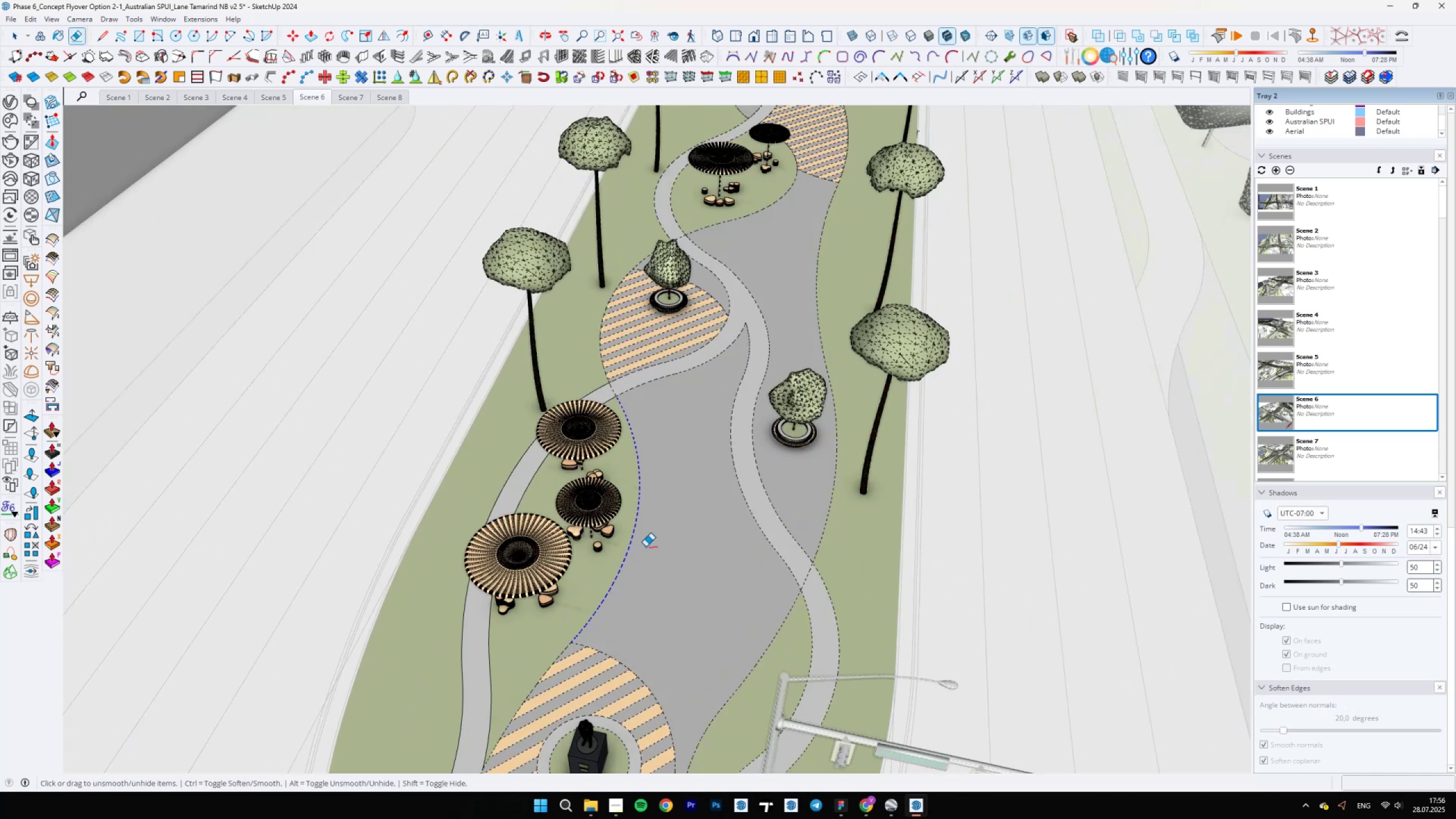 
scroll: coordinate [580, 625], scroll_direction: up, amount: 5.0
 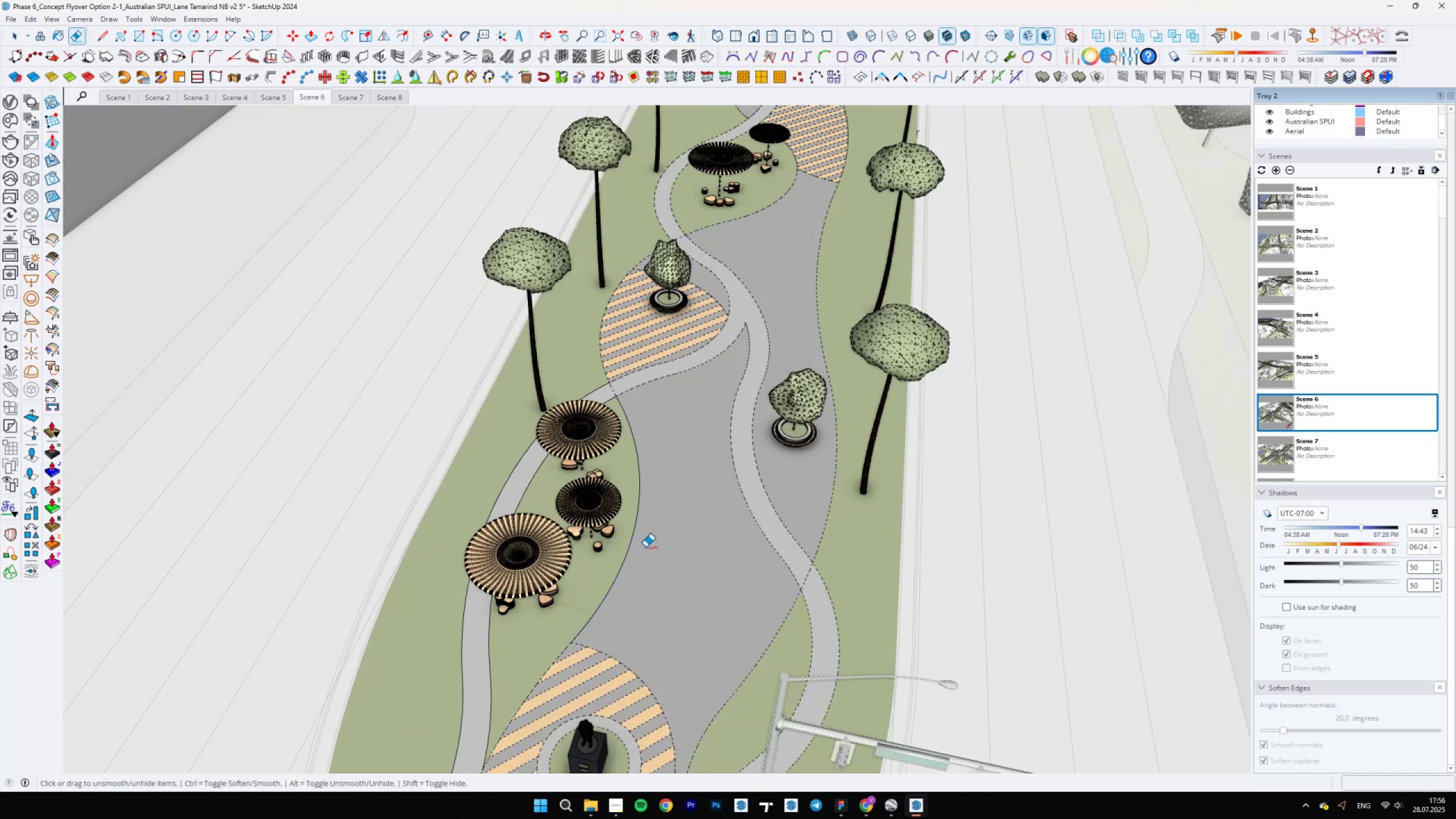 
left_click_drag(start_coordinate=[573, 619], to_coordinate=[570, 619])
 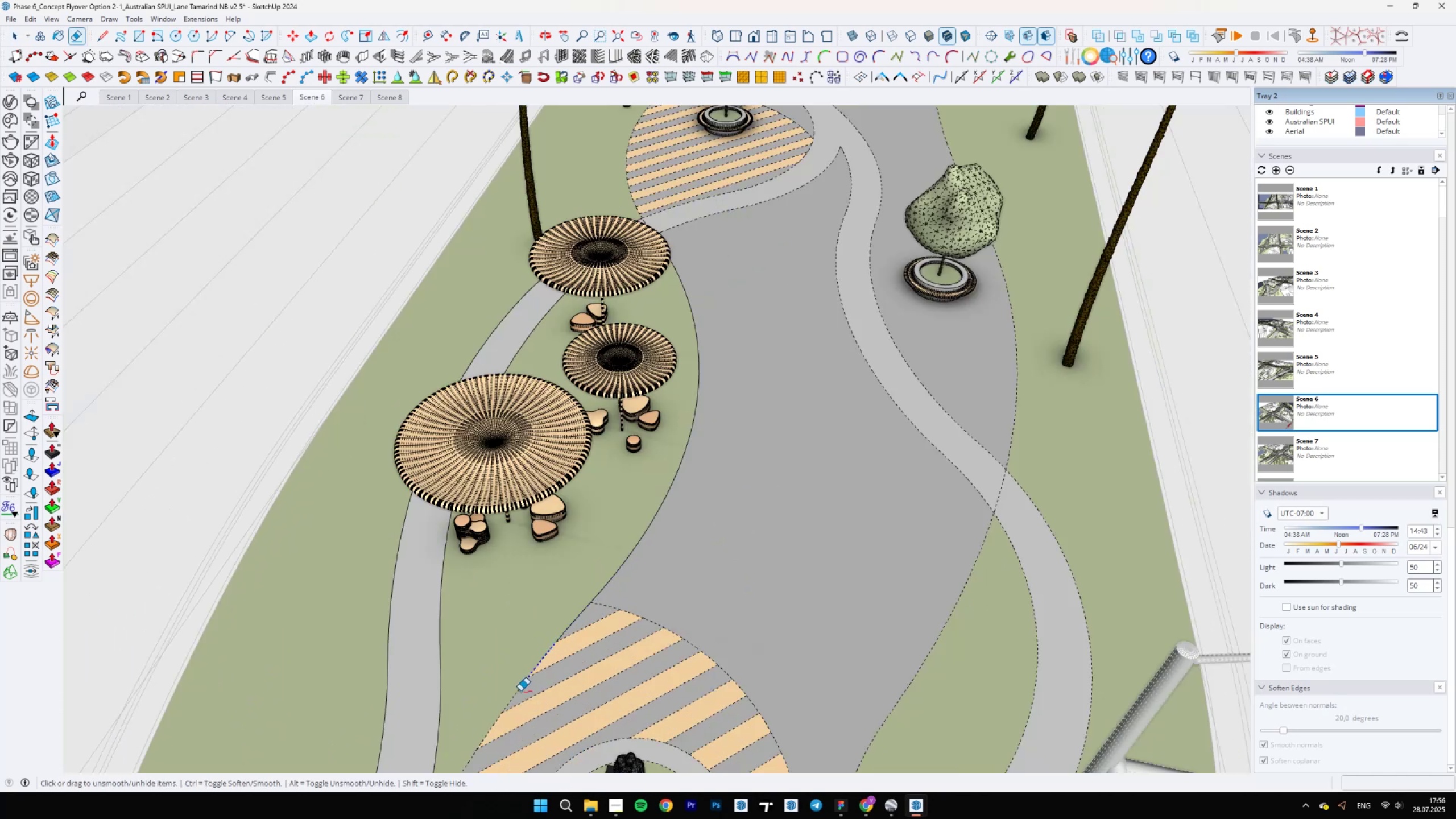 
left_click_drag(start_coordinate=[508, 701], to_coordinate=[516, 697])
 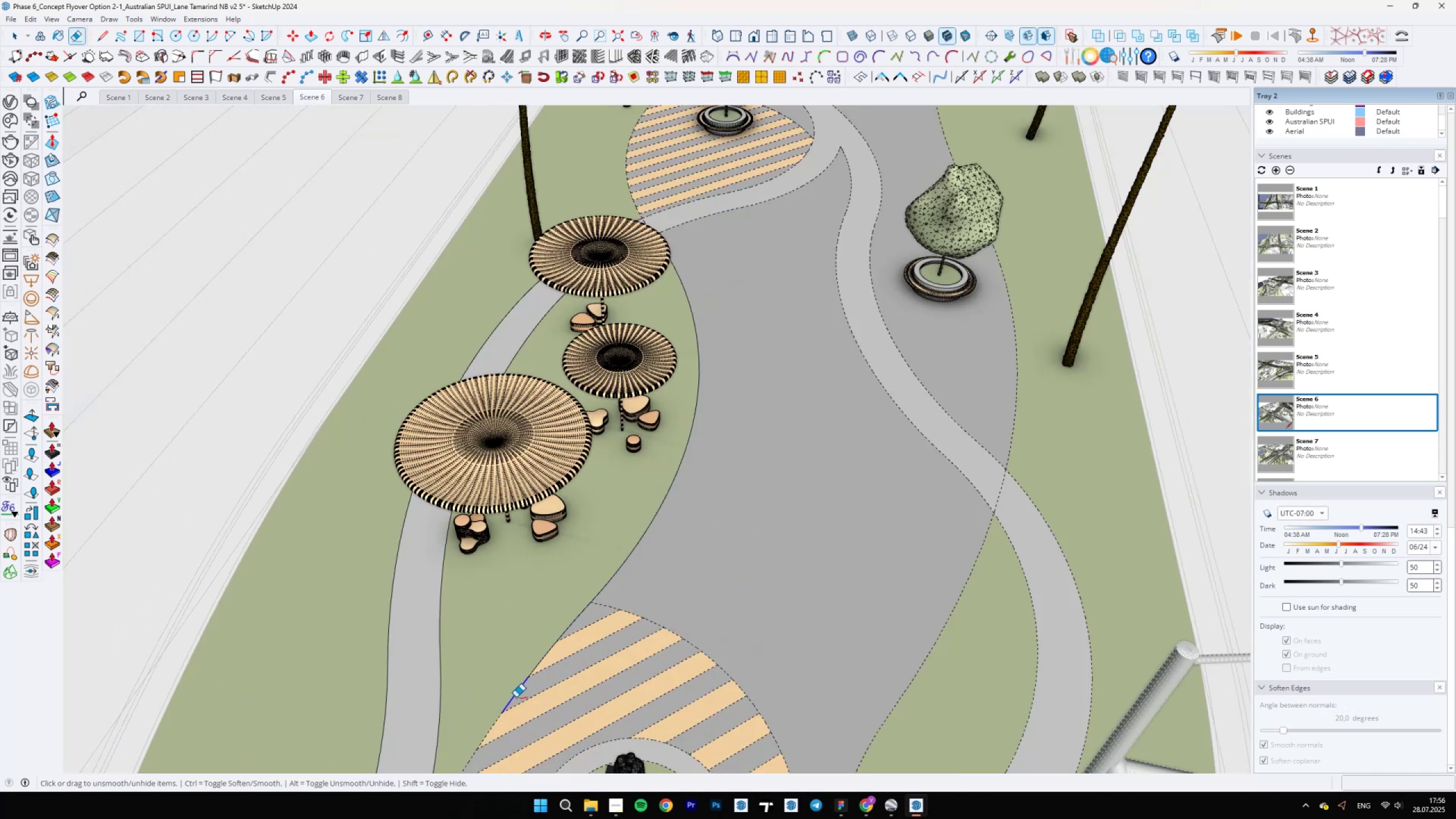 
left_click_drag(start_coordinate=[487, 734], to_coordinate=[493, 734])
 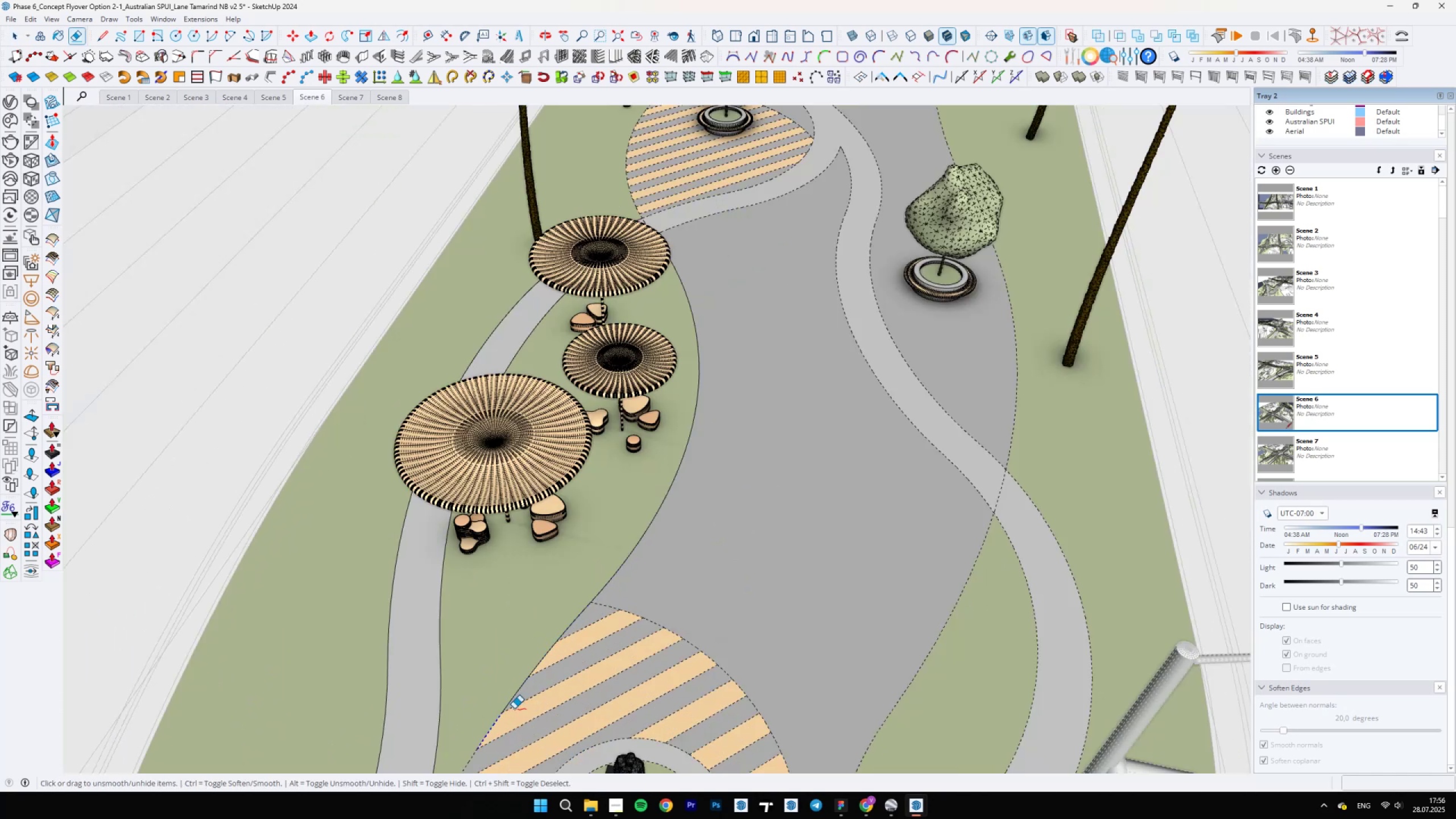 
scroll: coordinate [548, 689], scroll_direction: down, amount: 5.0
 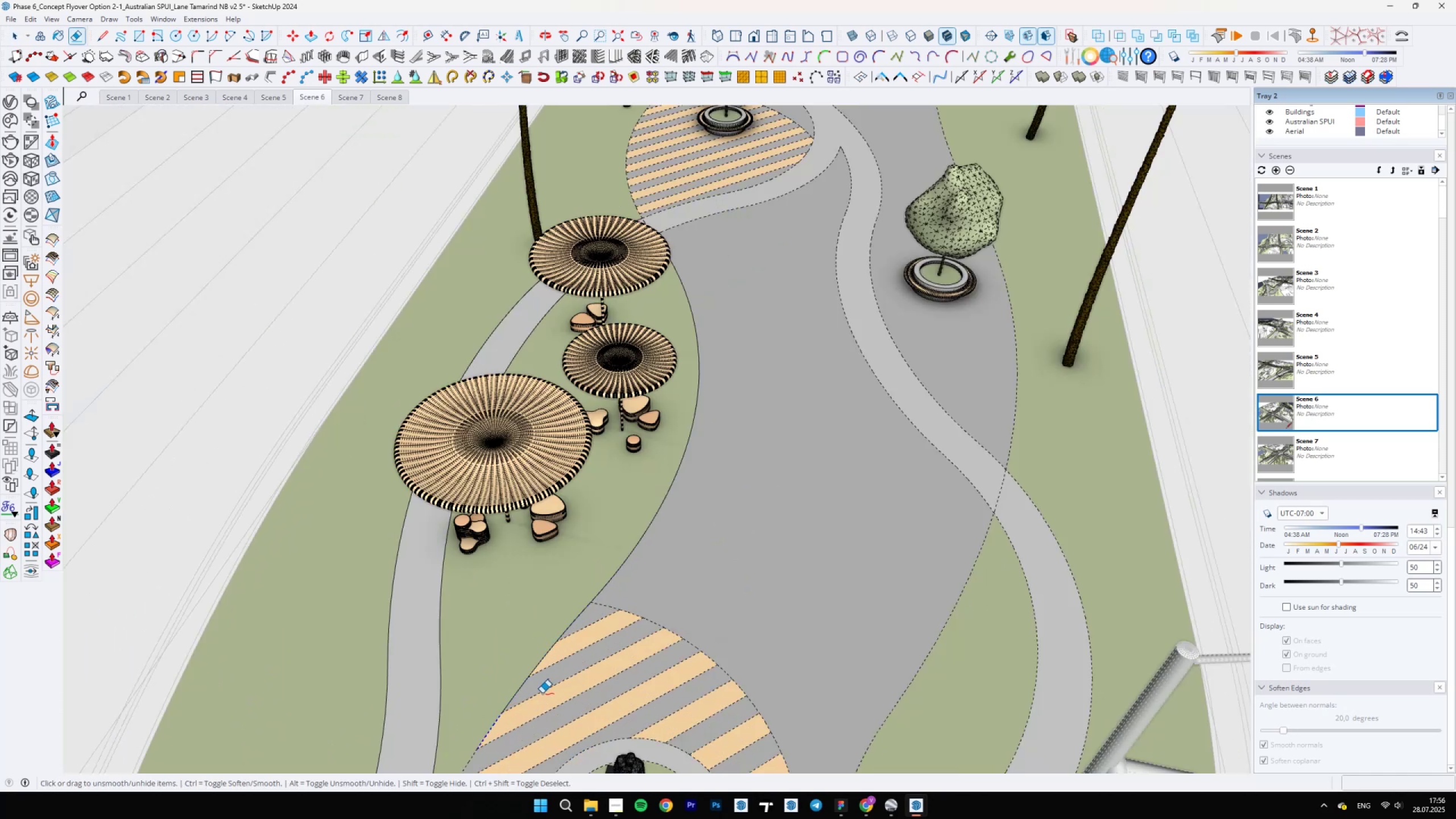 
hold_key(key=ShiftLeft, duration=0.82)
 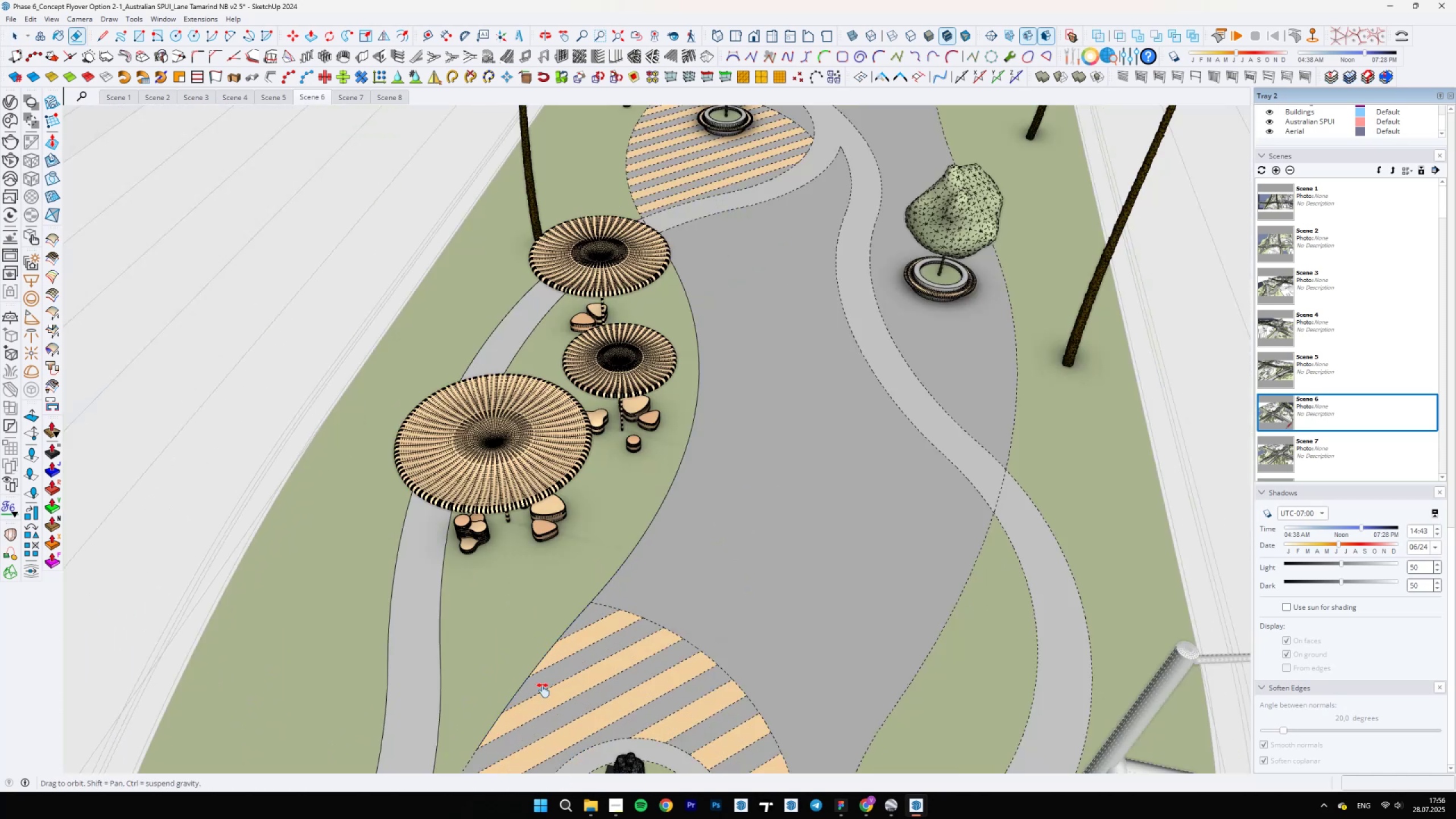 
scroll: coordinate [702, 513], scroll_direction: up, amount: 4.0
 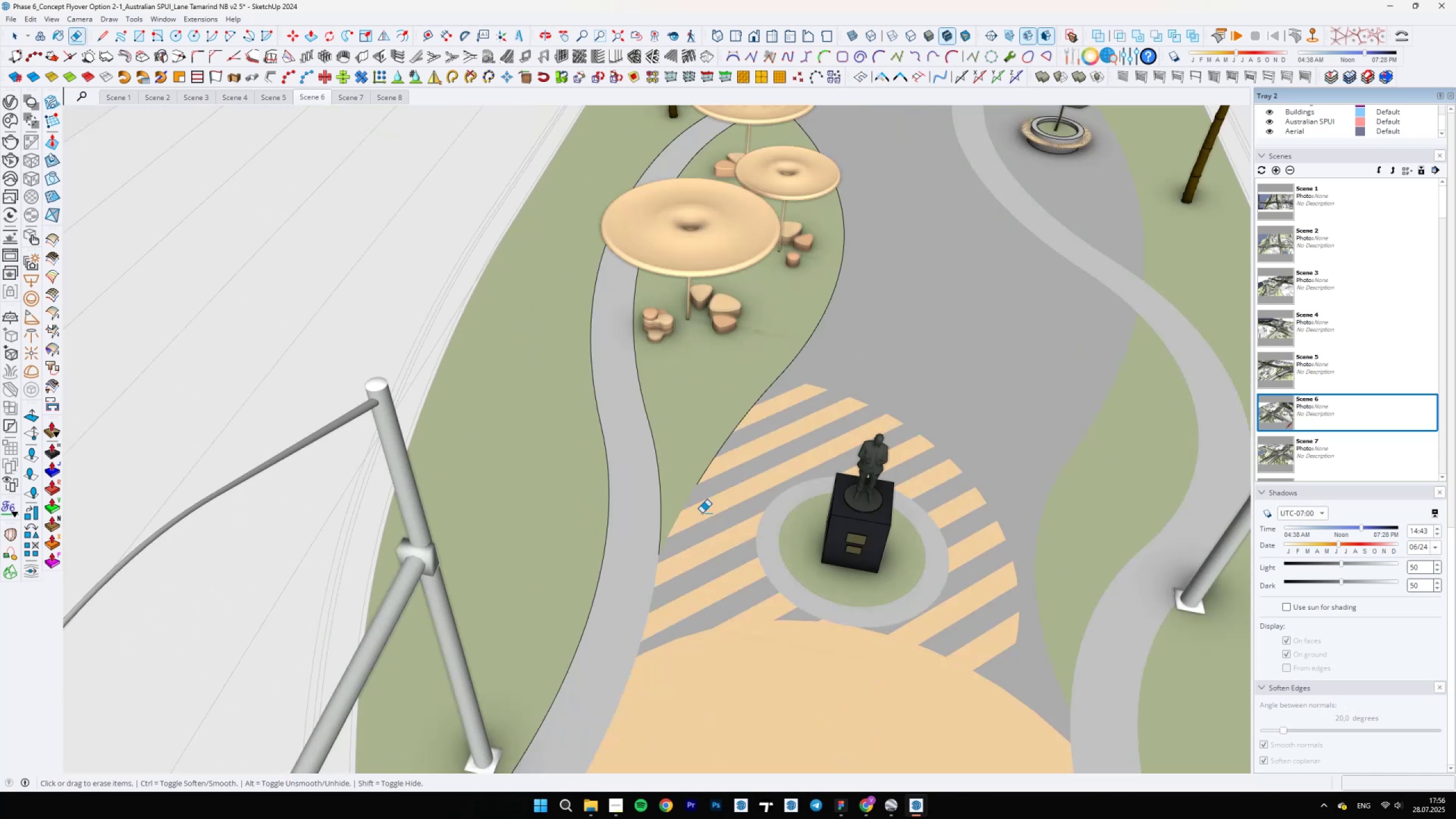 
key(E)
 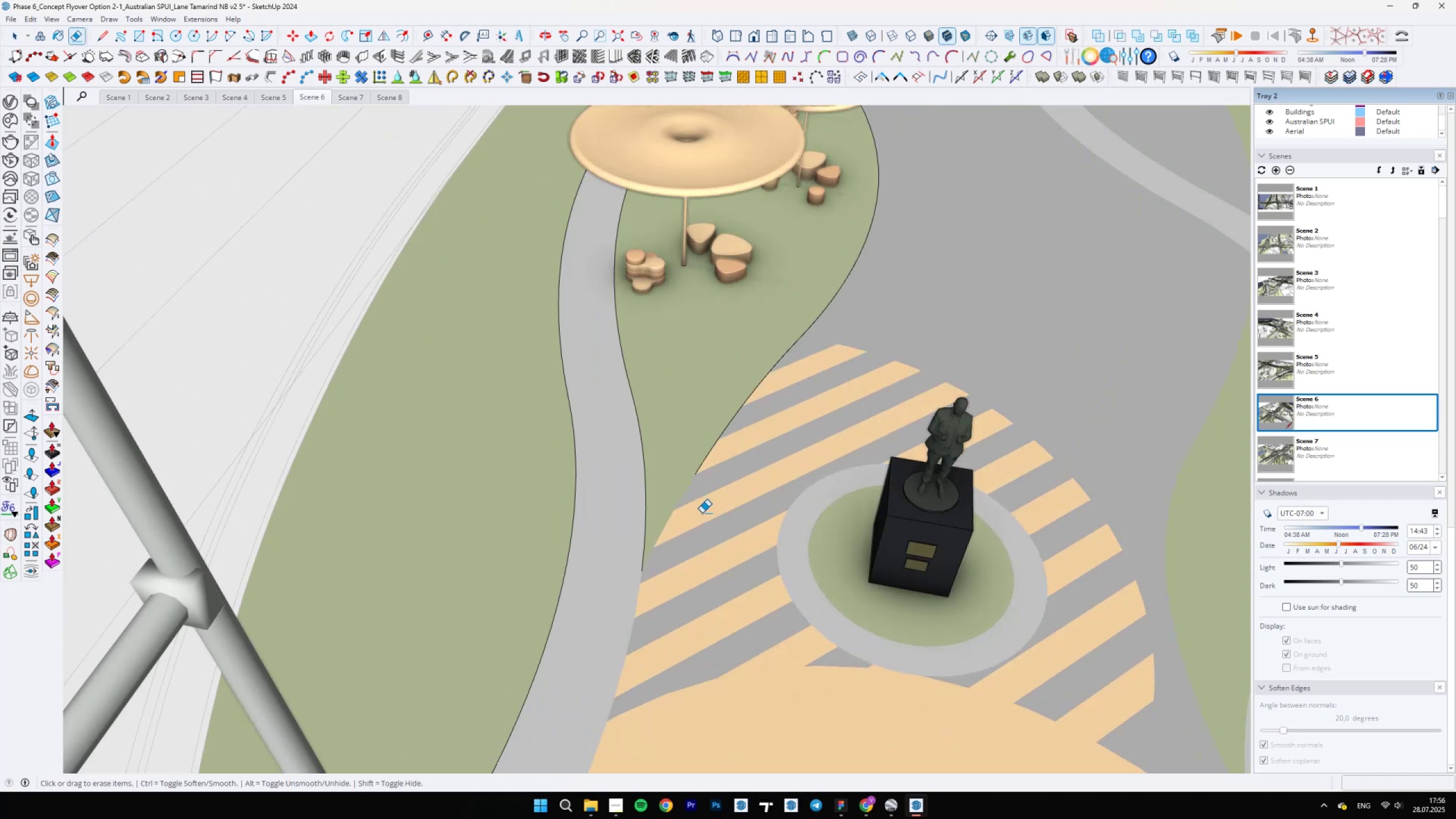 
key(Alt+AltLeft)
 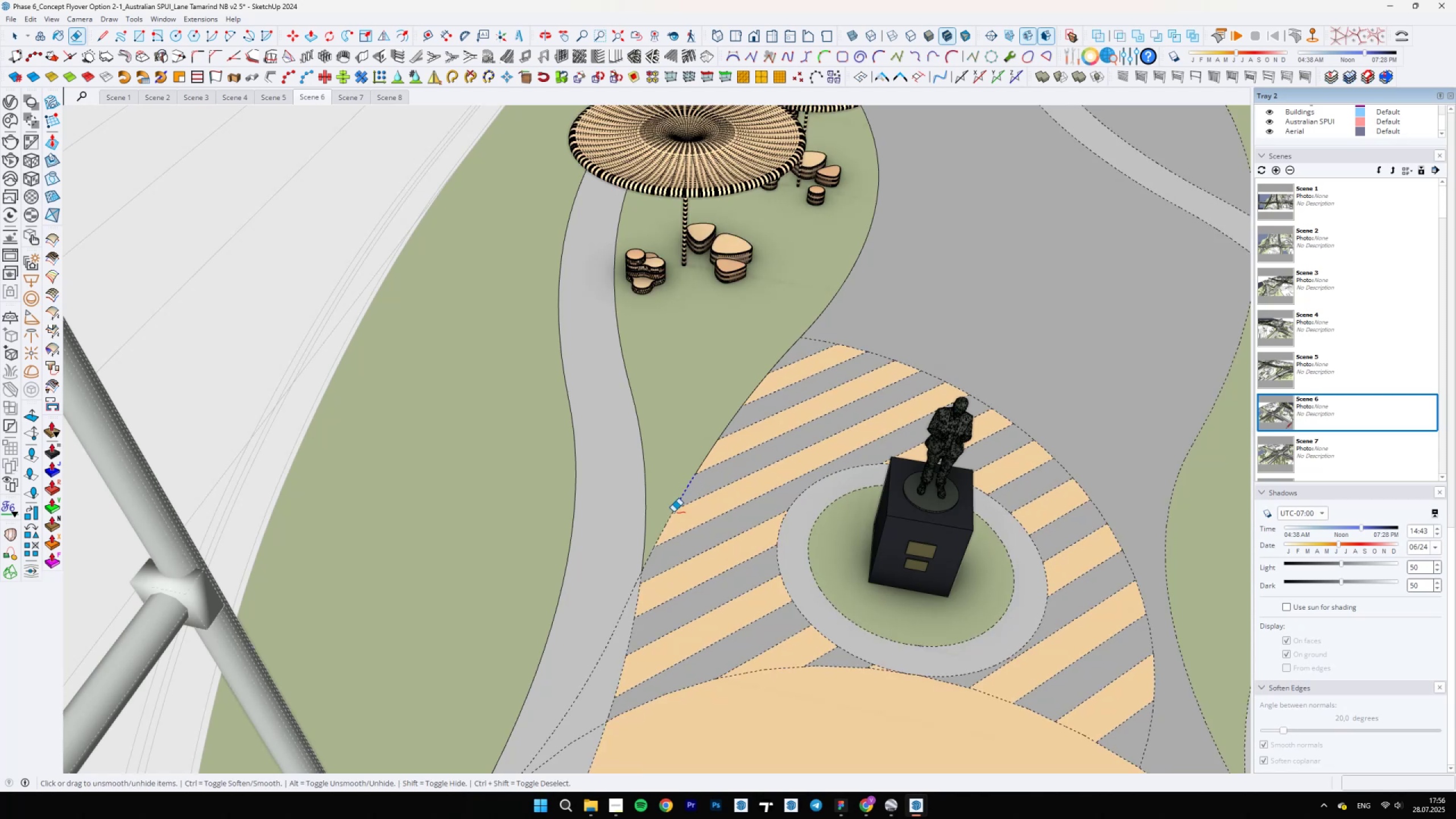 
left_click_drag(start_coordinate=[660, 531], to_coordinate=[667, 529])
 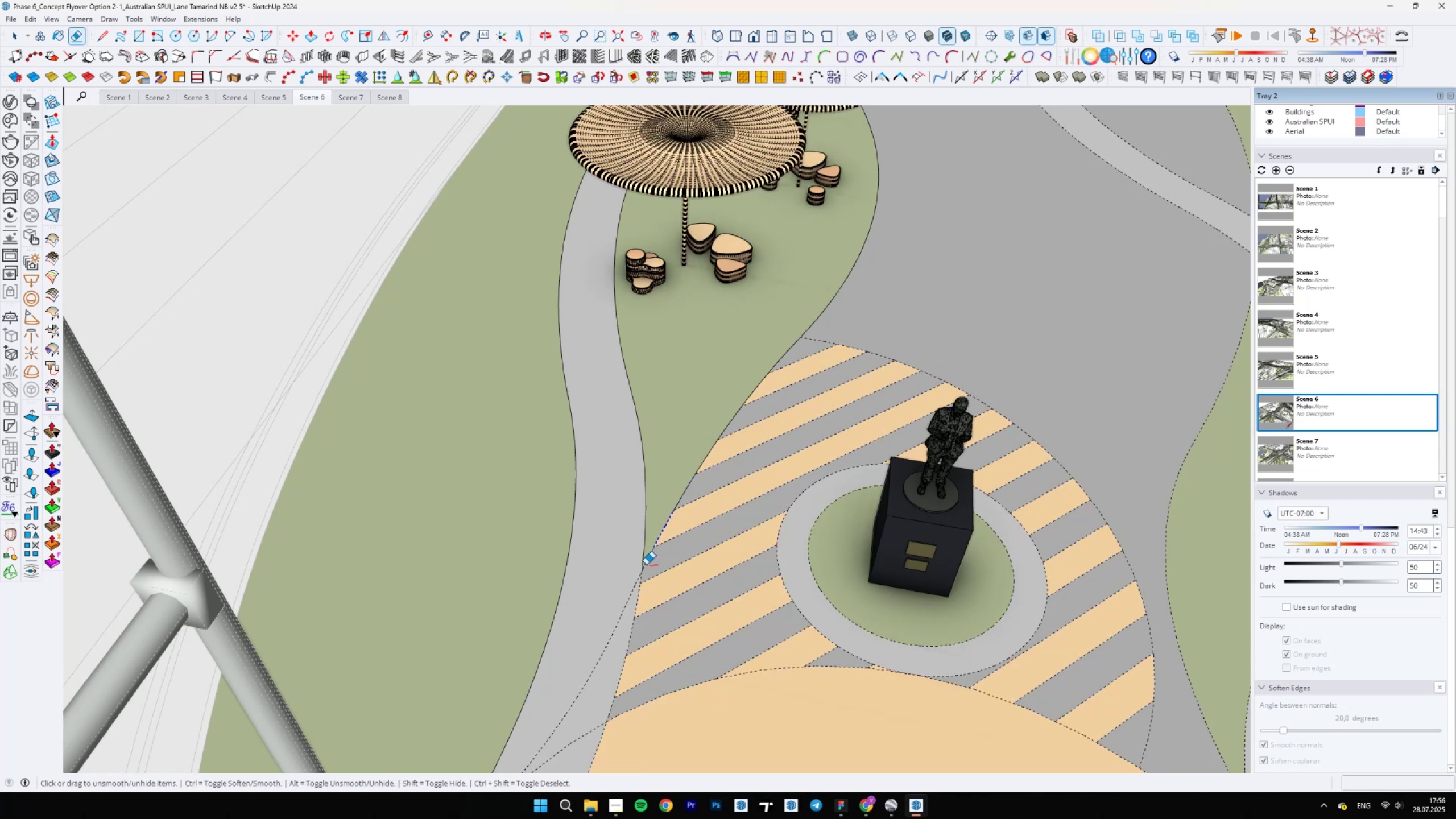 
left_click([646, 565])
 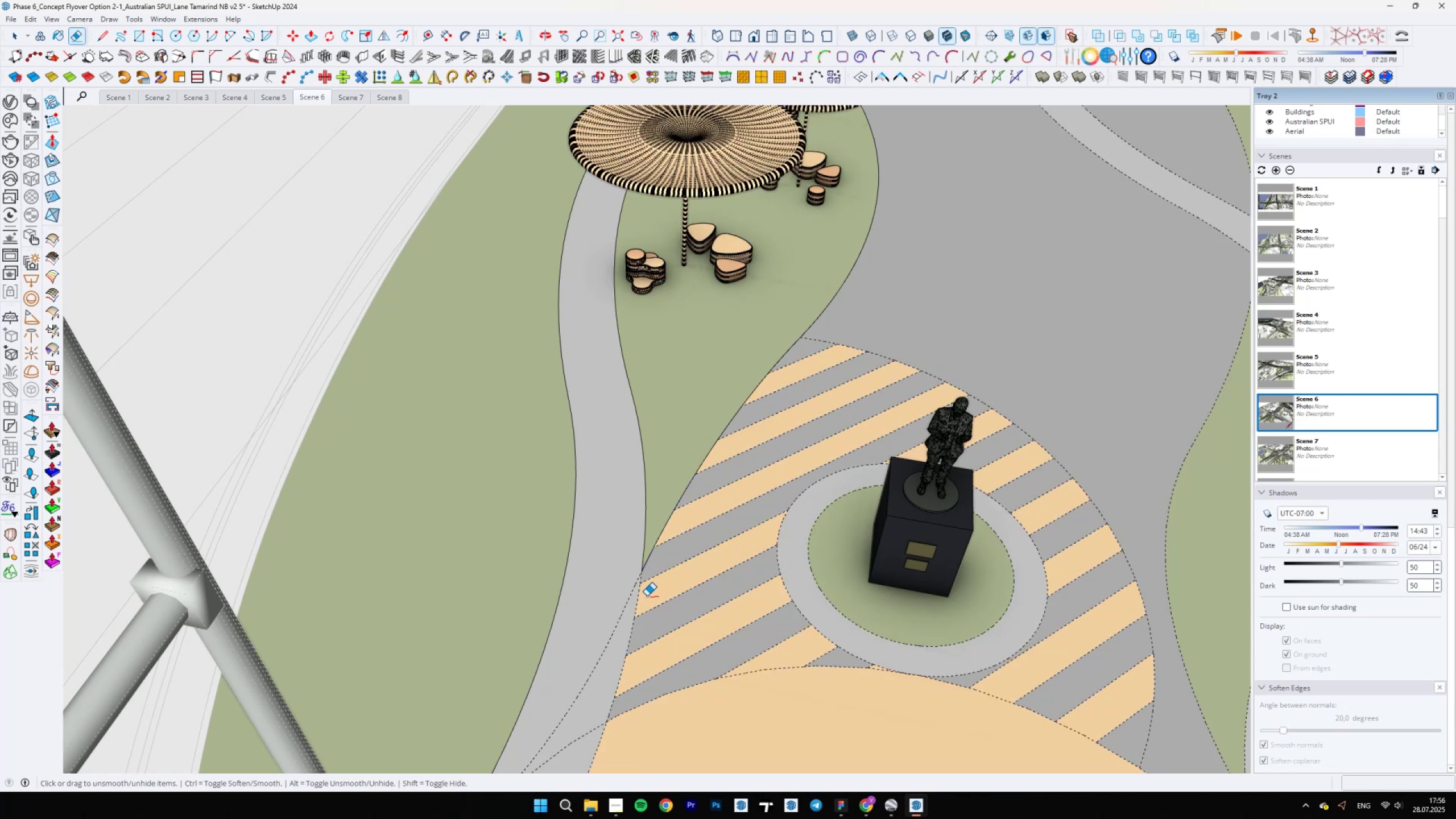 
key(Space)
 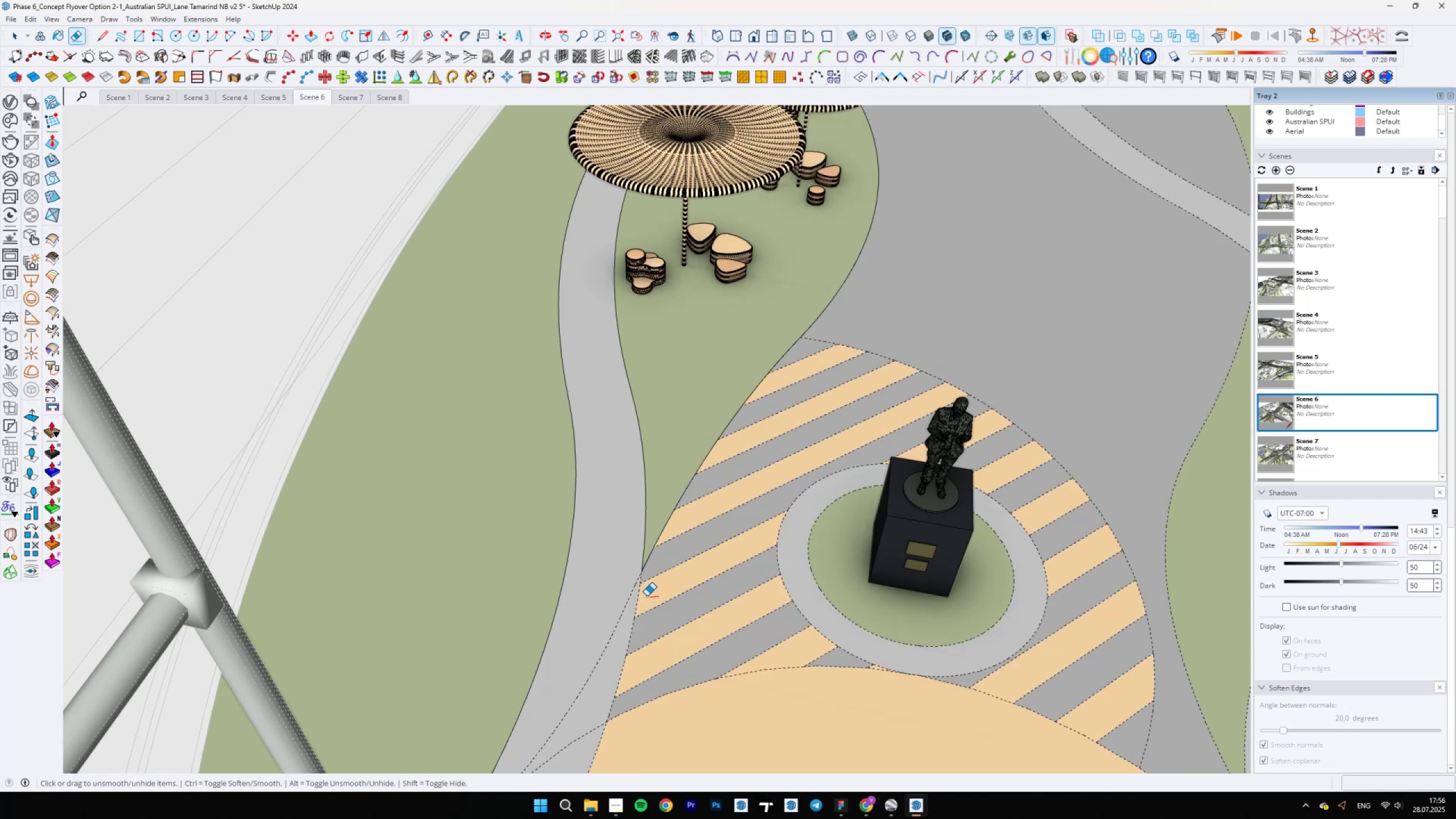 
scroll: coordinate [727, 556], scroll_direction: down, amount: 17.0
 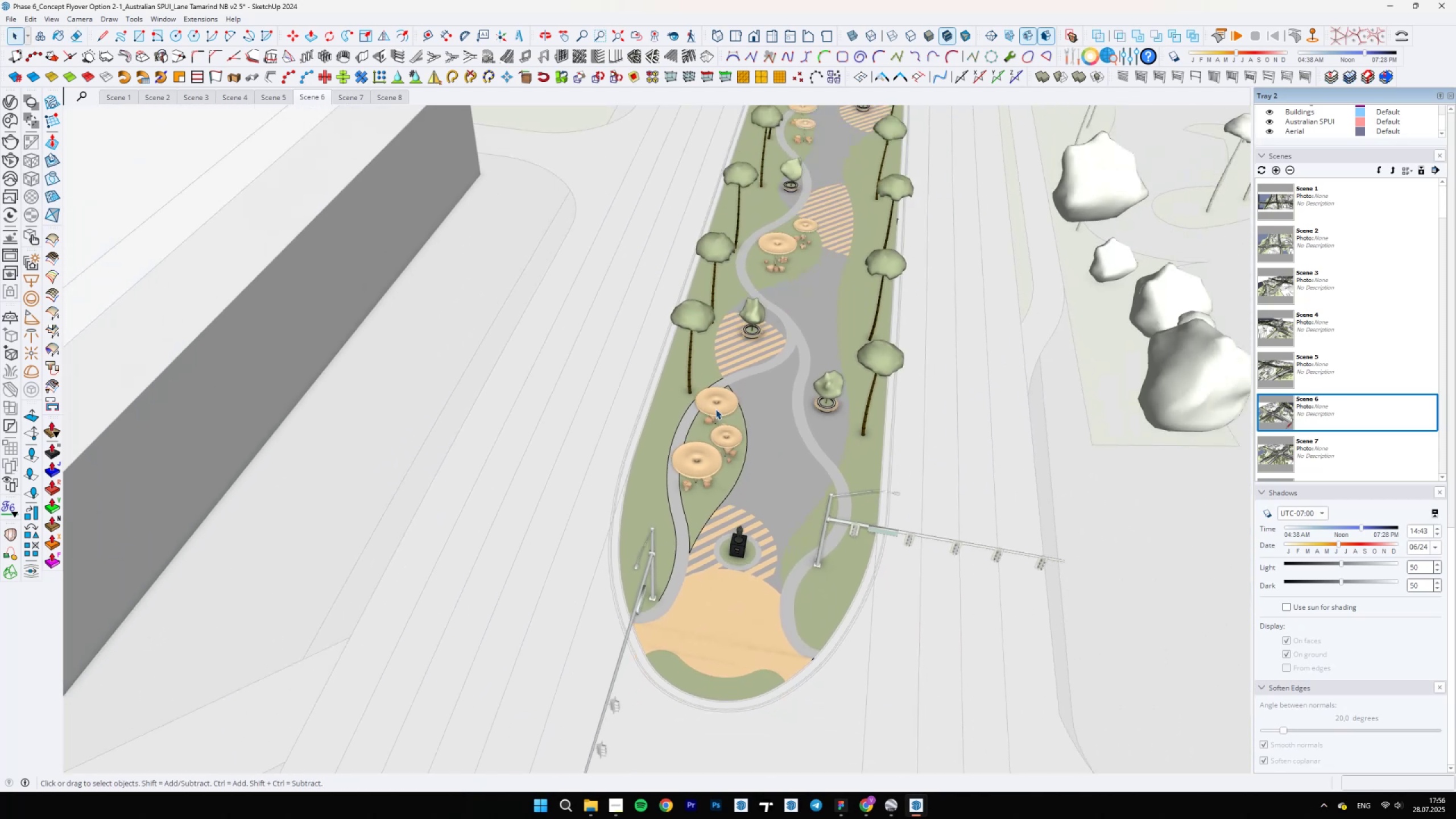 
scroll: coordinate [631, 583], scroll_direction: up, amount: 21.0
 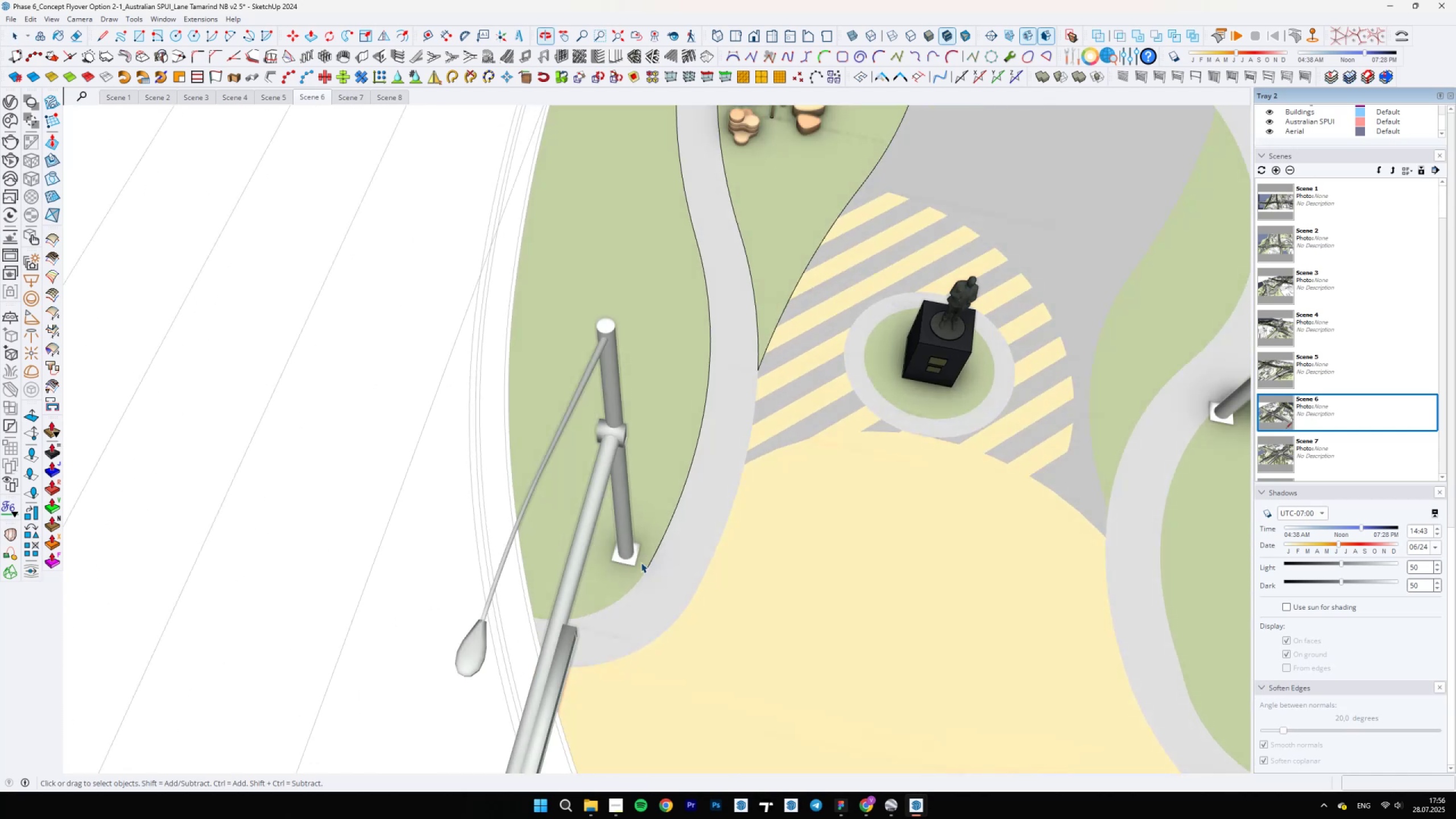 
key(E)
 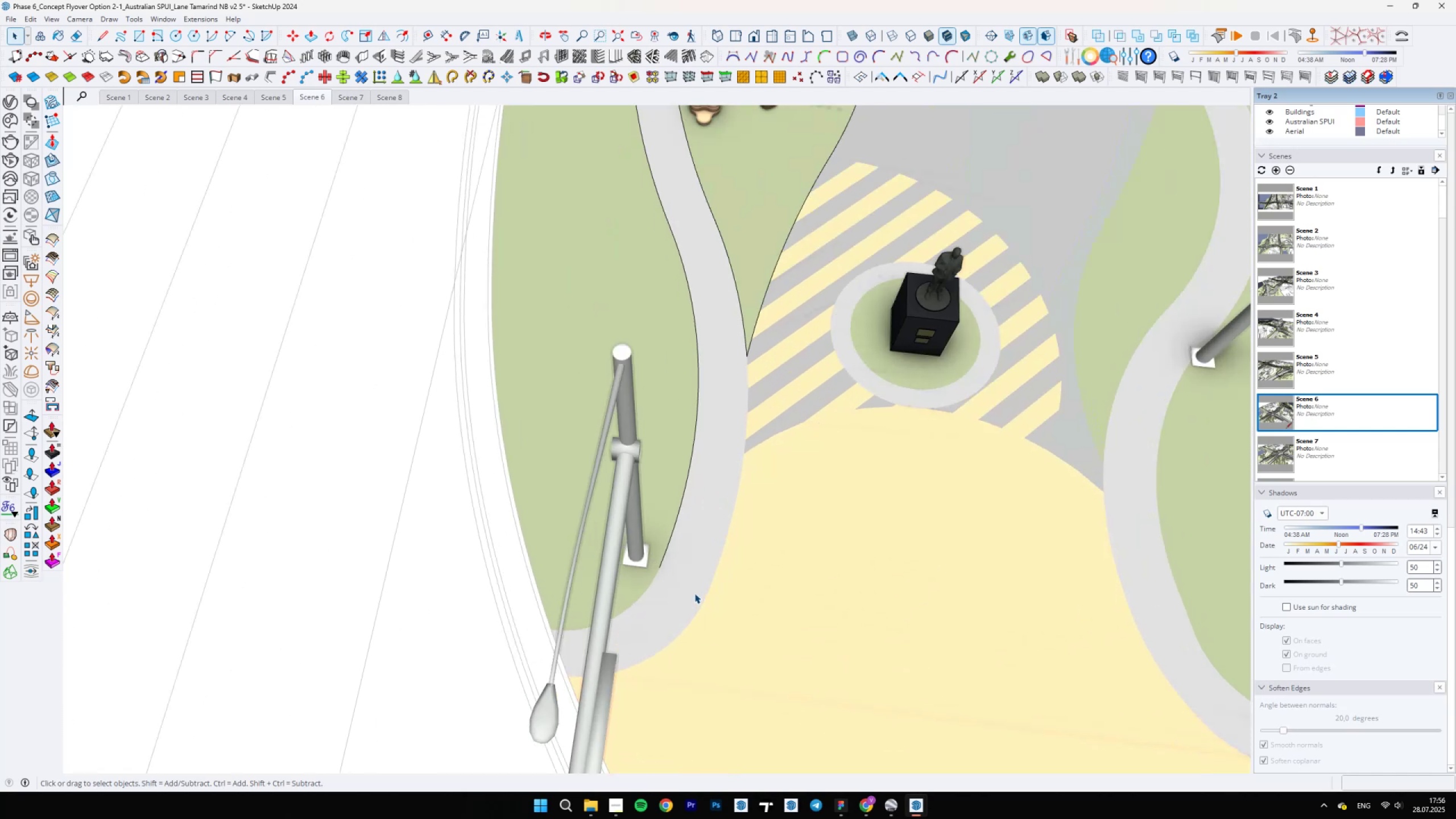 
key(Alt+AltLeft)
 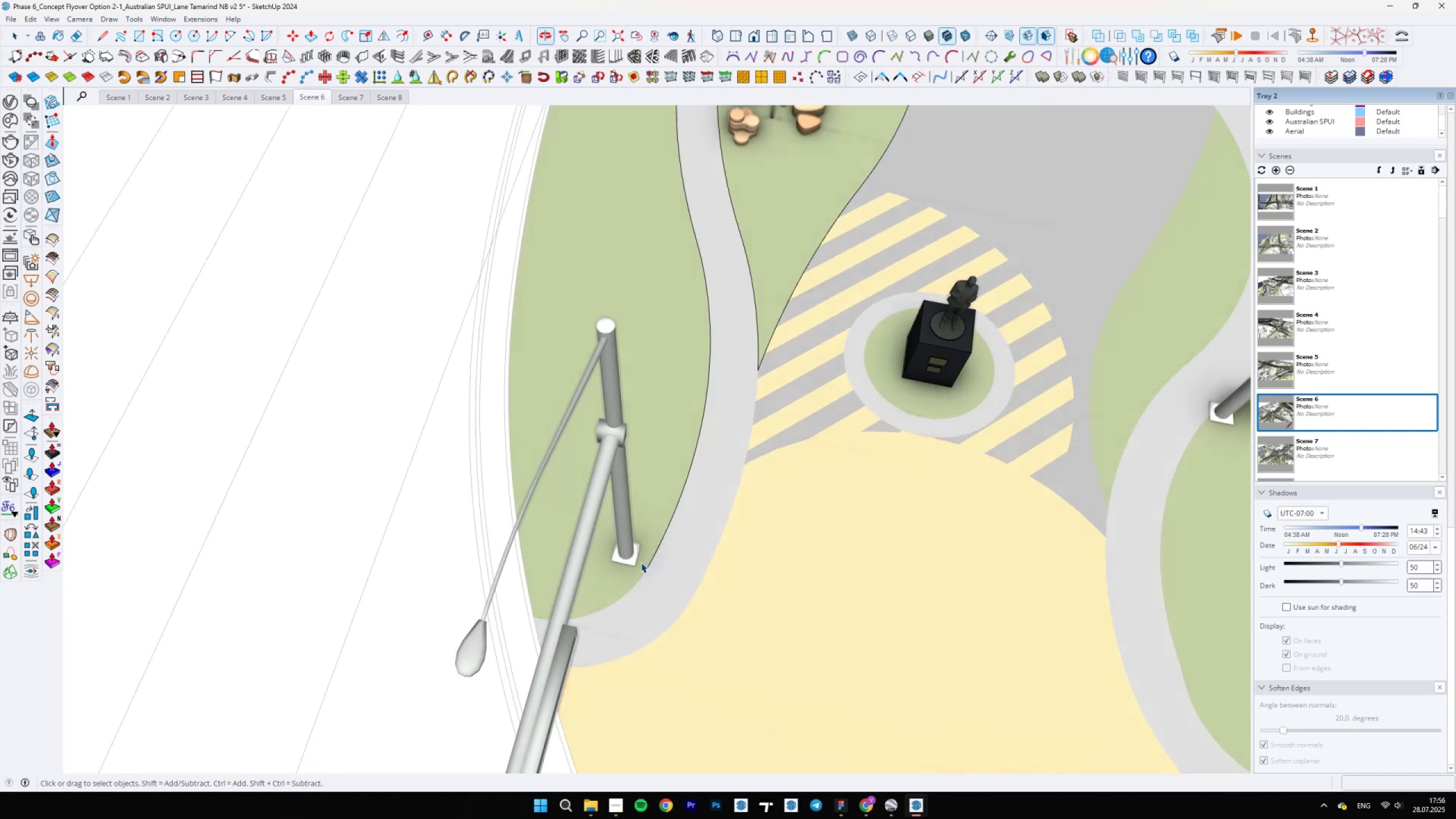 
left_click_drag(start_coordinate=[625, 599], to_coordinate=[628, 610])
 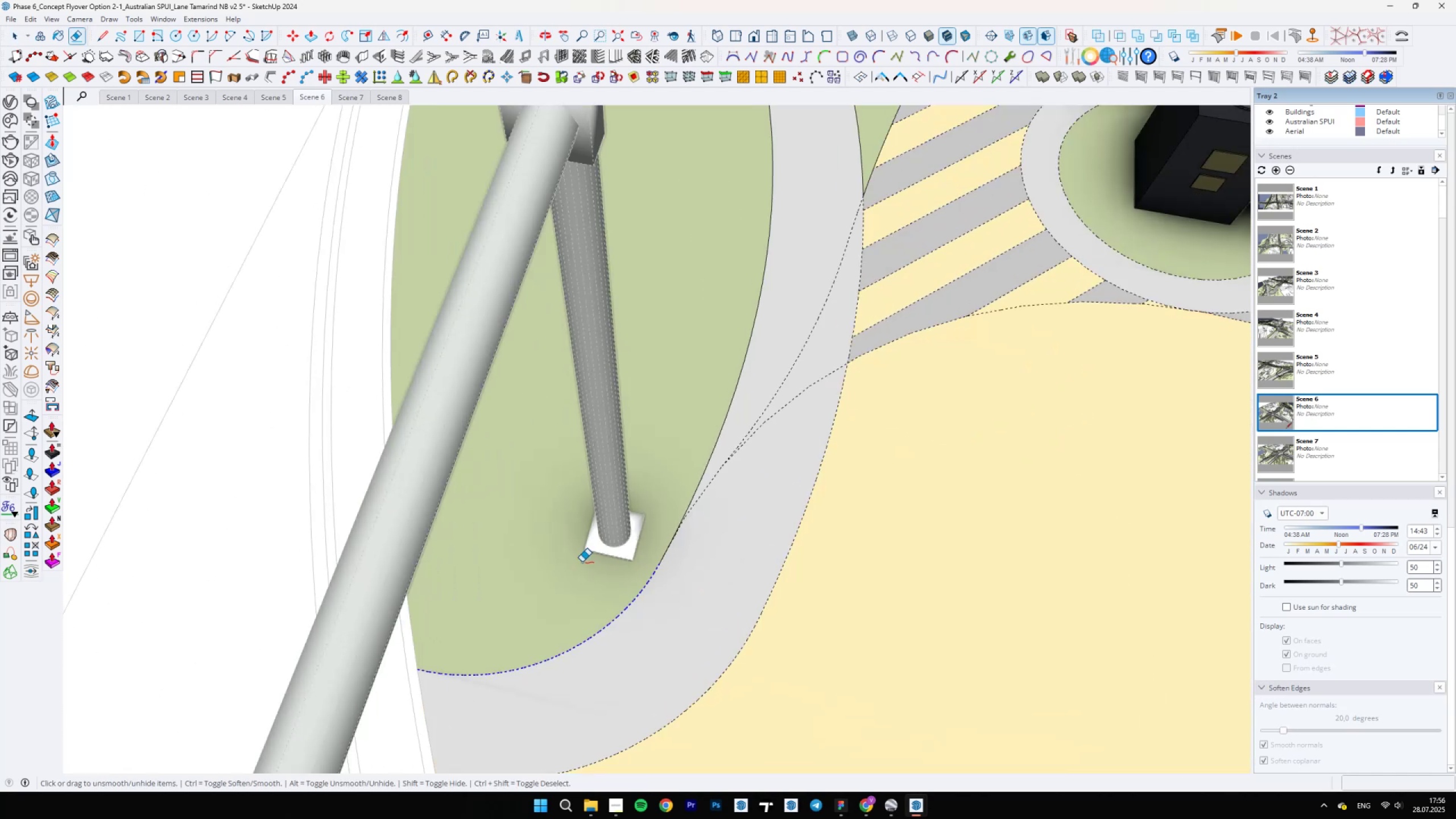 
scroll: coordinate [581, 439], scroll_direction: down, amount: 15.0
 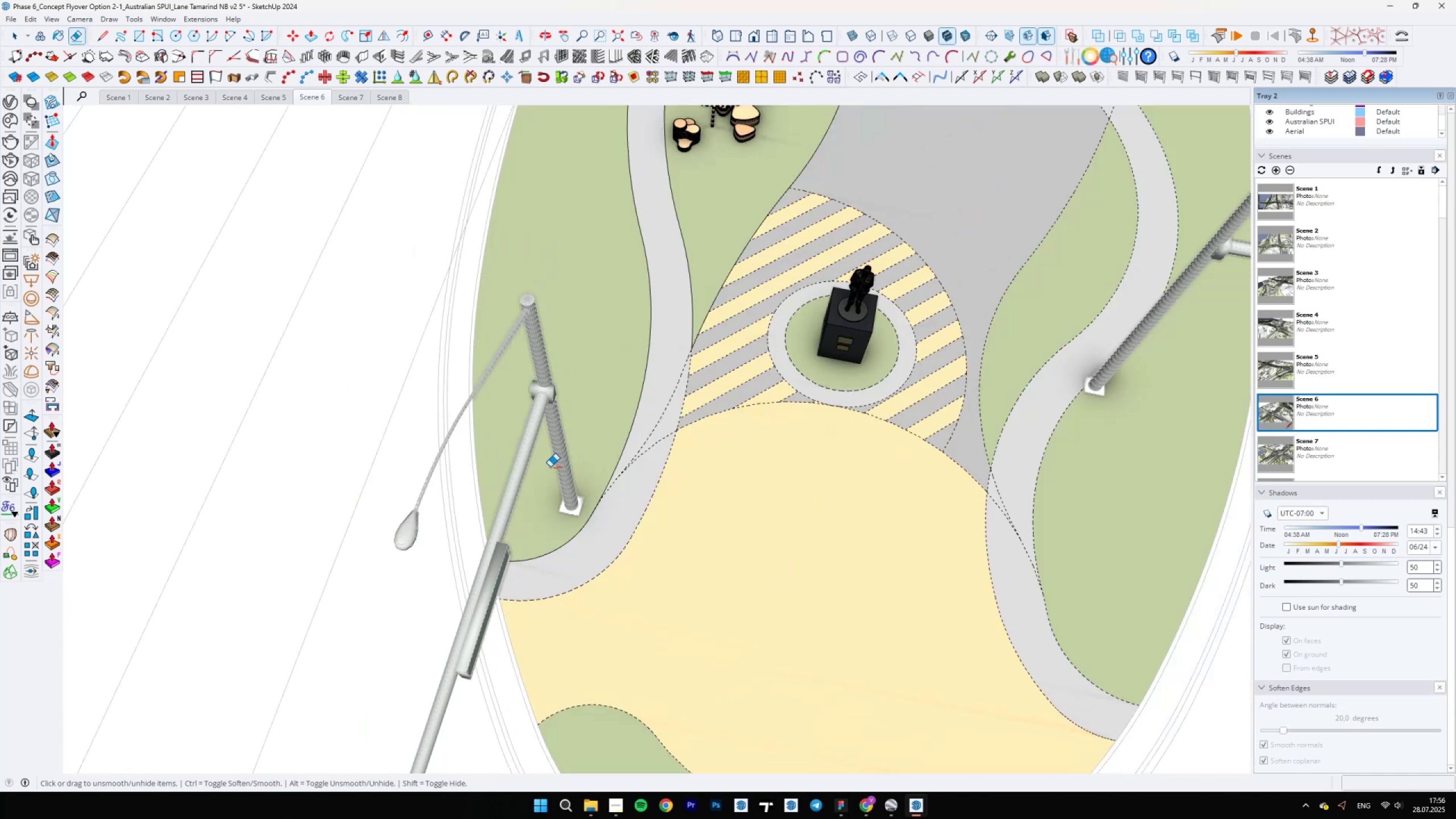 
left_click_drag(start_coordinate=[591, 589], to_coordinate=[606, 586])
 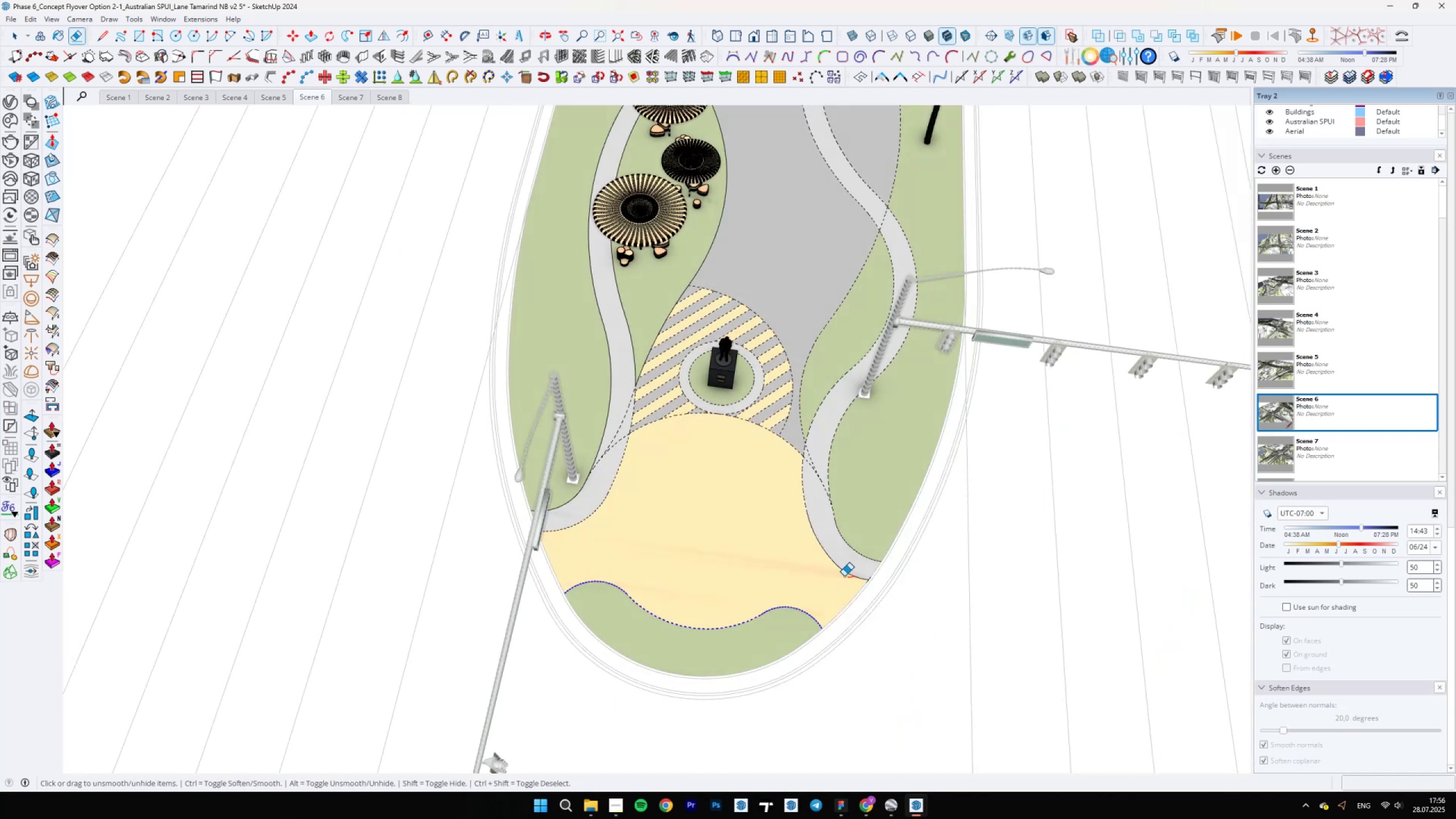 
left_click_drag(start_coordinate=[858, 555], to_coordinate=[858, 548])
 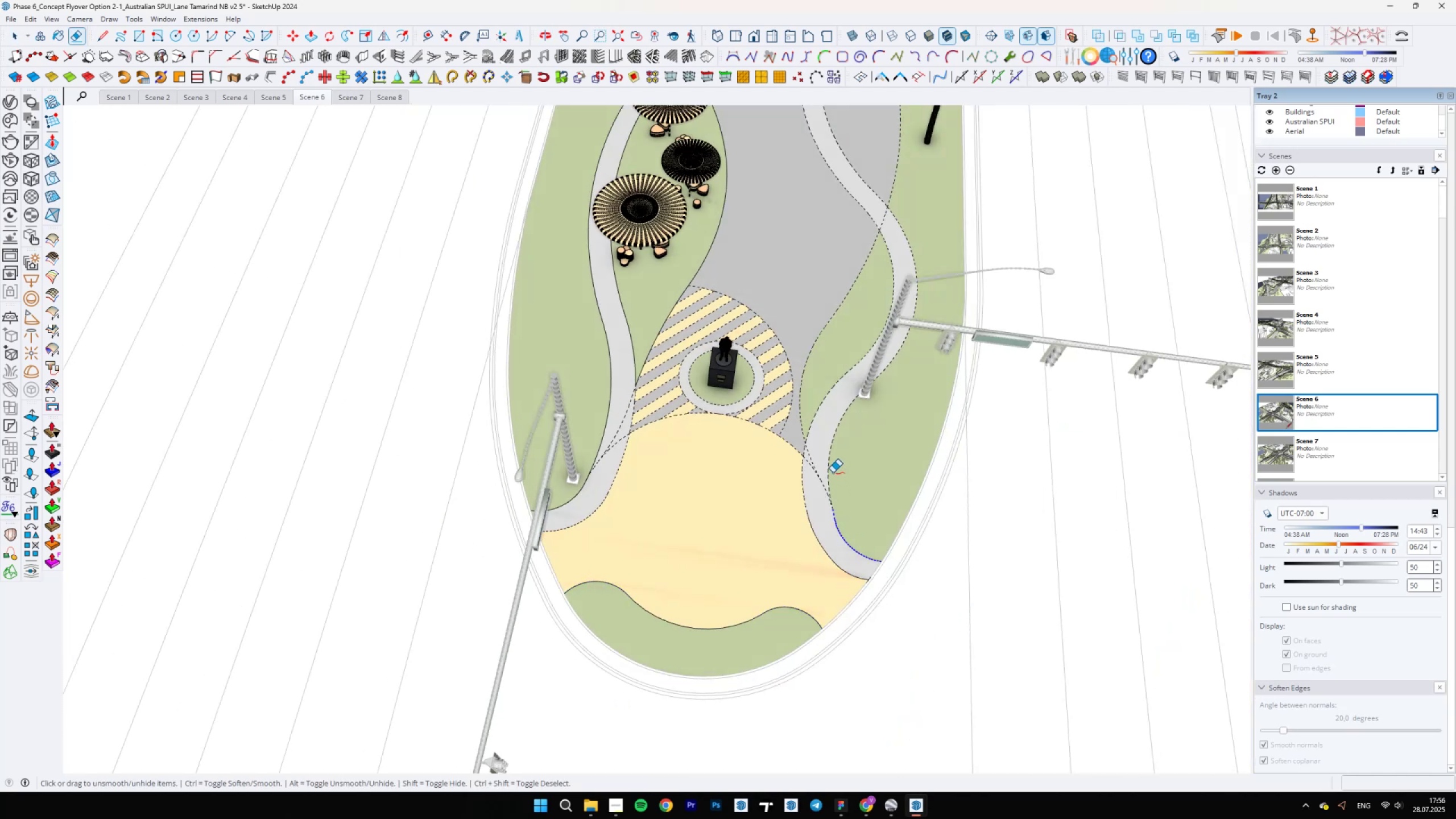 
left_click_drag(start_coordinate=[828, 468], to_coordinate=[833, 465])
 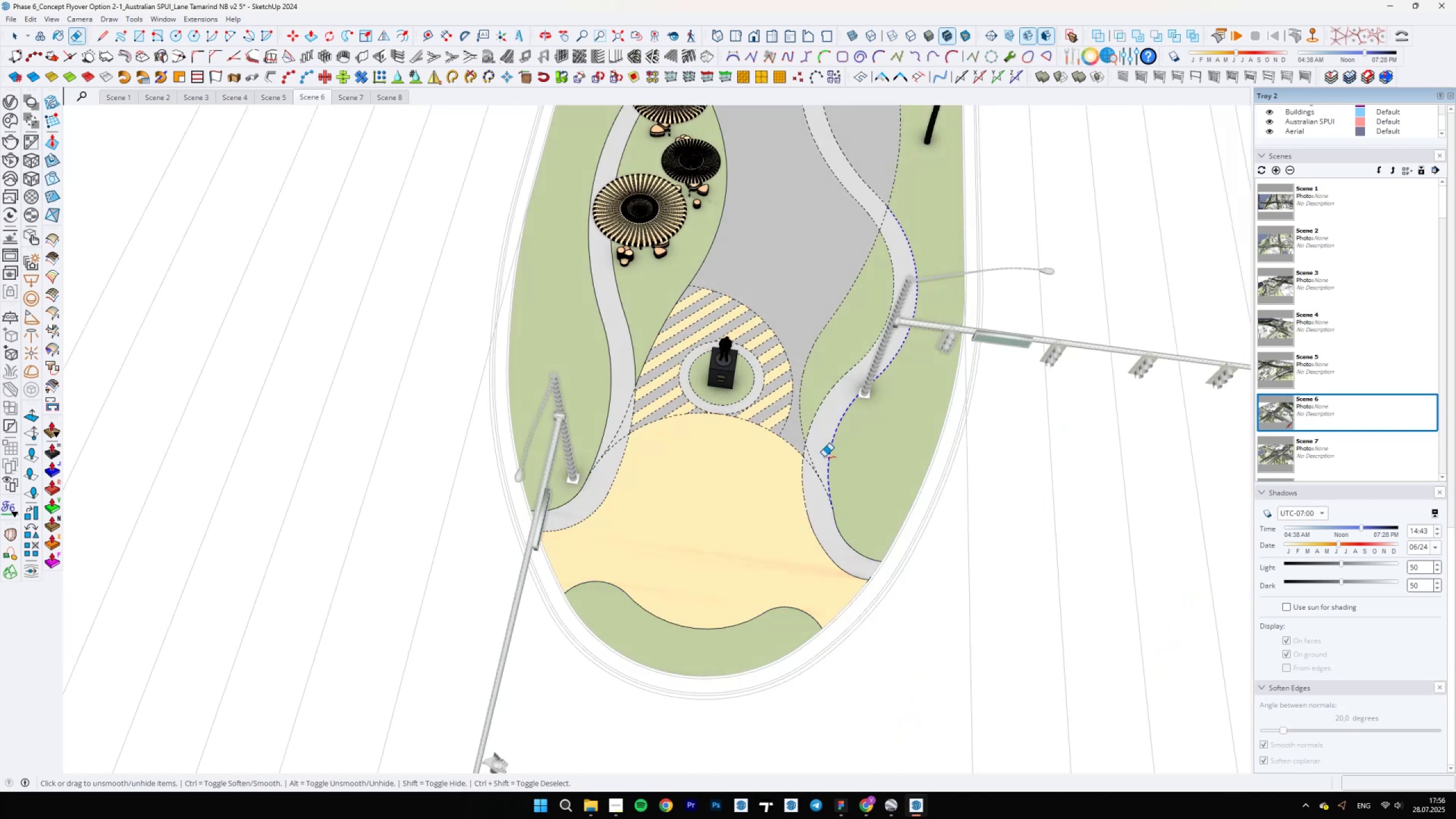 
hold_key(key=ShiftLeft, duration=0.62)
 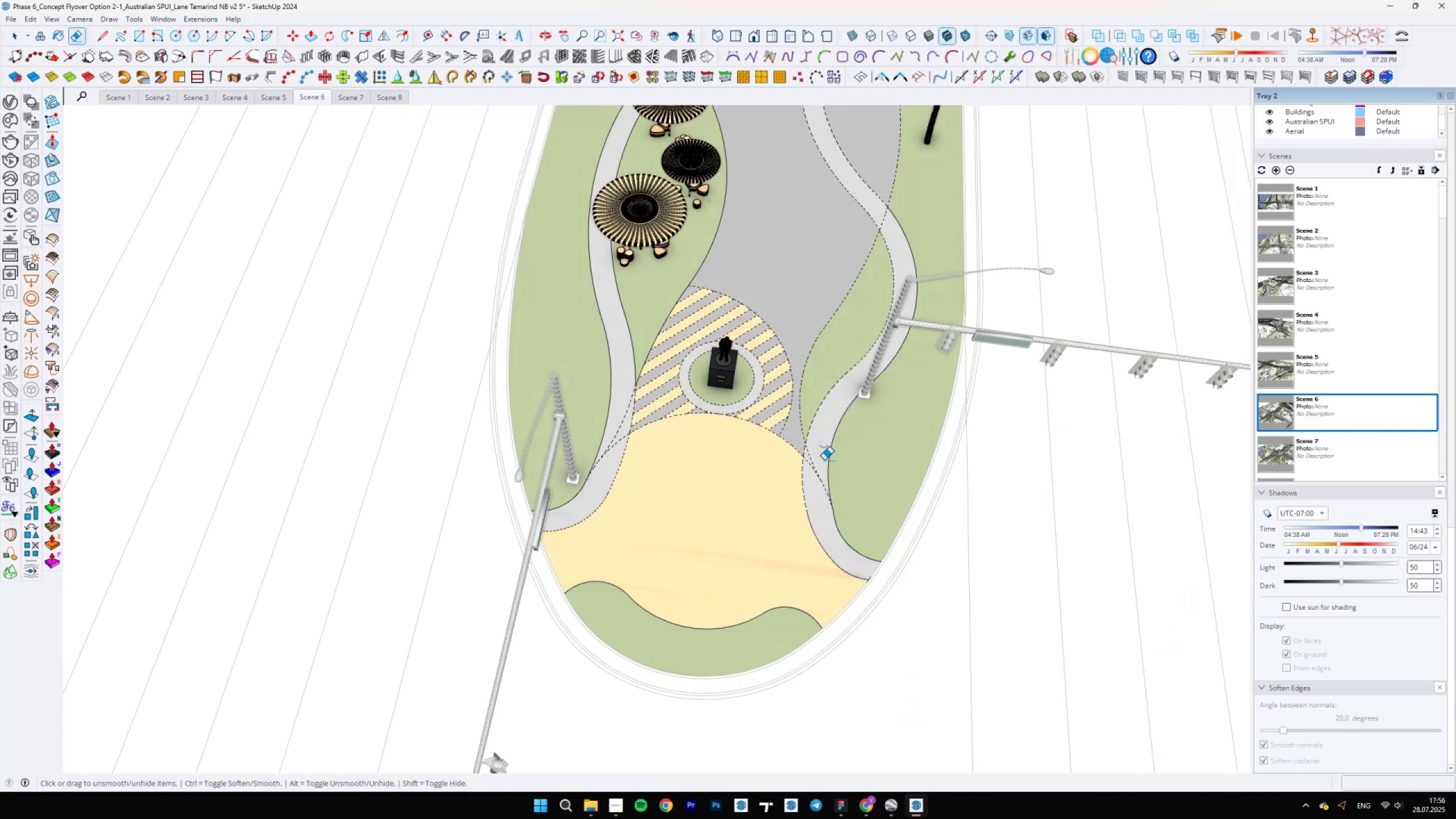 
scroll: coordinate [802, 558], scroll_direction: up, amount: 6.0
 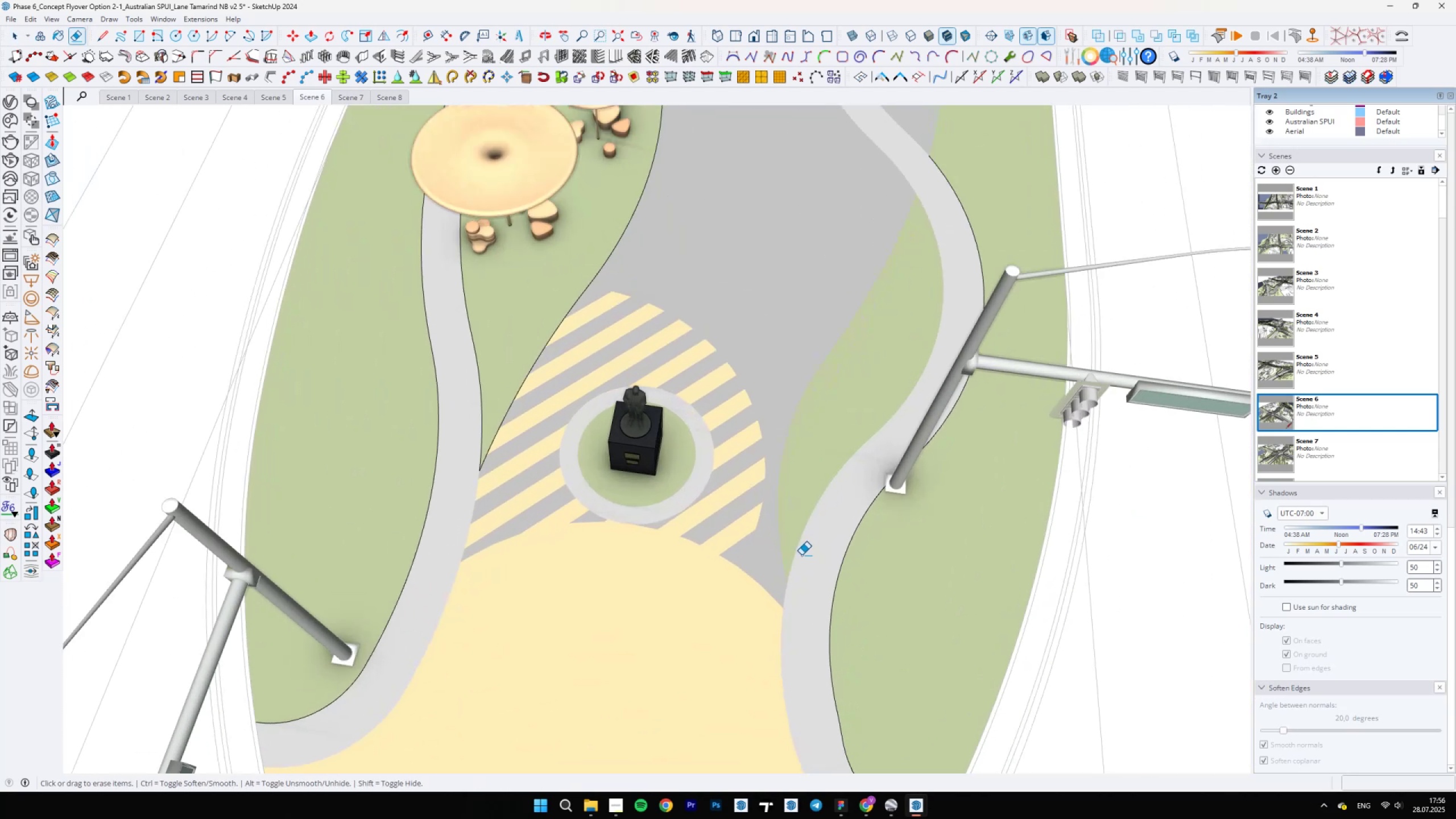 
key(E)
 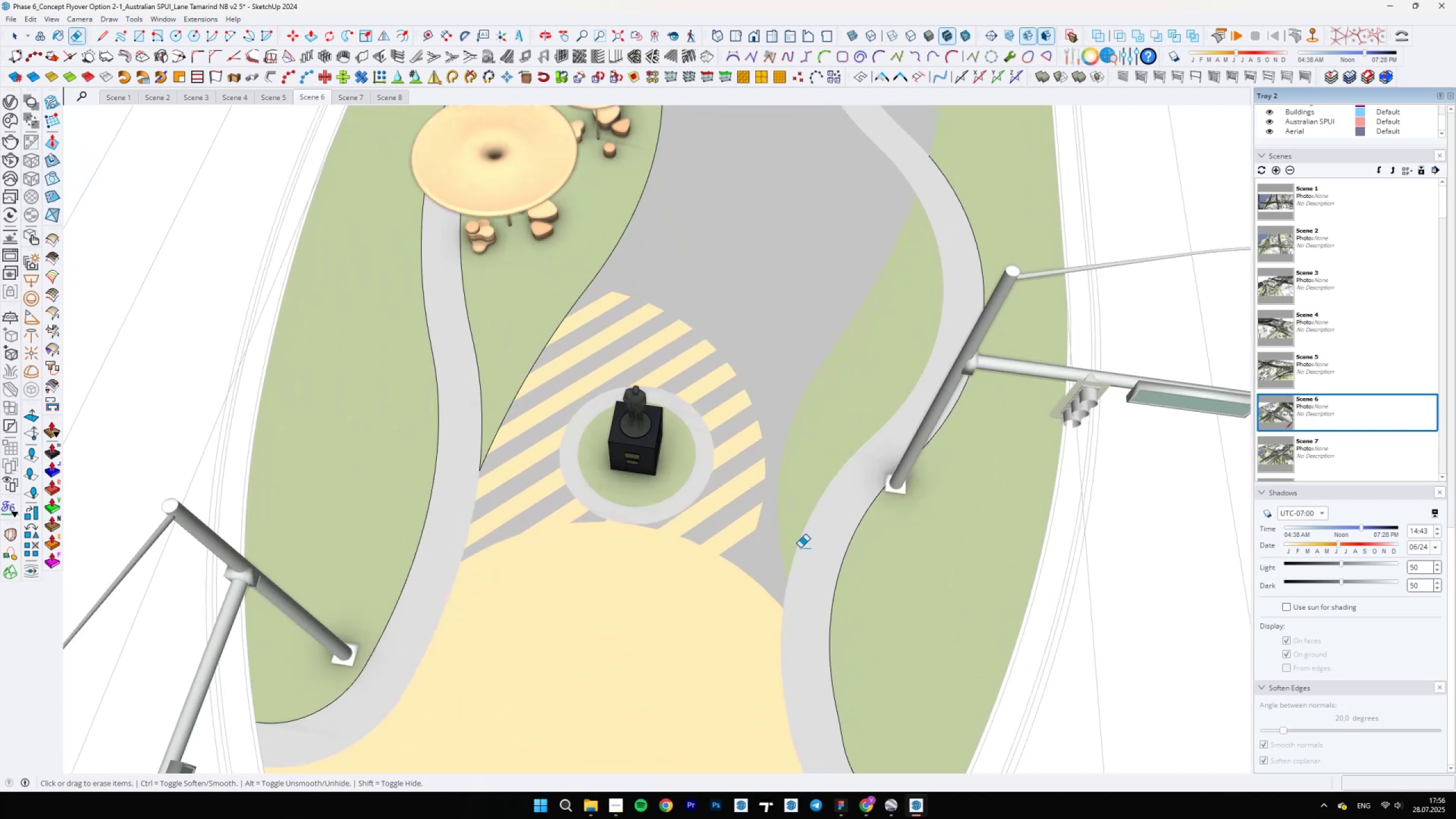 
key(Alt+AltLeft)
 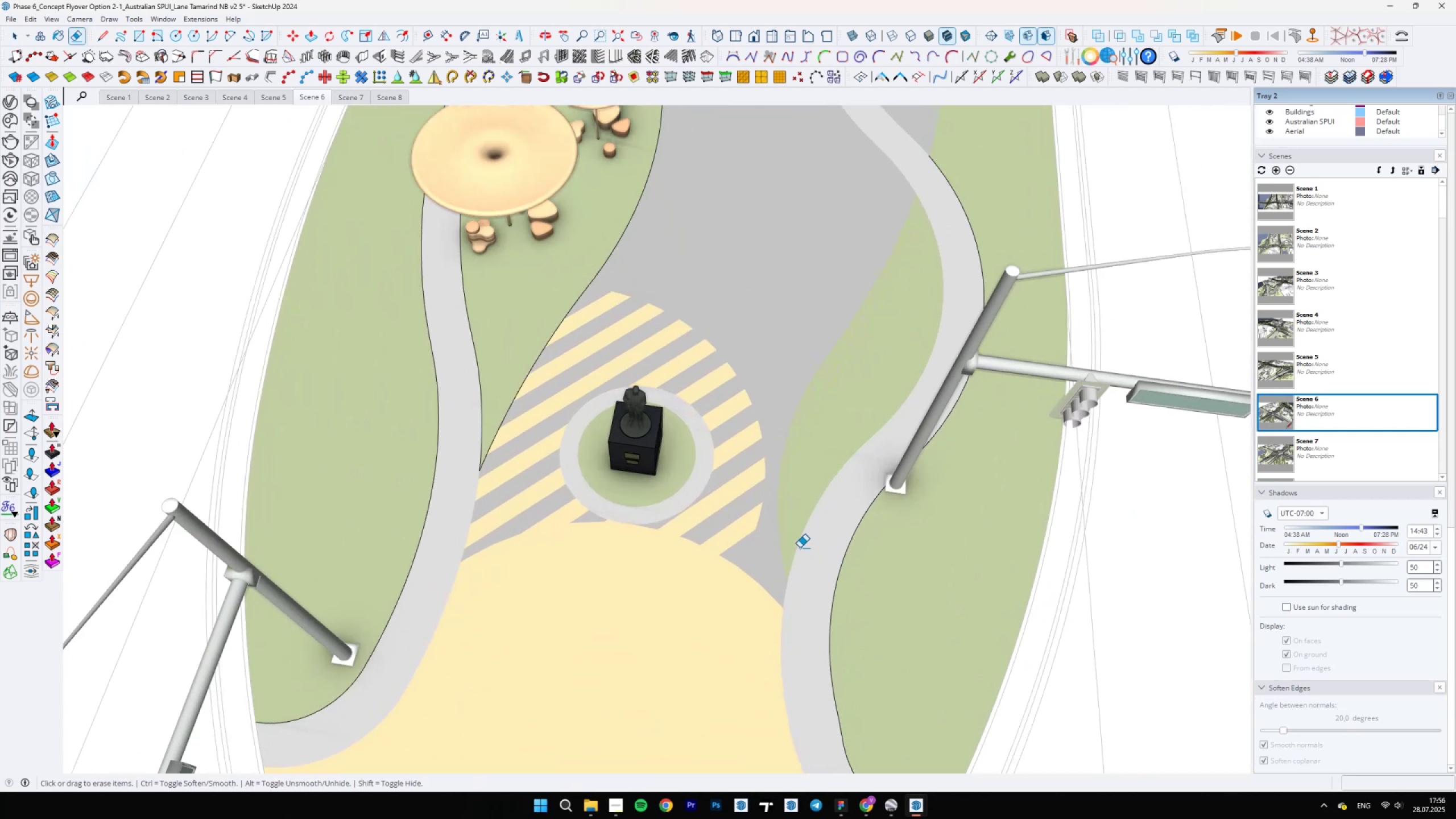 
left_click_drag(start_coordinate=[797, 546], to_coordinate=[780, 538])
 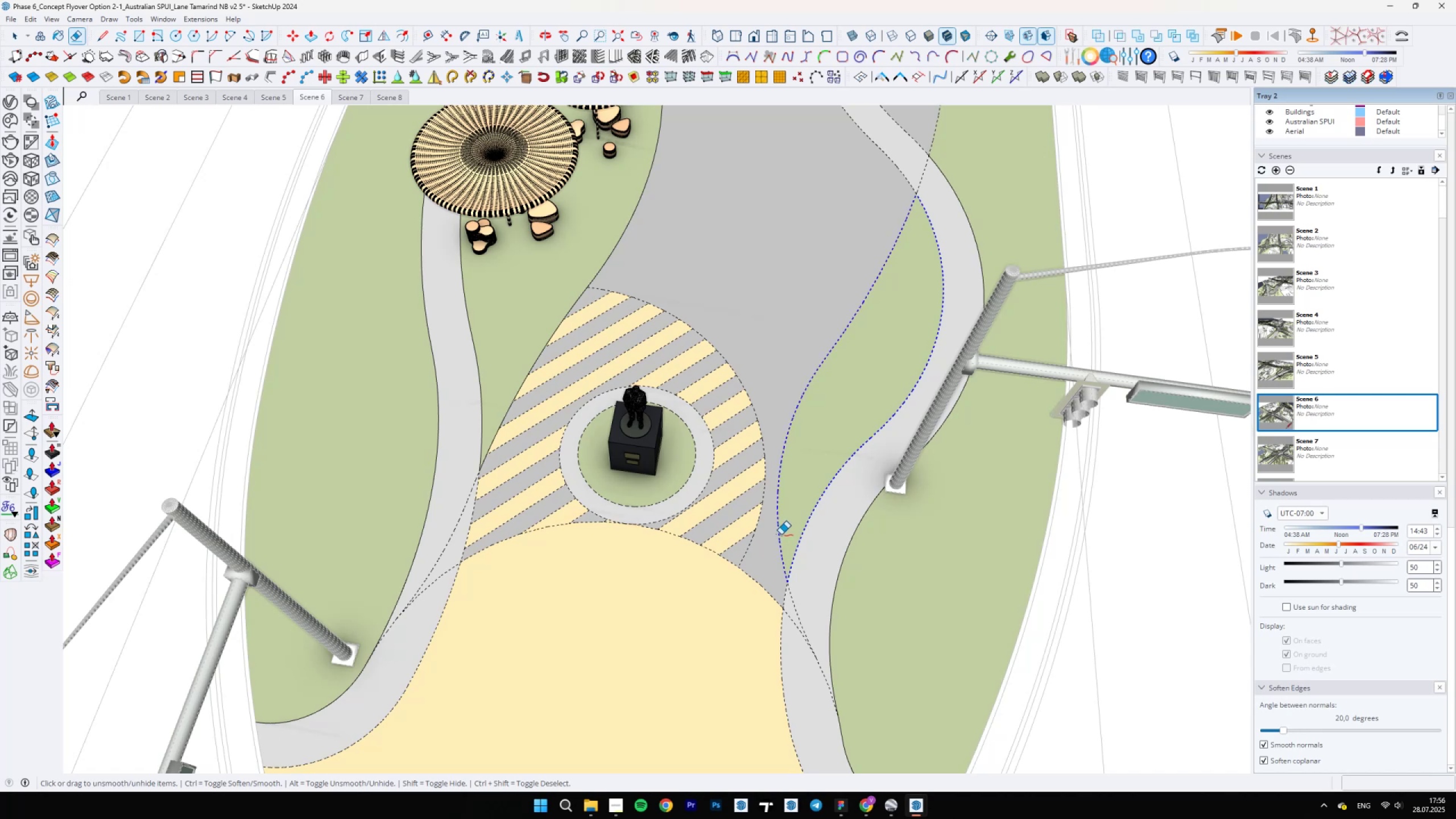 
scroll: coordinate [939, 300], scroll_direction: down, amount: 10.0
 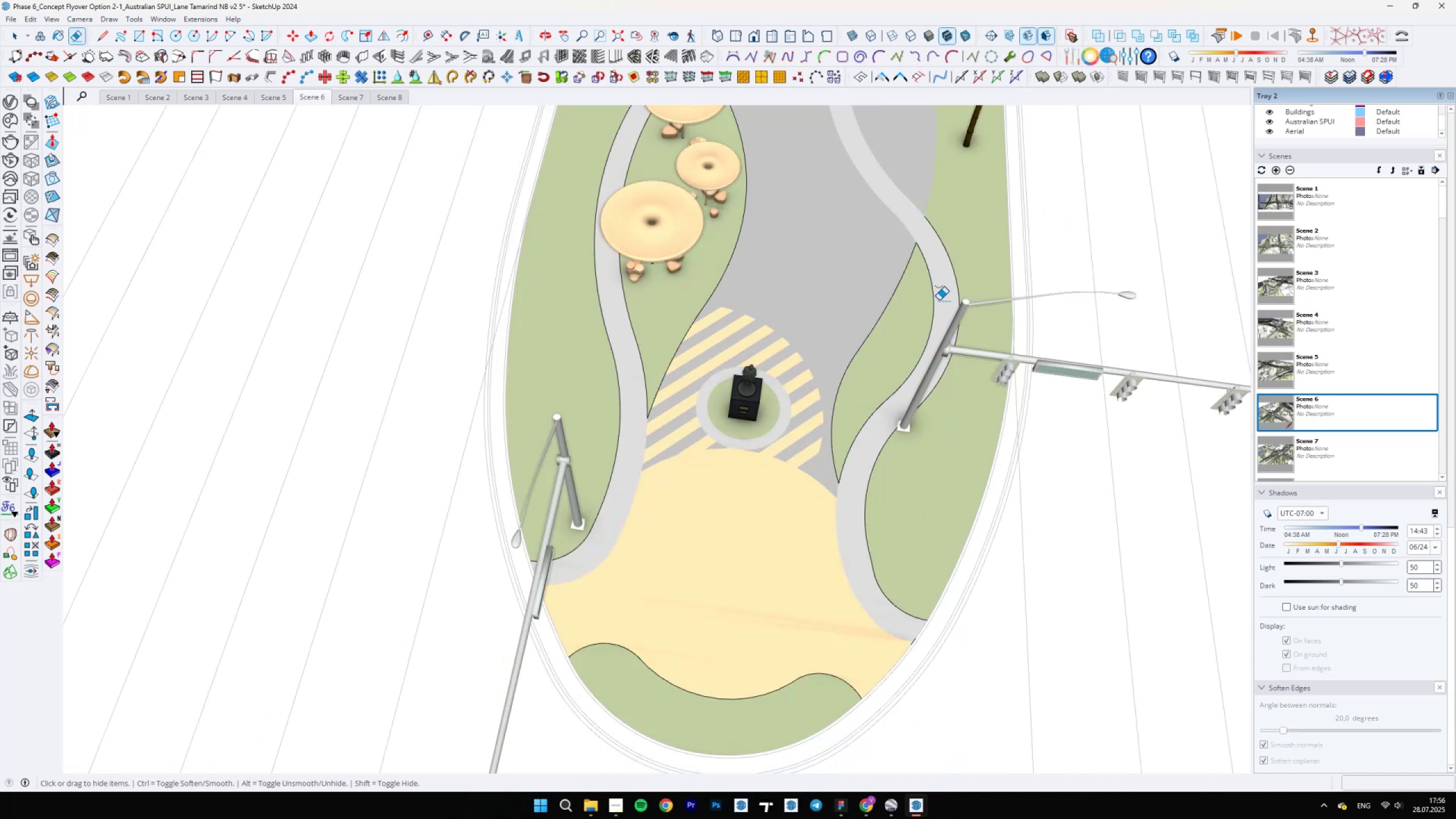 
hold_key(key=ShiftLeft, duration=0.48)
 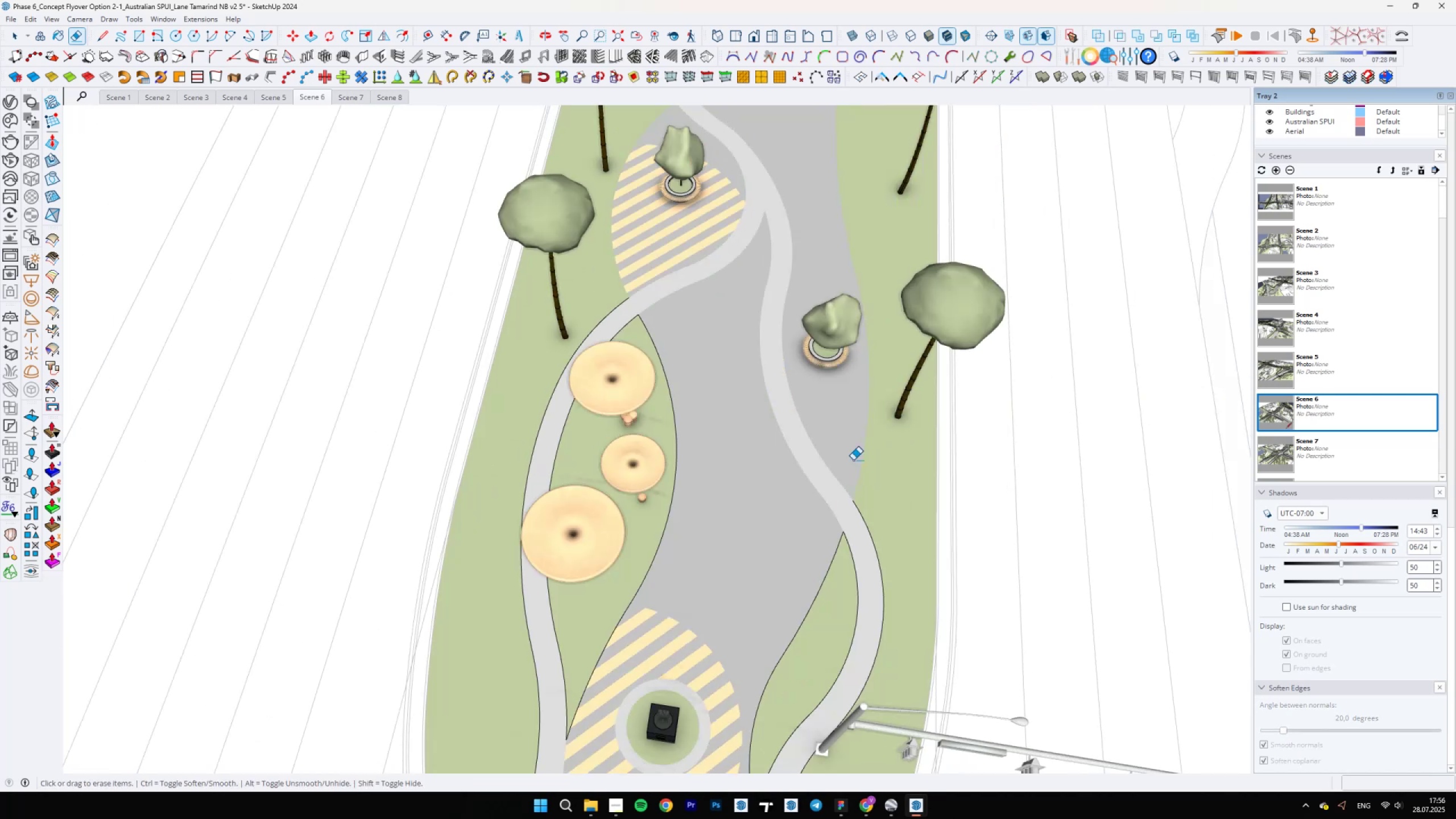 
type(EW)
 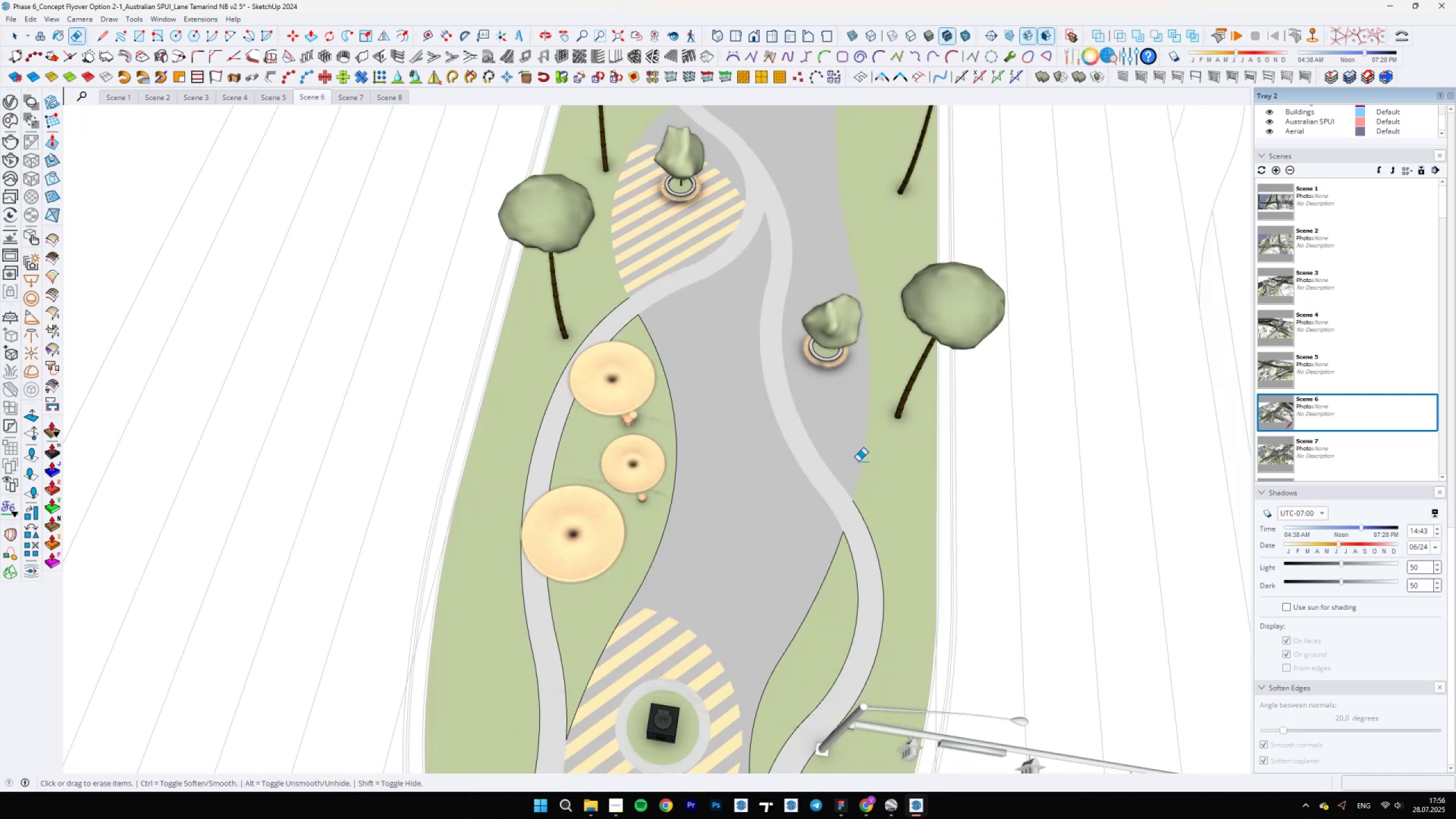 
key(Alt+AltLeft)
 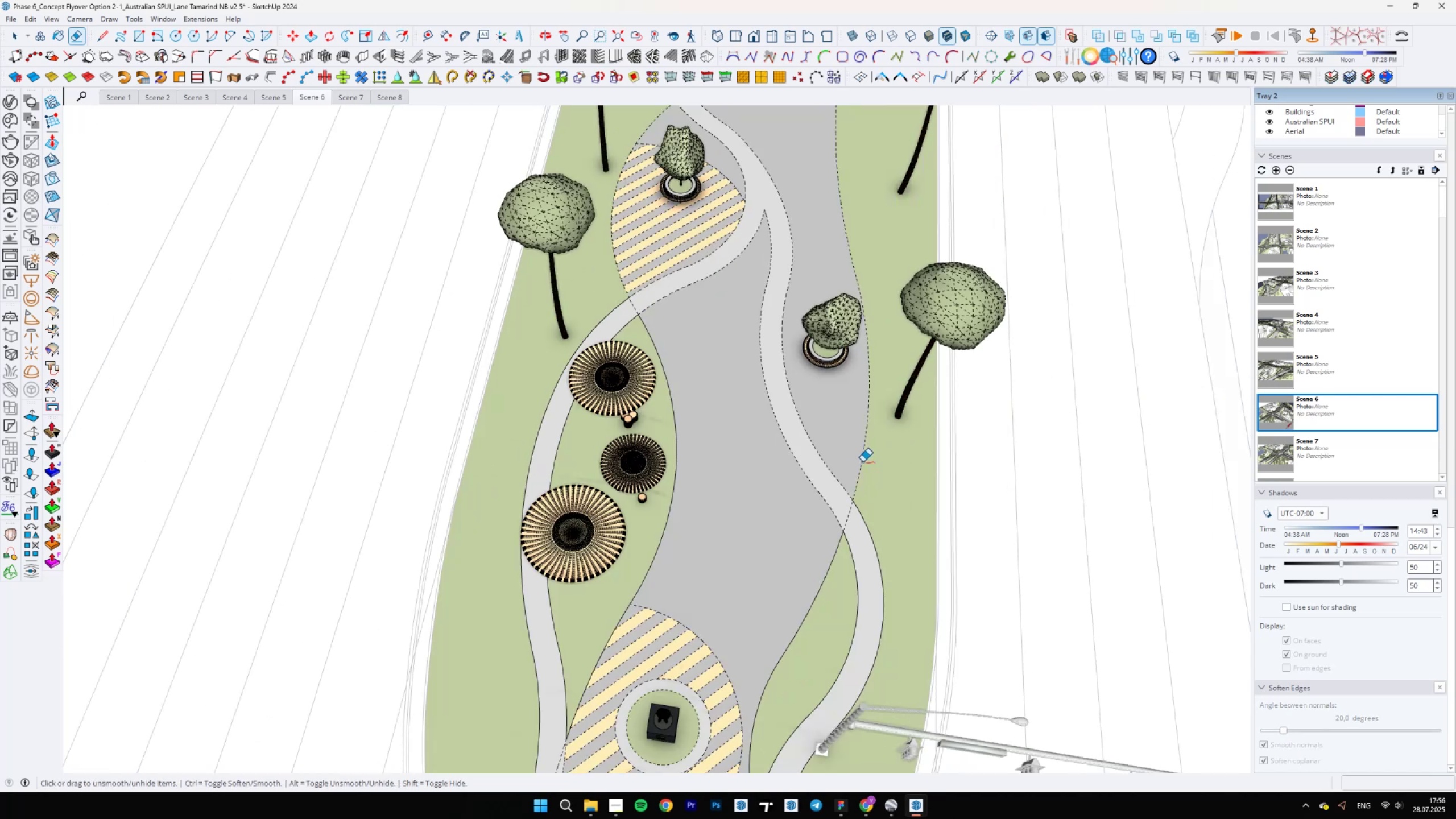 
left_click_drag(start_coordinate=[863, 462], to_coordinate=[869, 461])
 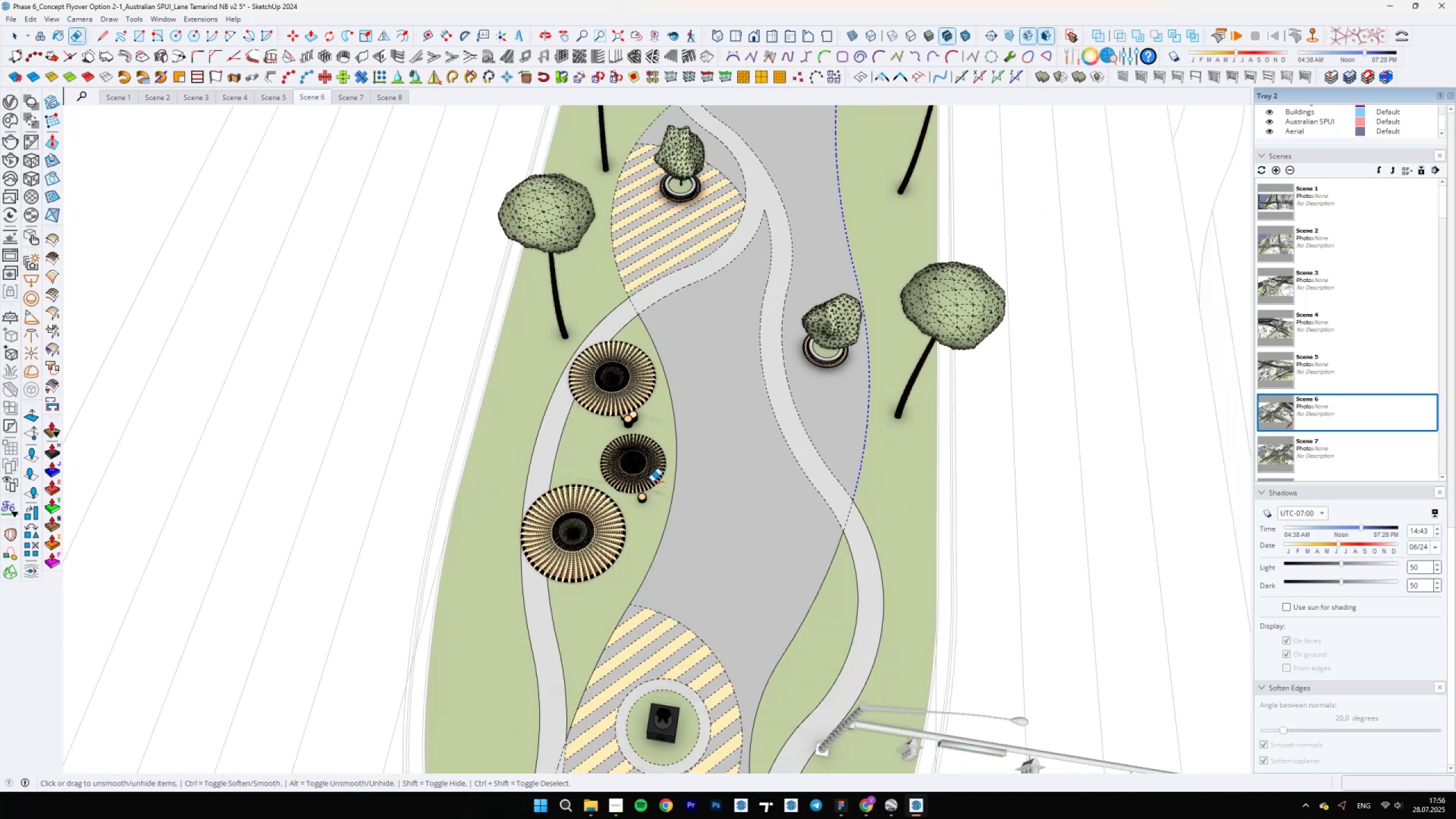 
scroll: coordinate [633, 394], scroll_direction: up, amount: 13.0
 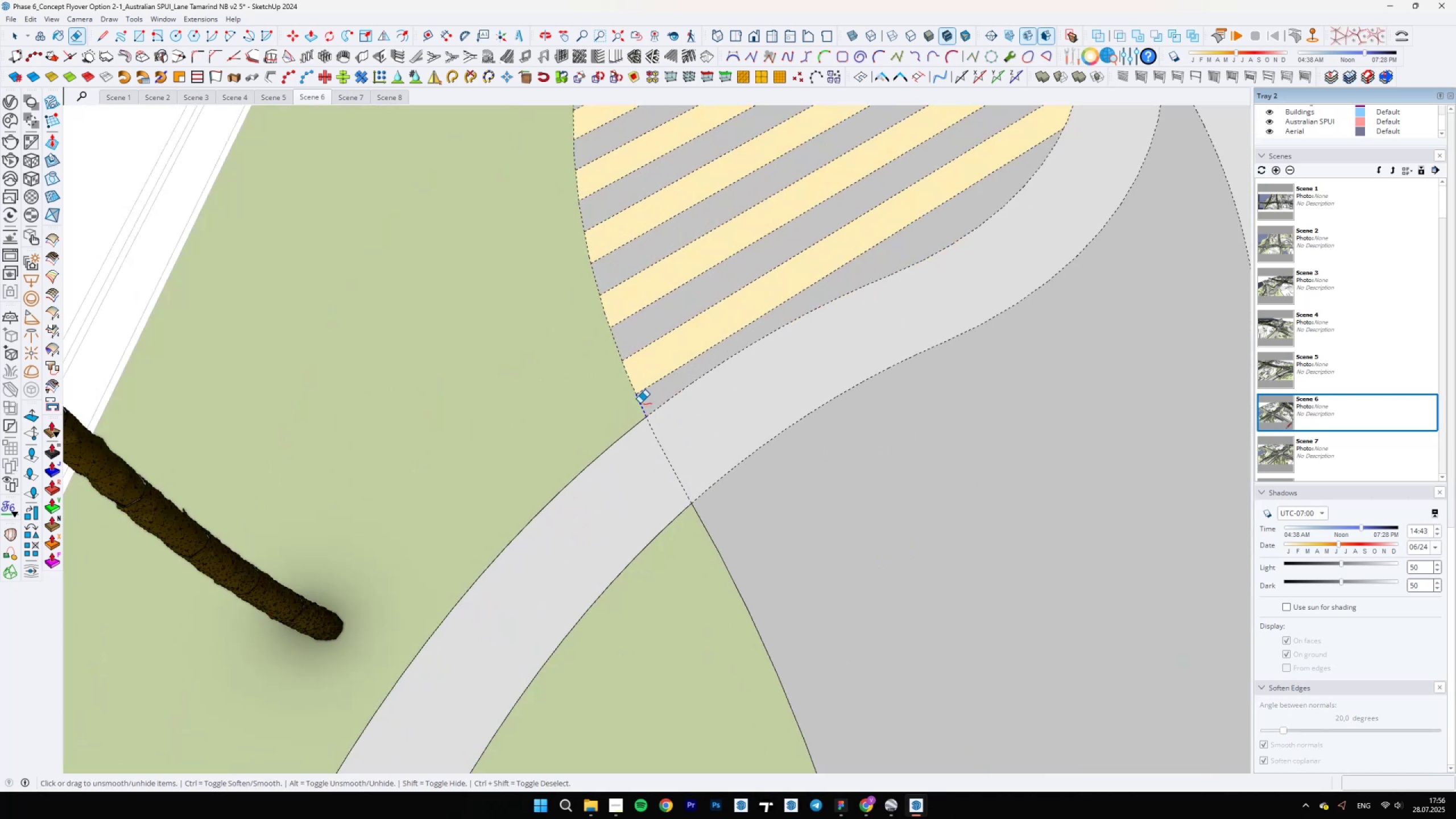 
left_click_drag(start_coordinate=[632, 380], to_coordinate=[628, 381])
 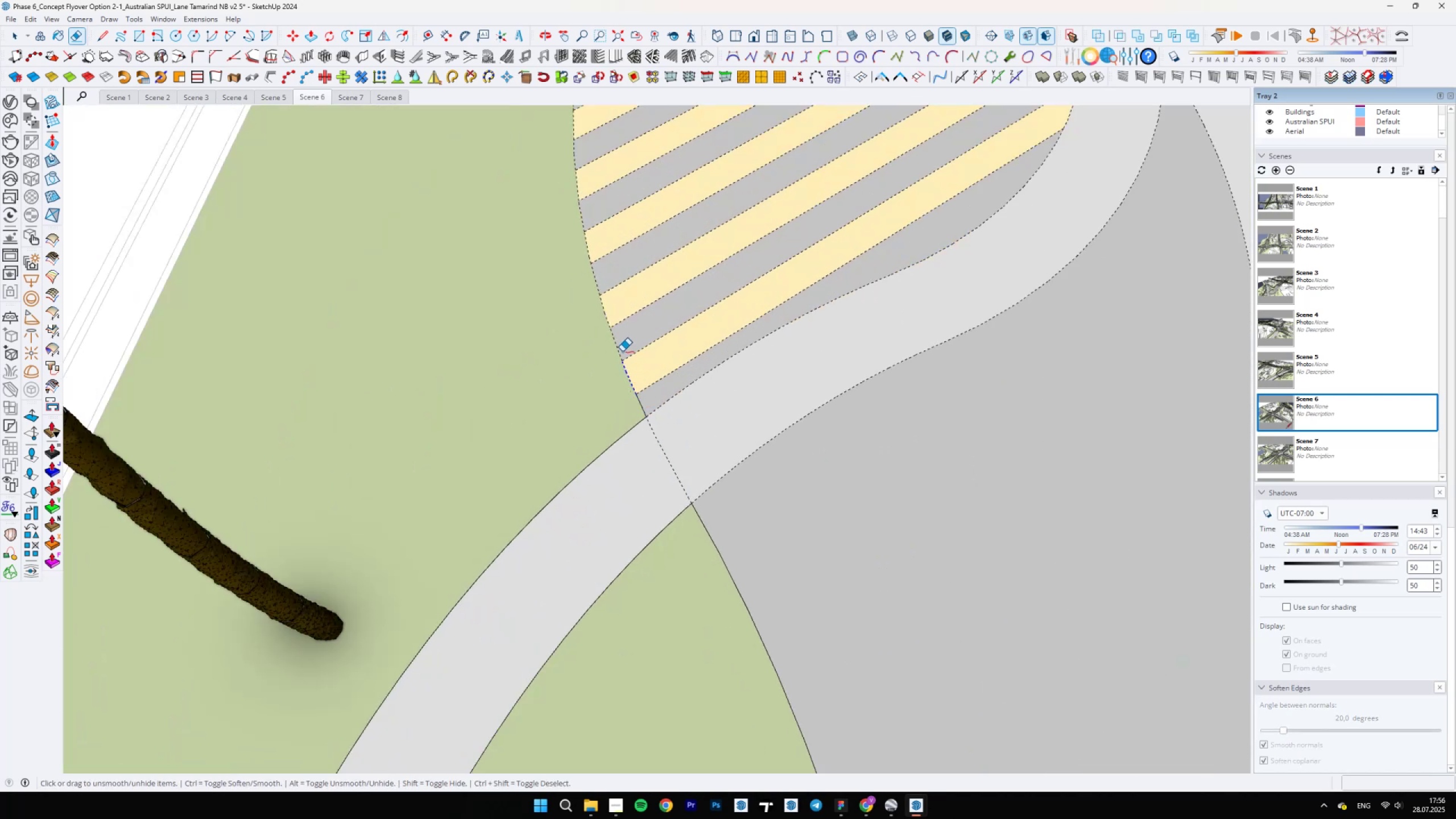 
left_click_drag(start_coordinate=[621, 351], to_coordinate=[617, 353])
 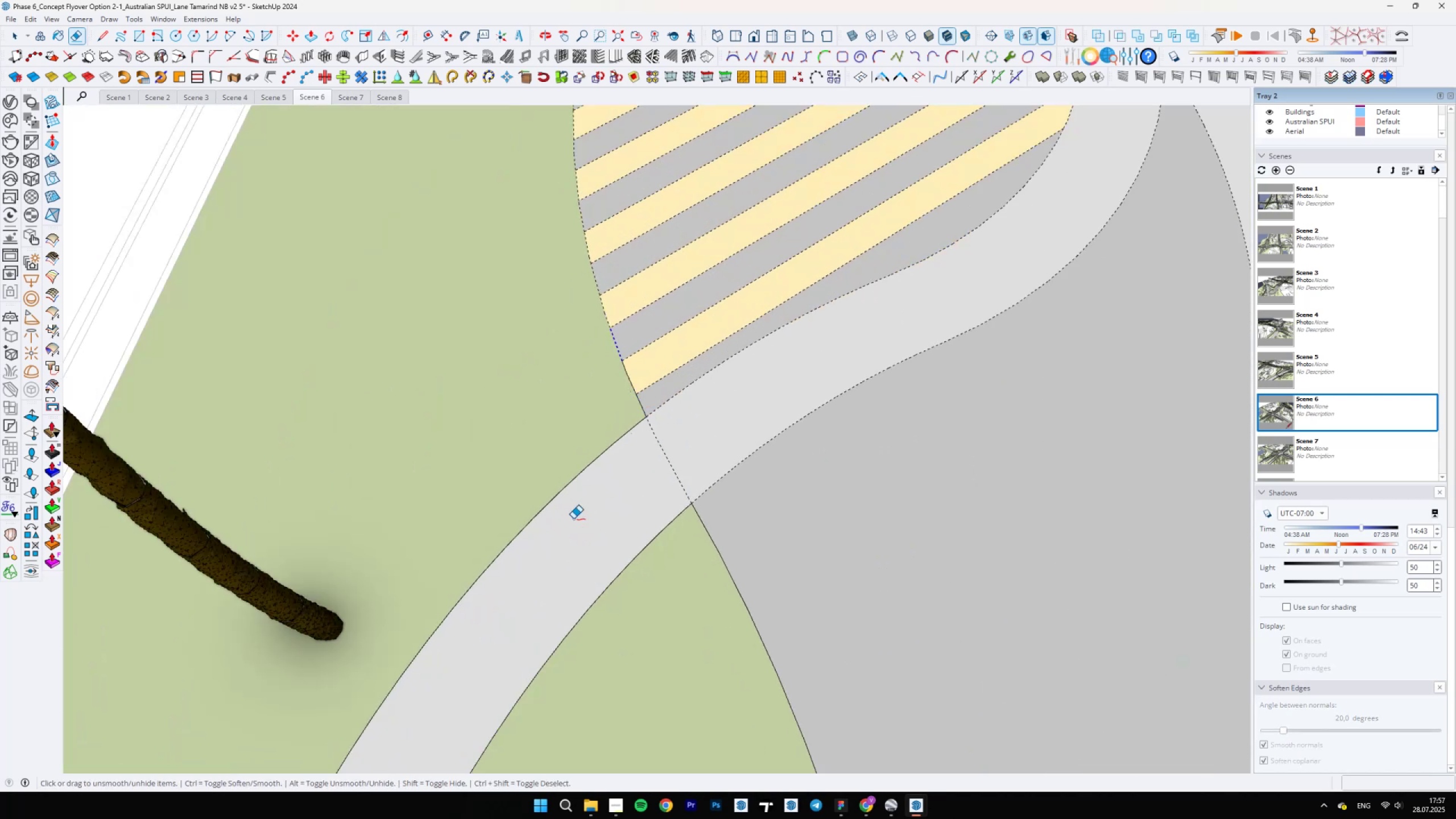 
scroll: coordinate [624, 530], scroll_direction: down, amount: 9.0
 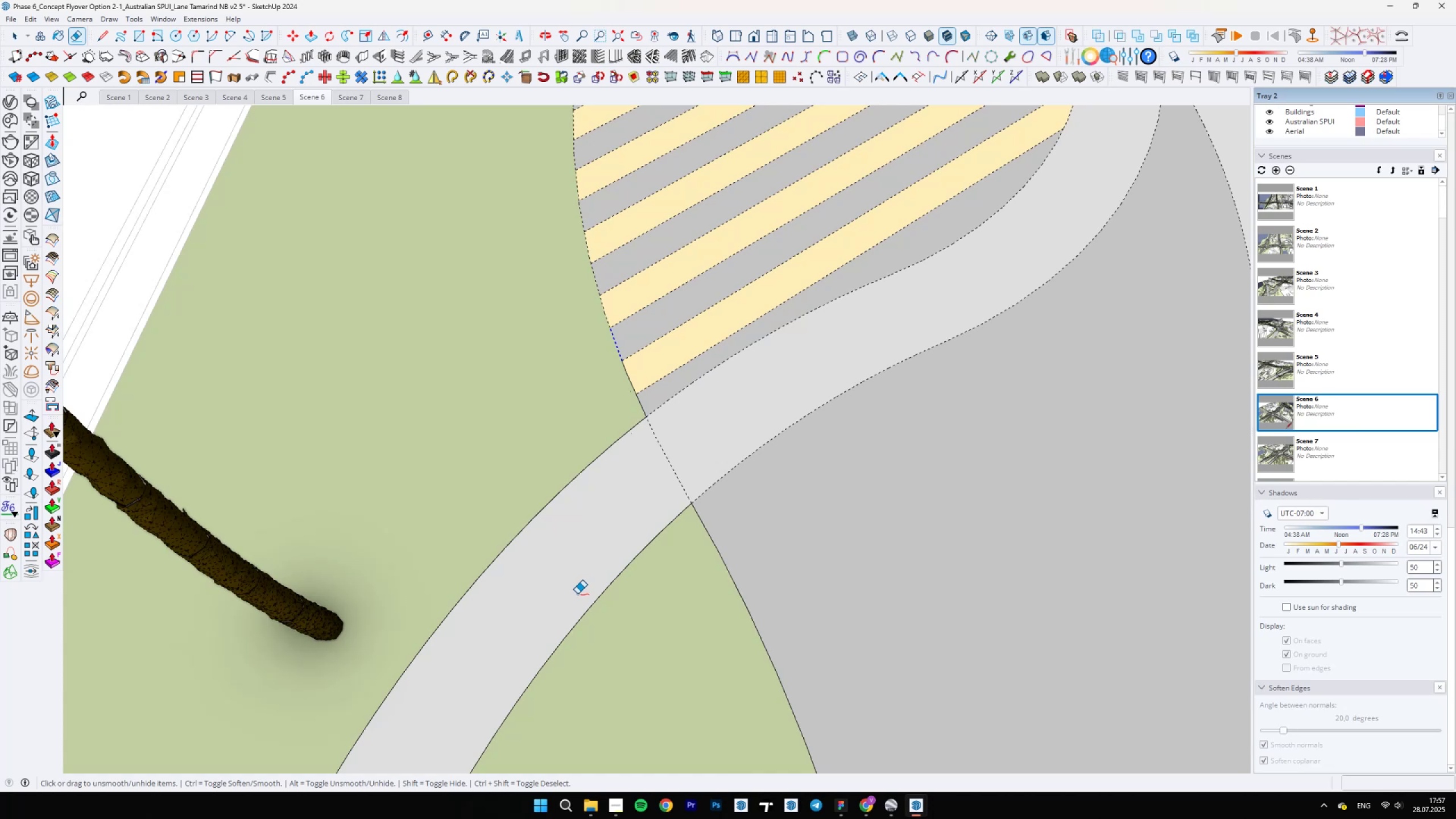 
left_click_drag(start_coordinate=[659, 516], to_coordinate=[661, 524])
 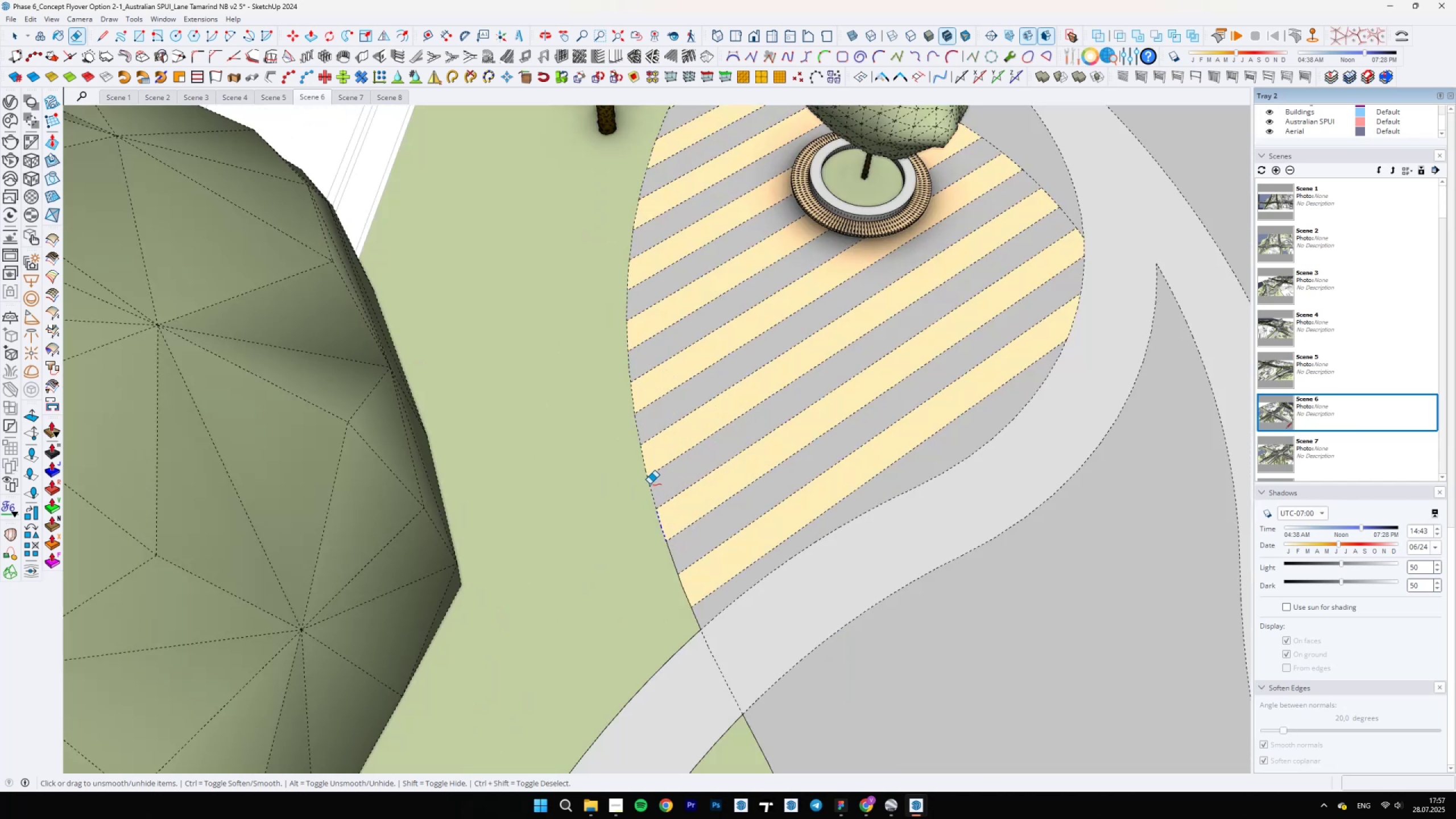 
left_click_drag(start_coordinate=[652, 484], to_coordinate=[646, 487])
 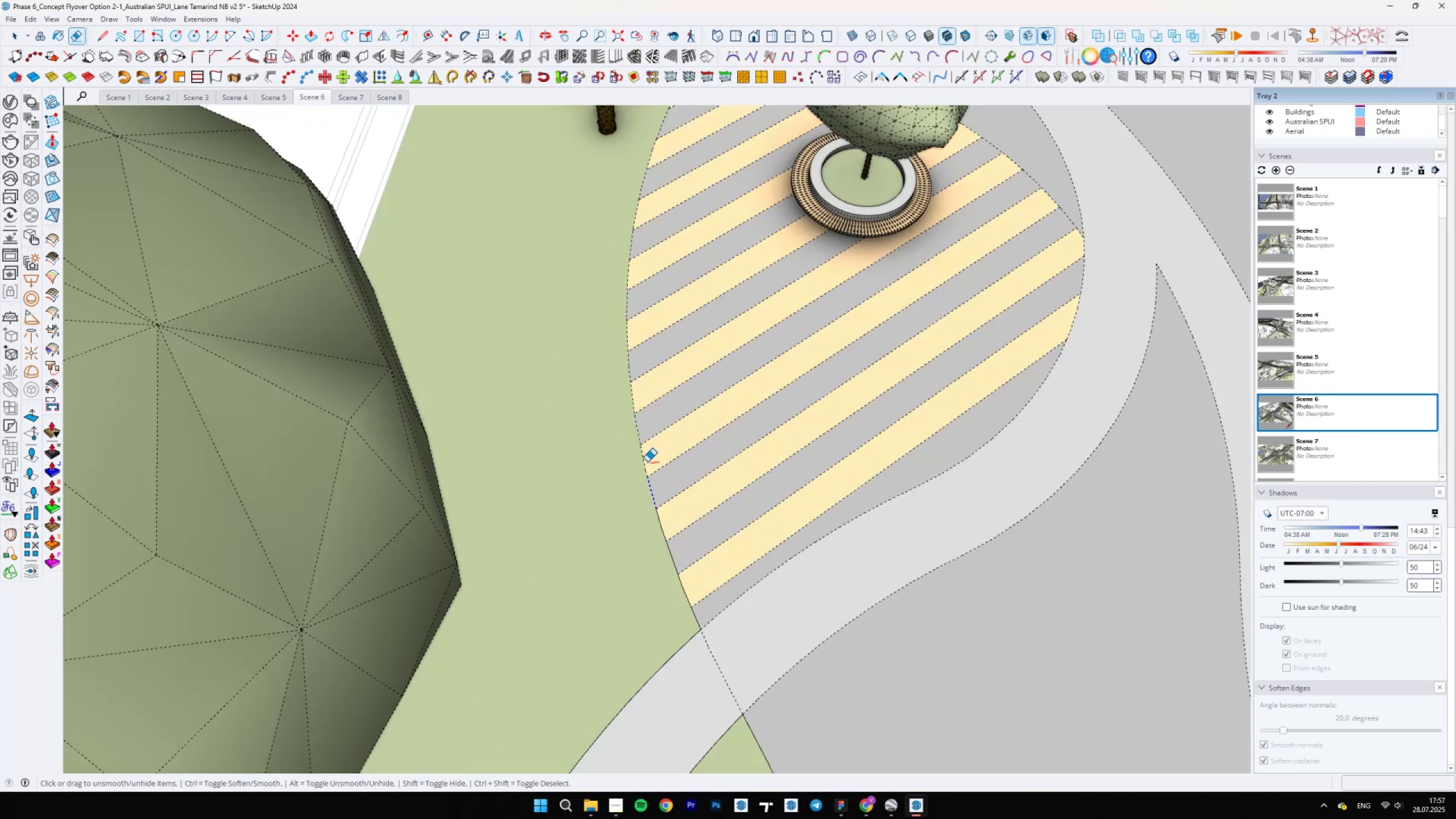 
left_click_drag(start_coordinate=[644, 461], to_coordinate=[640, 464])
 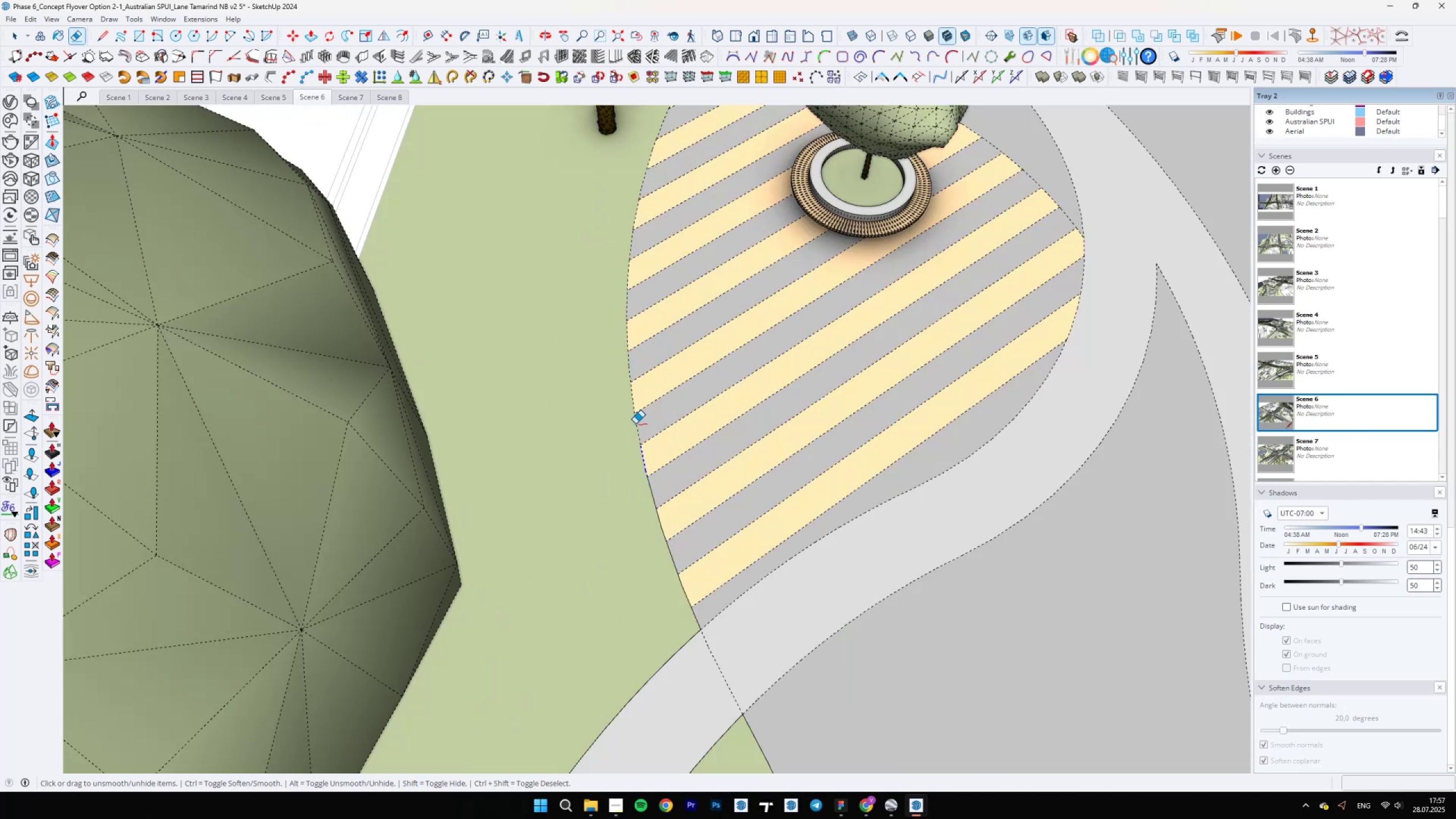 
left_click_drag(start_coordinate=[642, 435], to_coordinate=[632, 437])
 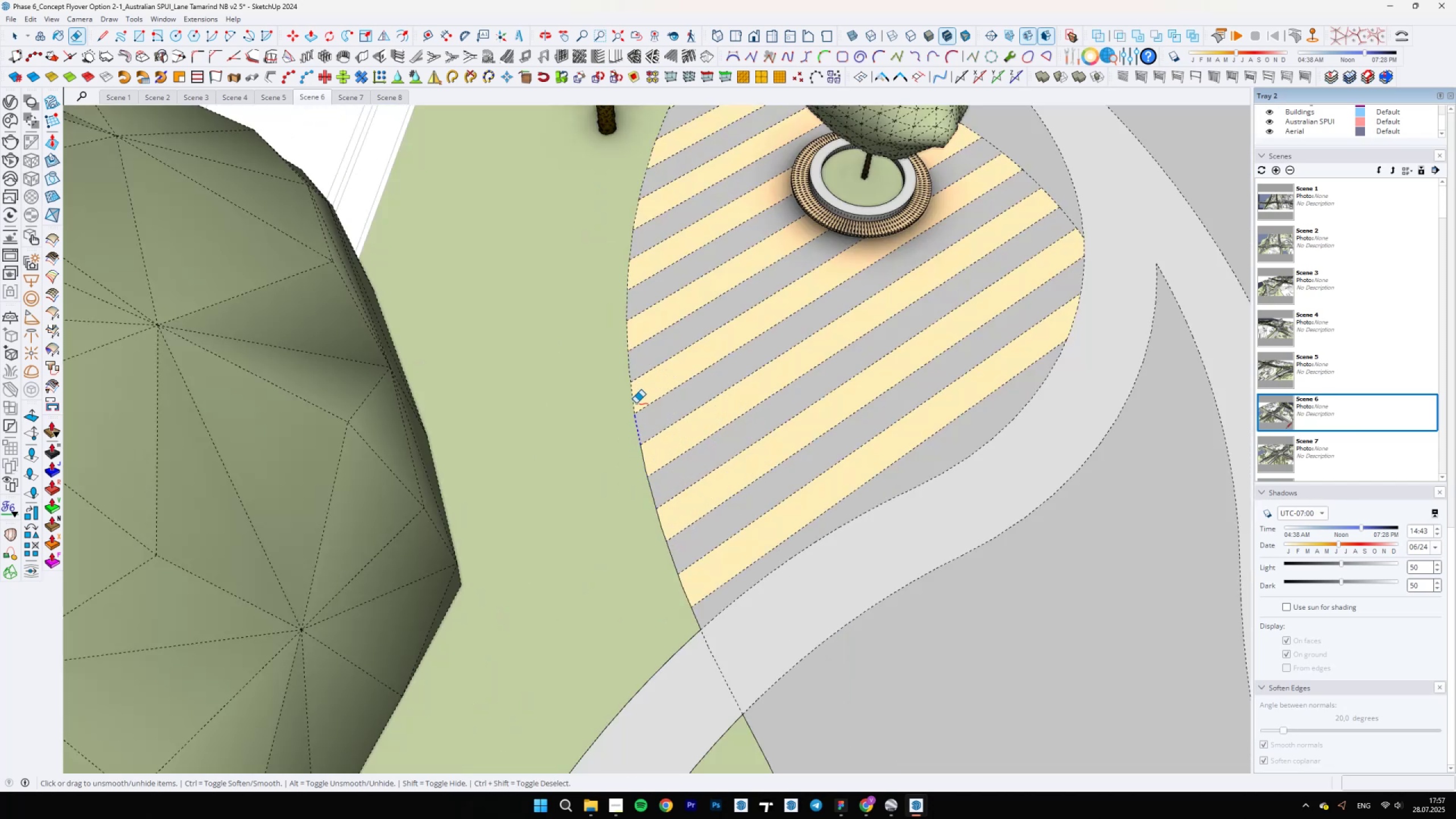 
left_click_drag(start_coordinate=[636, 399], to_coordinate=[631, 400])
 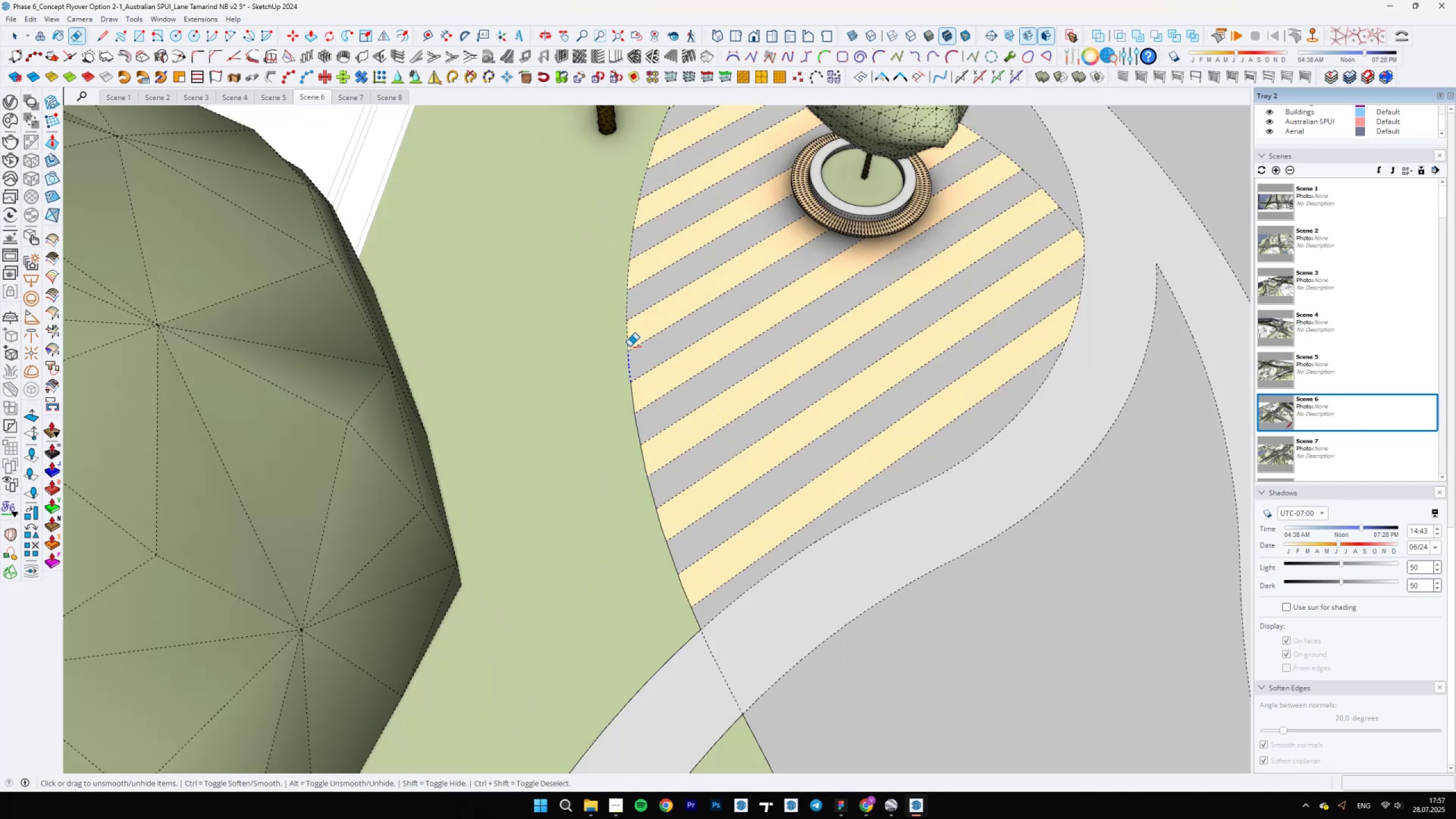 
left_click([627, 339])
 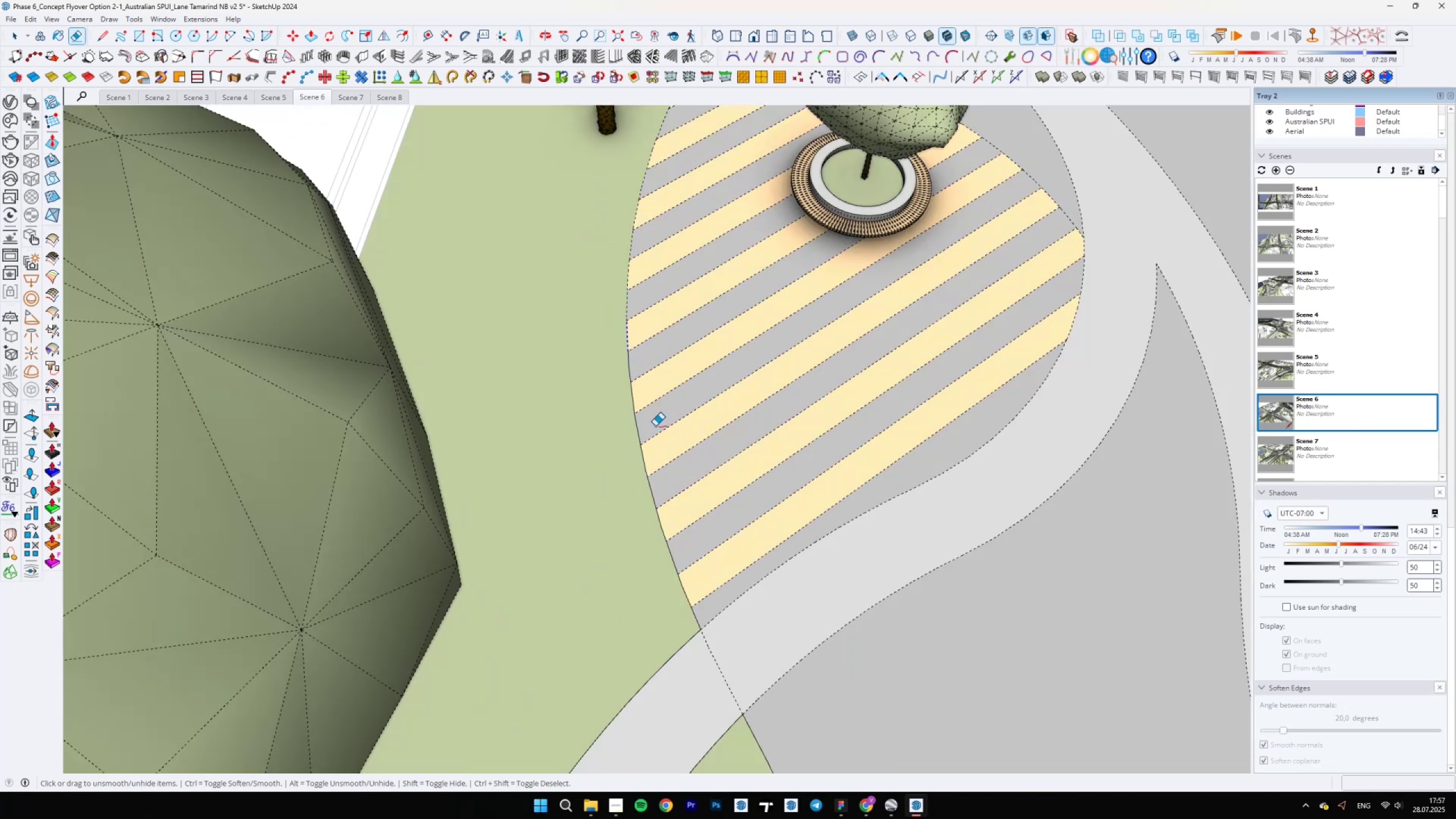 
scroll: coordinate [673, 225], scroll_direction: up, amount: 1.0
 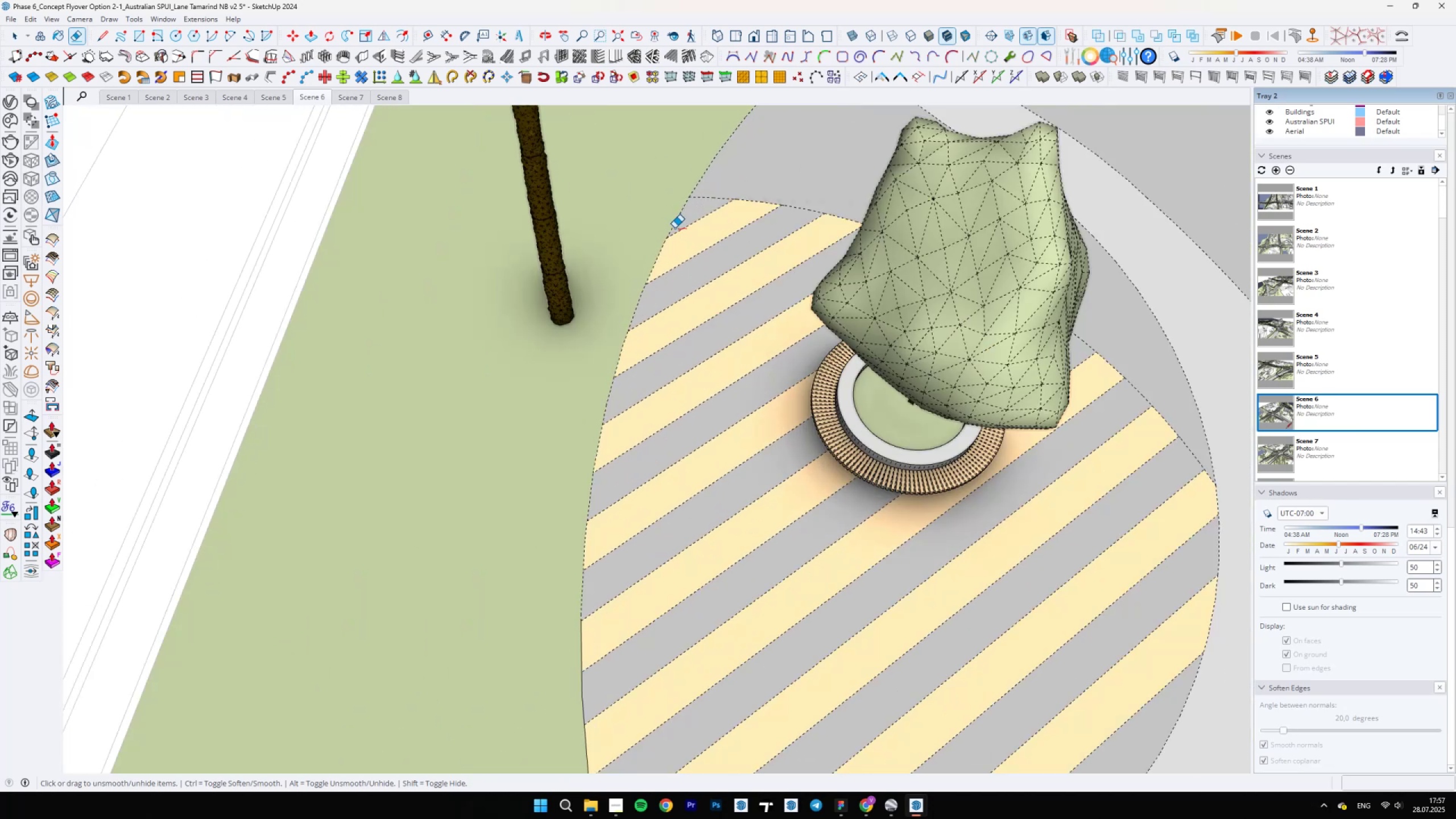 
left_click_drag(start_coordinate=[675, 229], to_coordinate=[677, 222])
 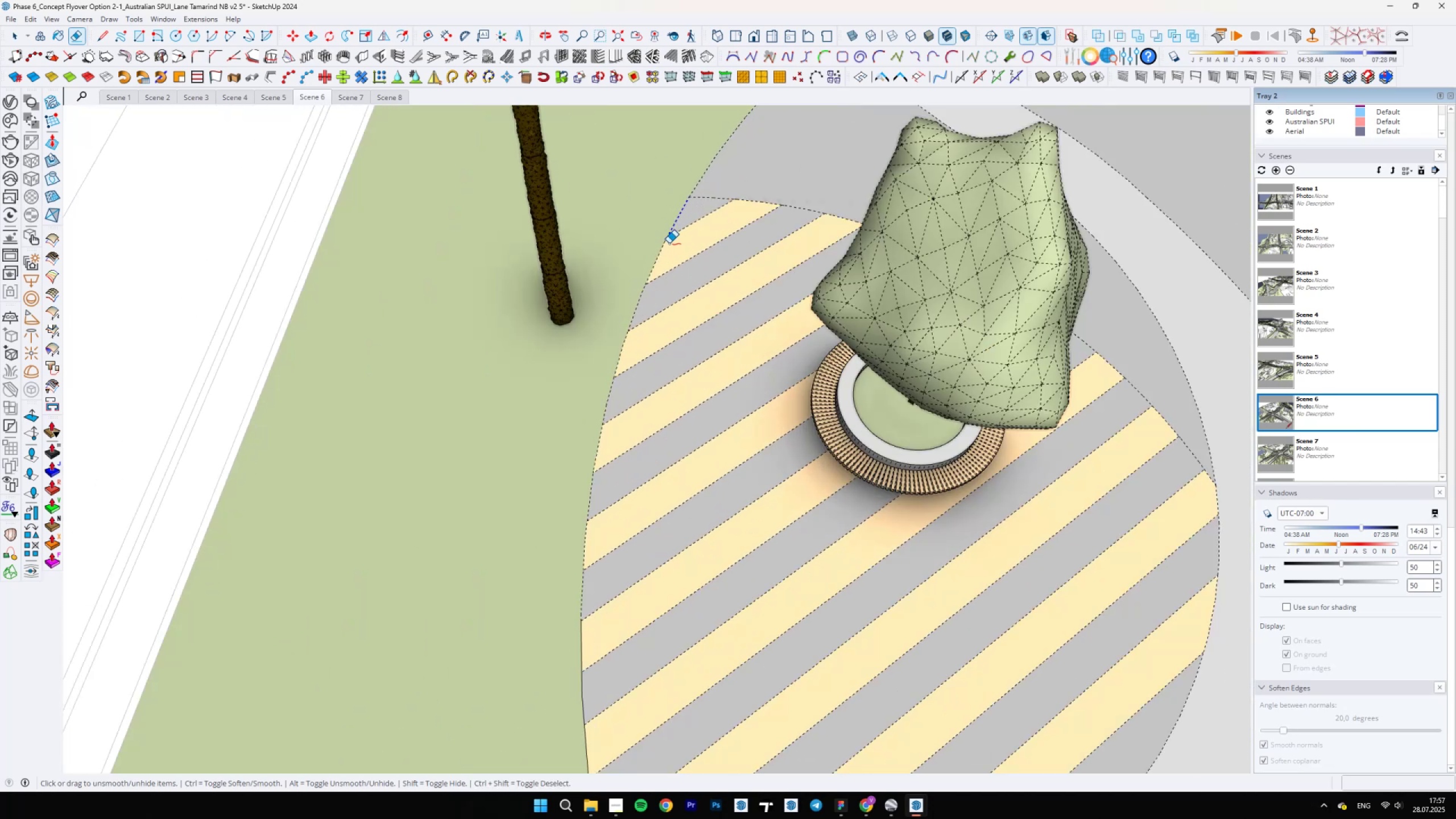 
left_click_drag(start_coordinate=[662, 254], to_coordinate=[654, 255])
 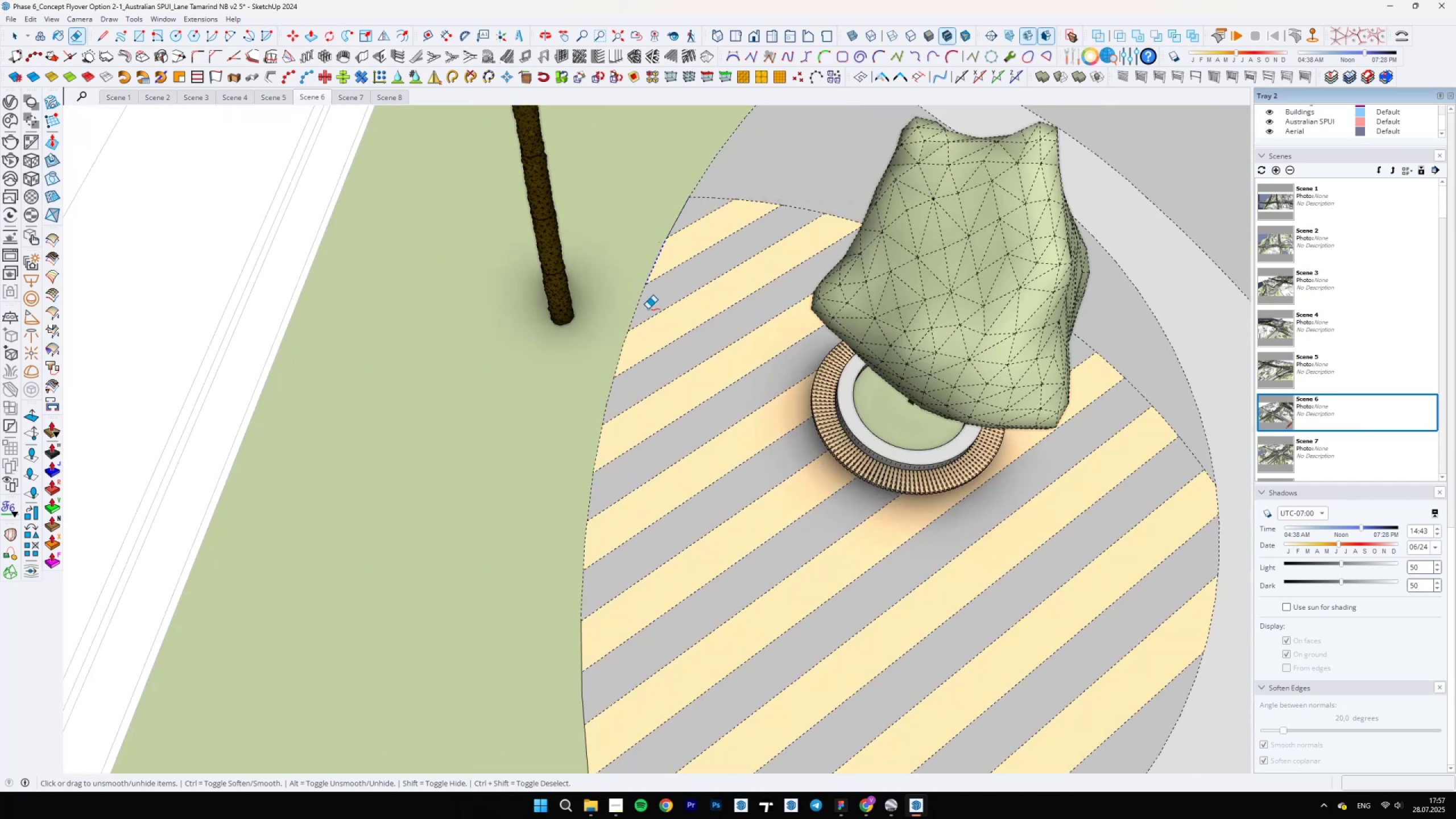 
left_click_drag(start_coordinate=[642, 315], to_coordinate=[634, 315])
 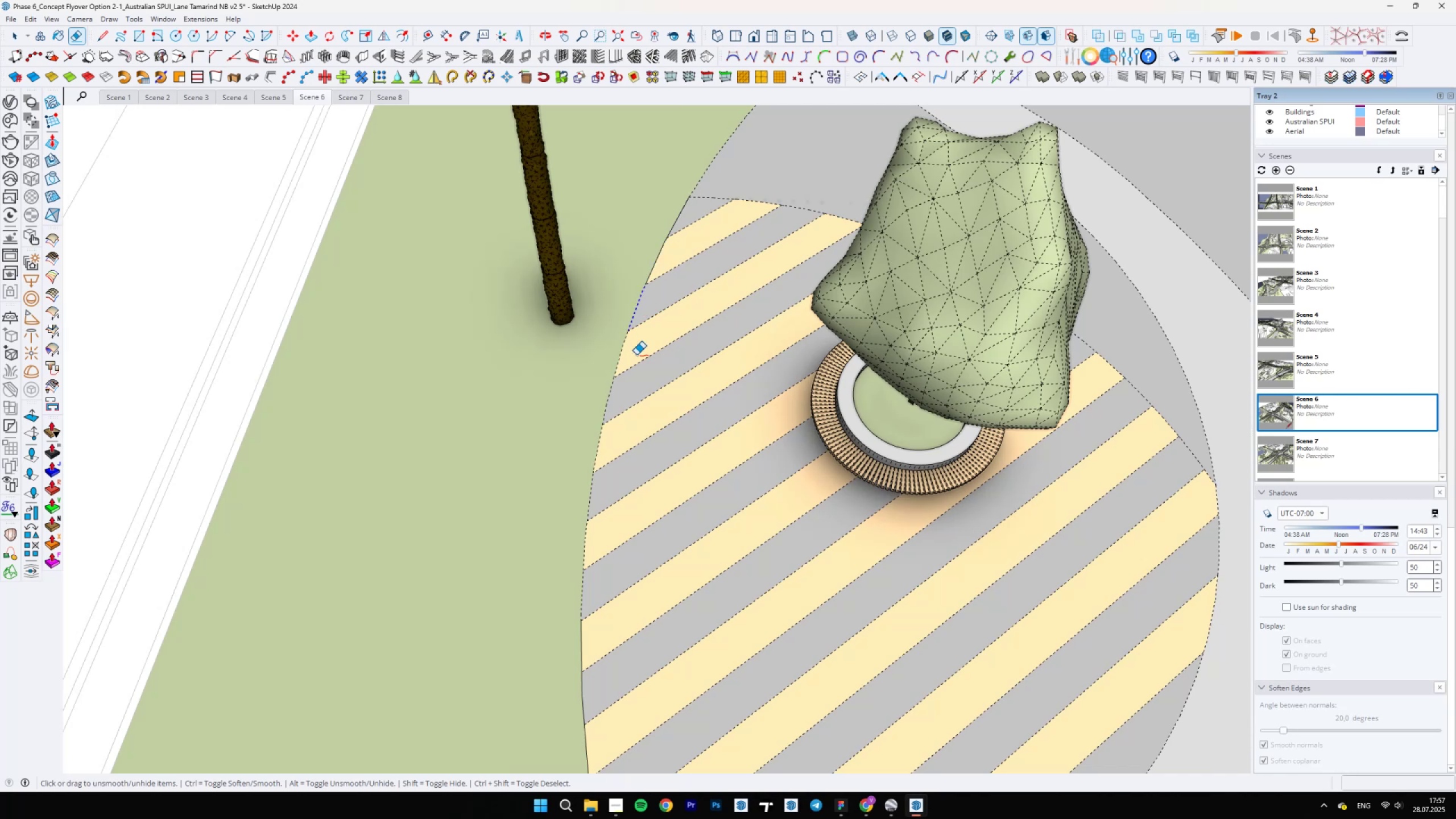 
left_click_drag(start_coordinate=[624, 357], to_coordinate=[617, 358])
 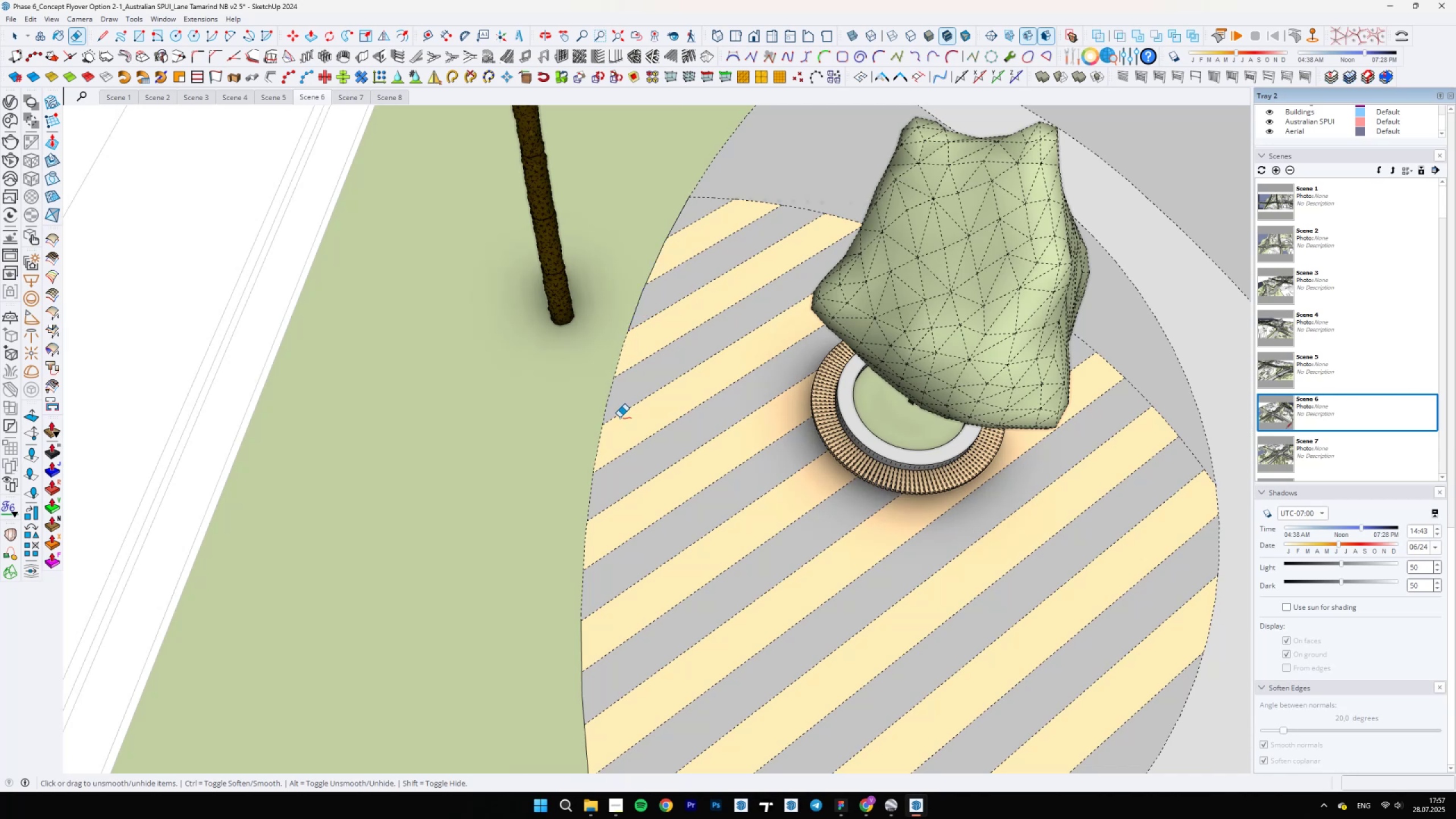 
left_click_drag(start_coordinate=[615, 361], to_coordinate=[620, 358])
 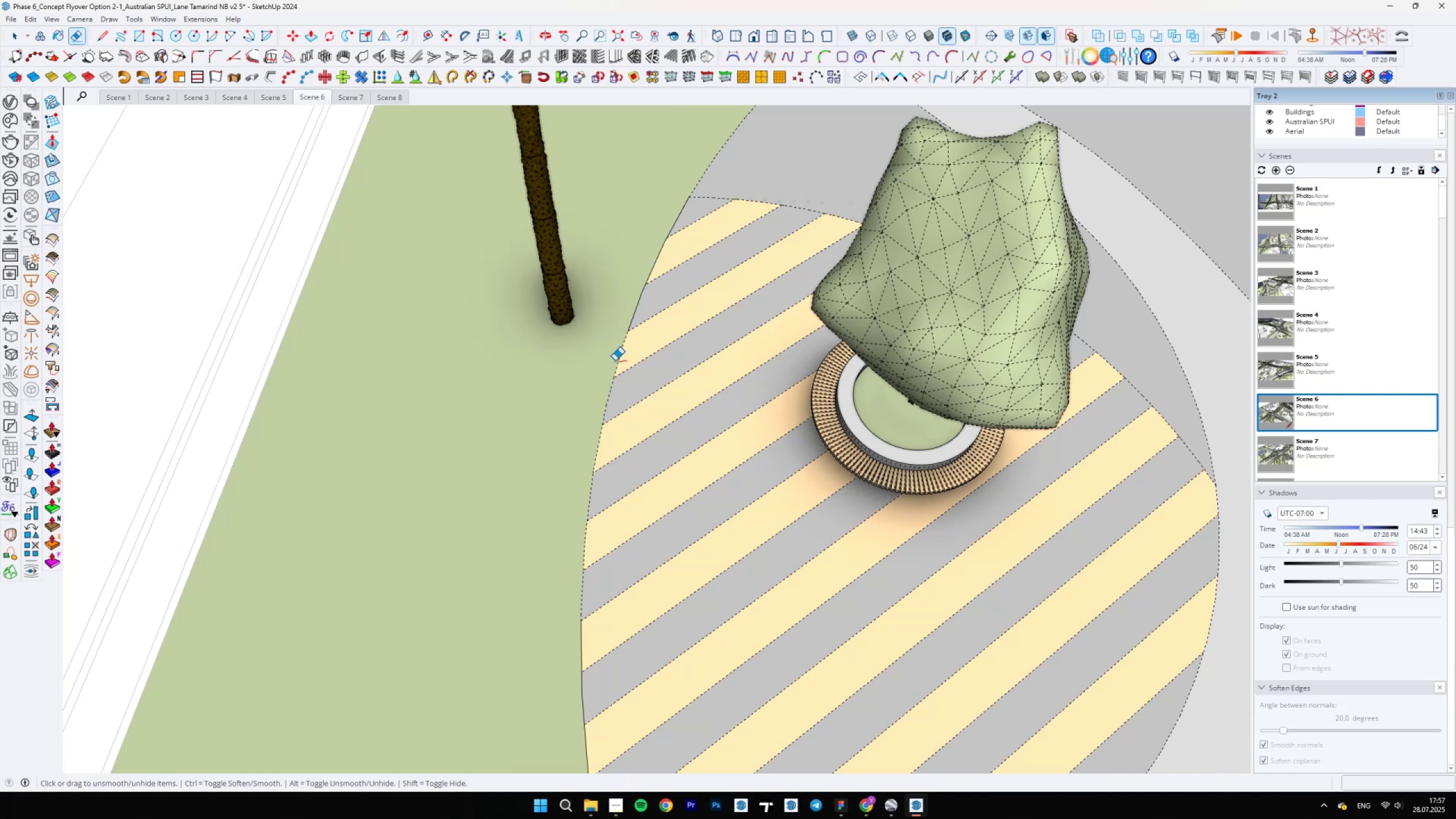 
left_click_drag(start_coordinate=[603, 407], to_coordinate=[608, 407])
 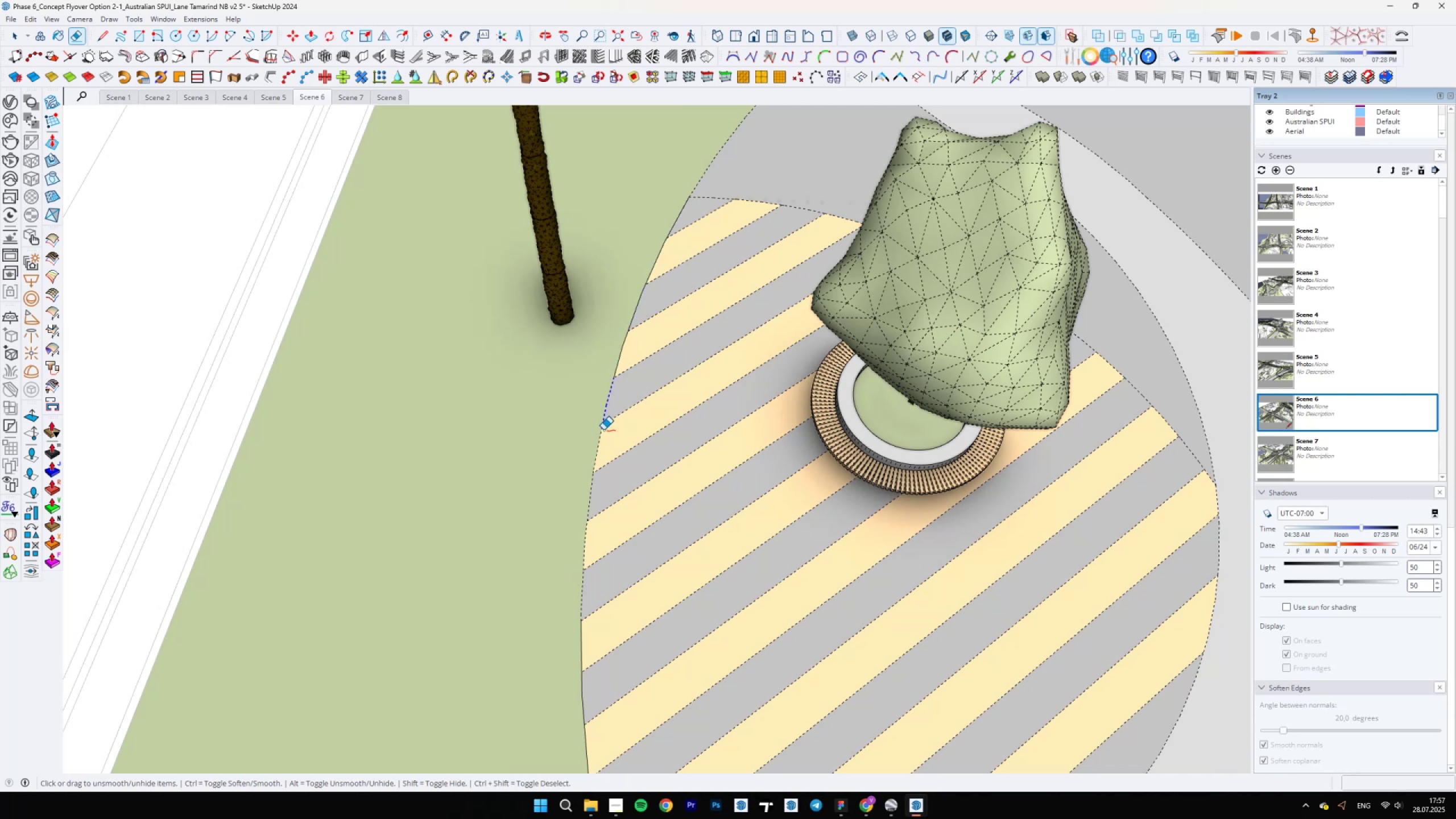 
left_click_drag(start_coordinate=[592, 451], to_coordinate=[602, 451])
 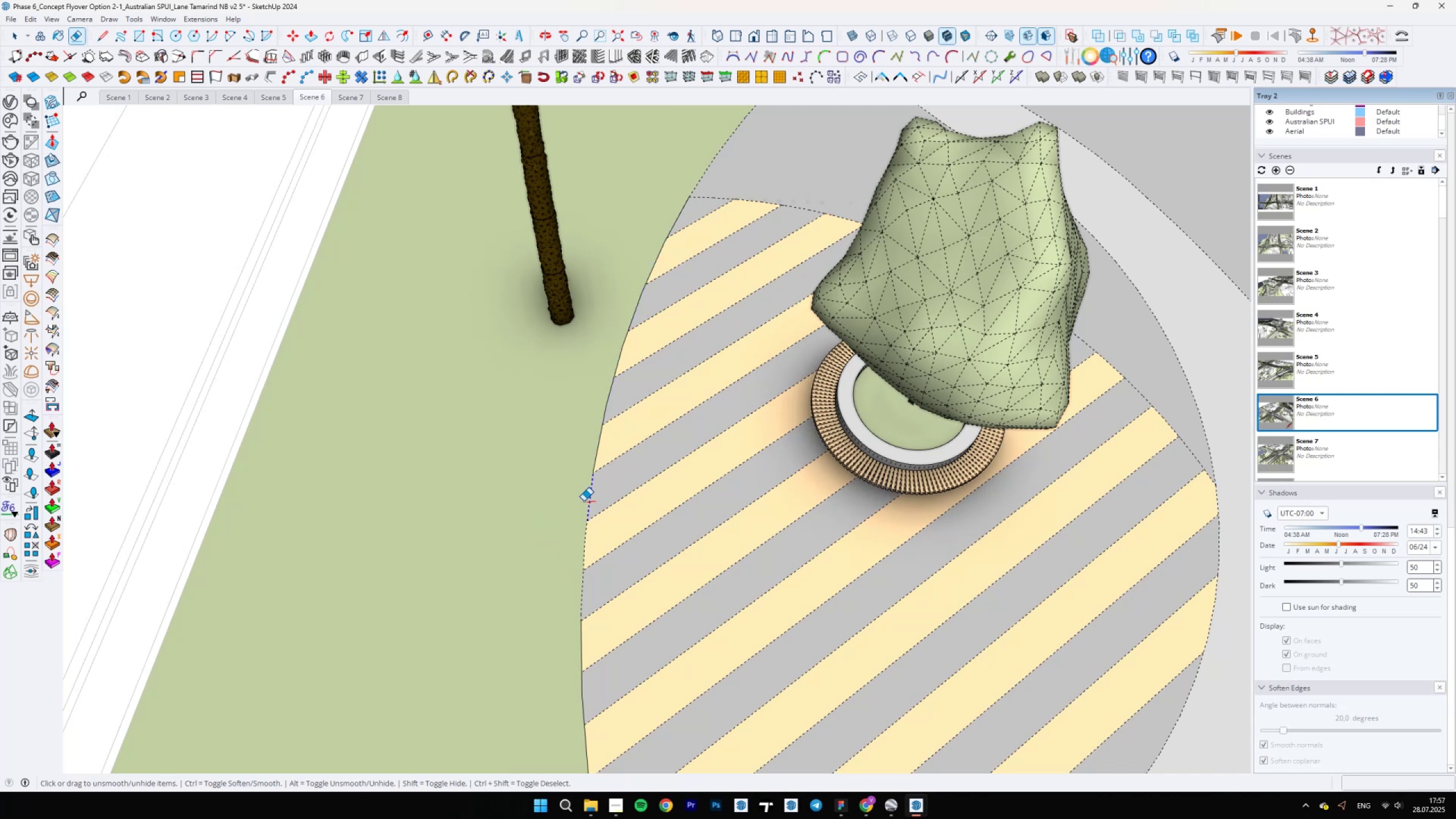 
left_click_drag(start_coordinate=[585, 556], to_coordinate=[586, 551])
 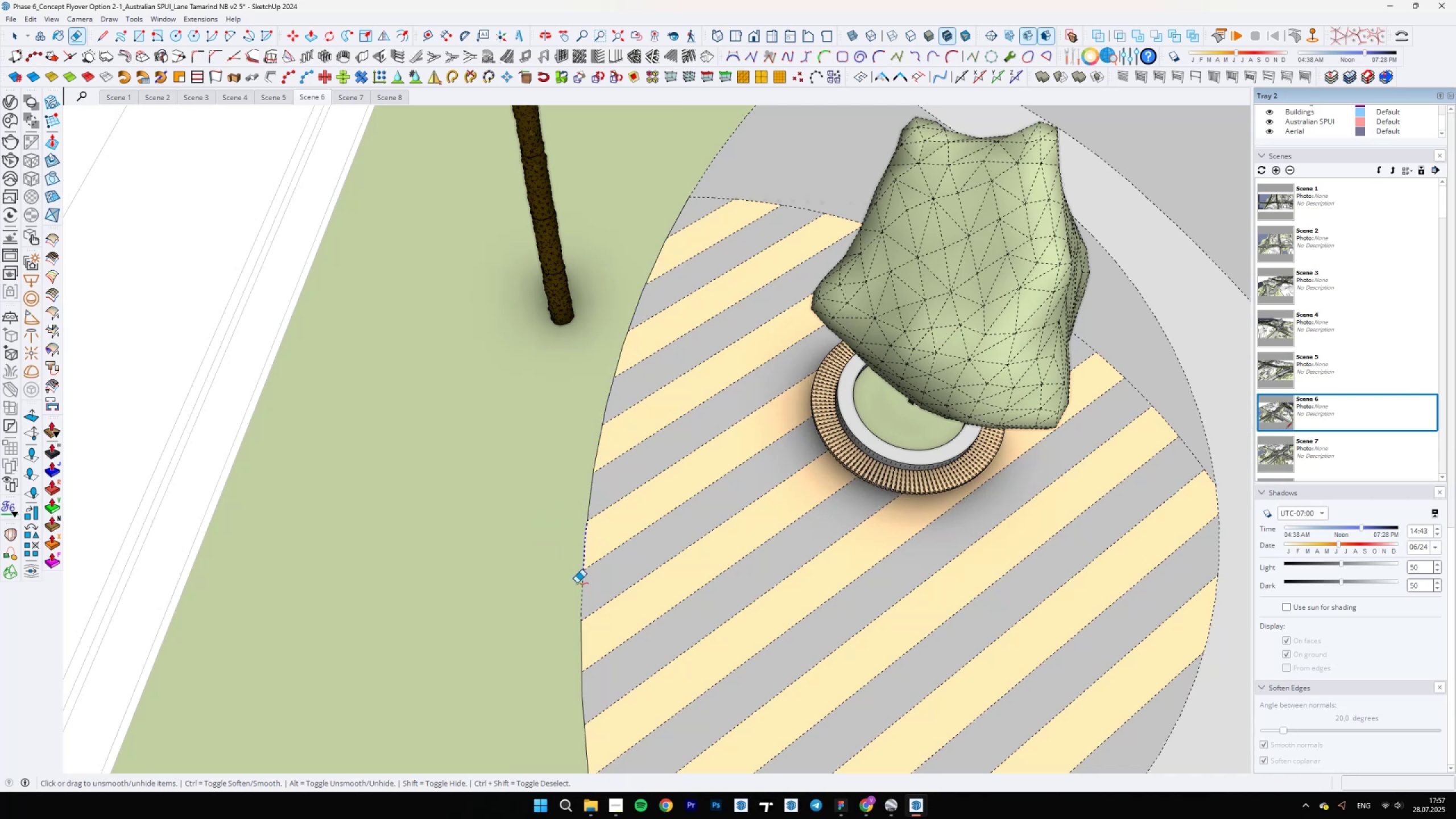 
left_click_drag(start_coordinate=[578, 596], to_coordinate=[582, 596])
 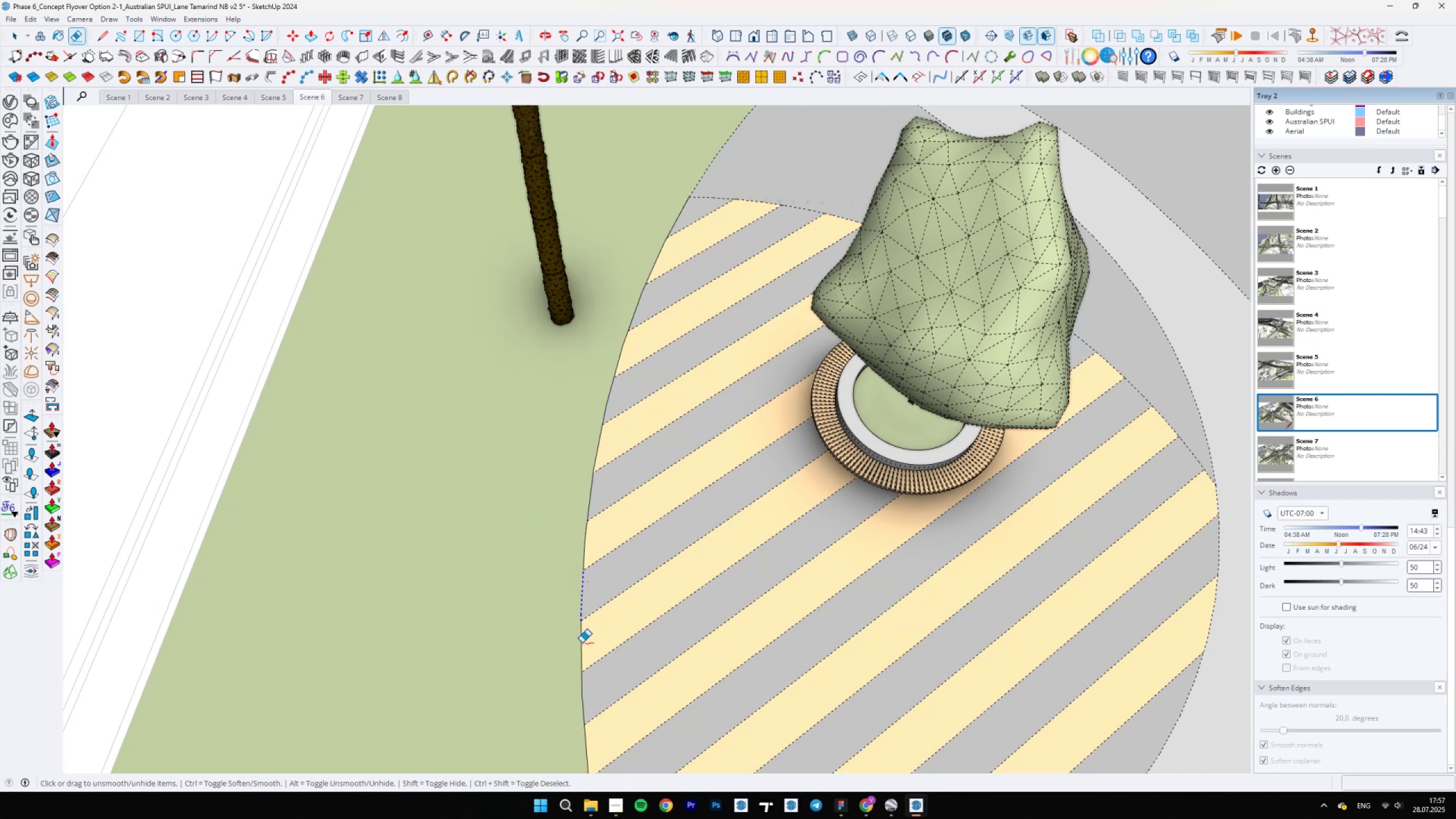 
left_click([582, 643])
 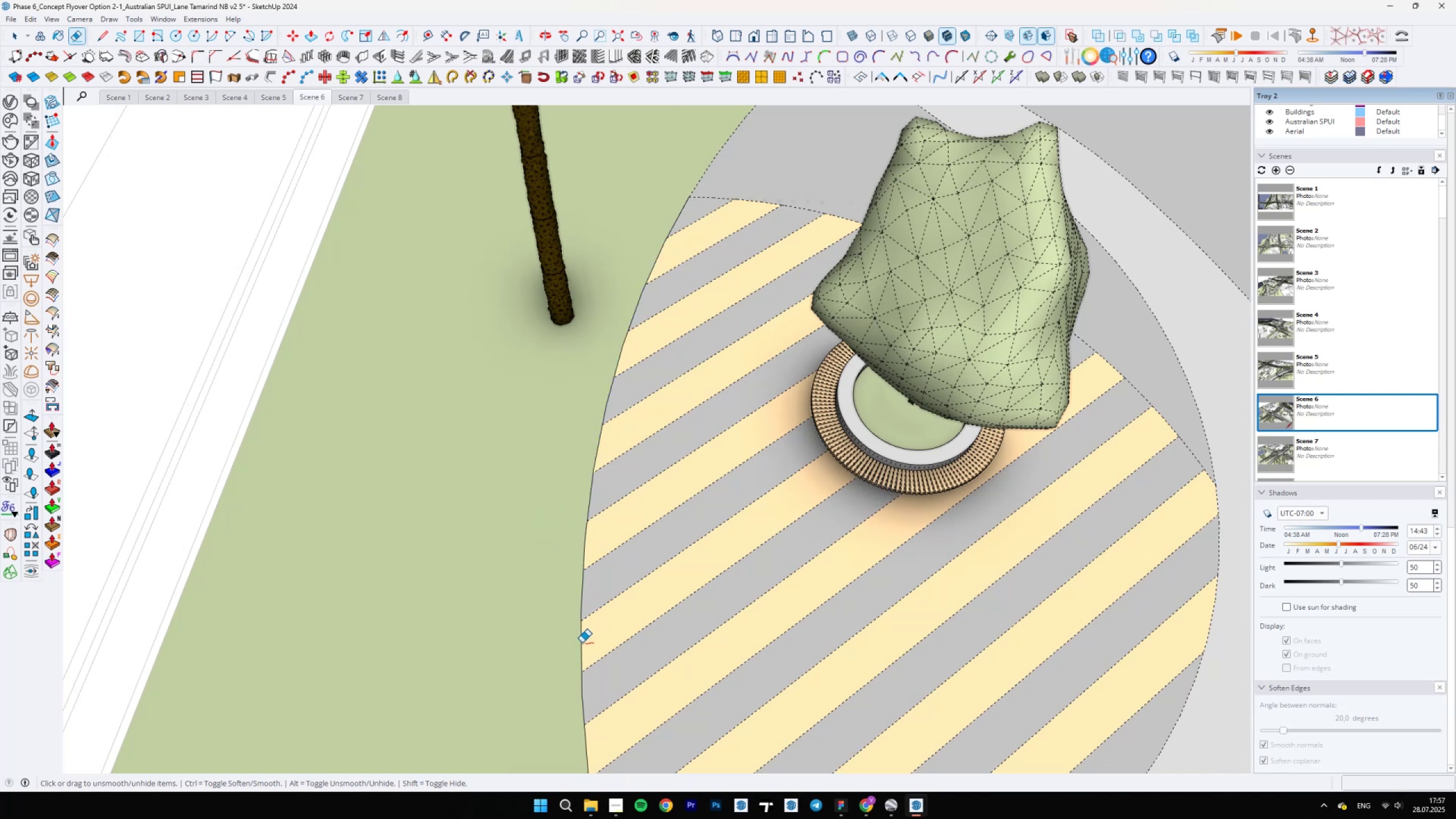 
scroll: coordinate [682, 345], scroll_direction: down, amount: 19.0
 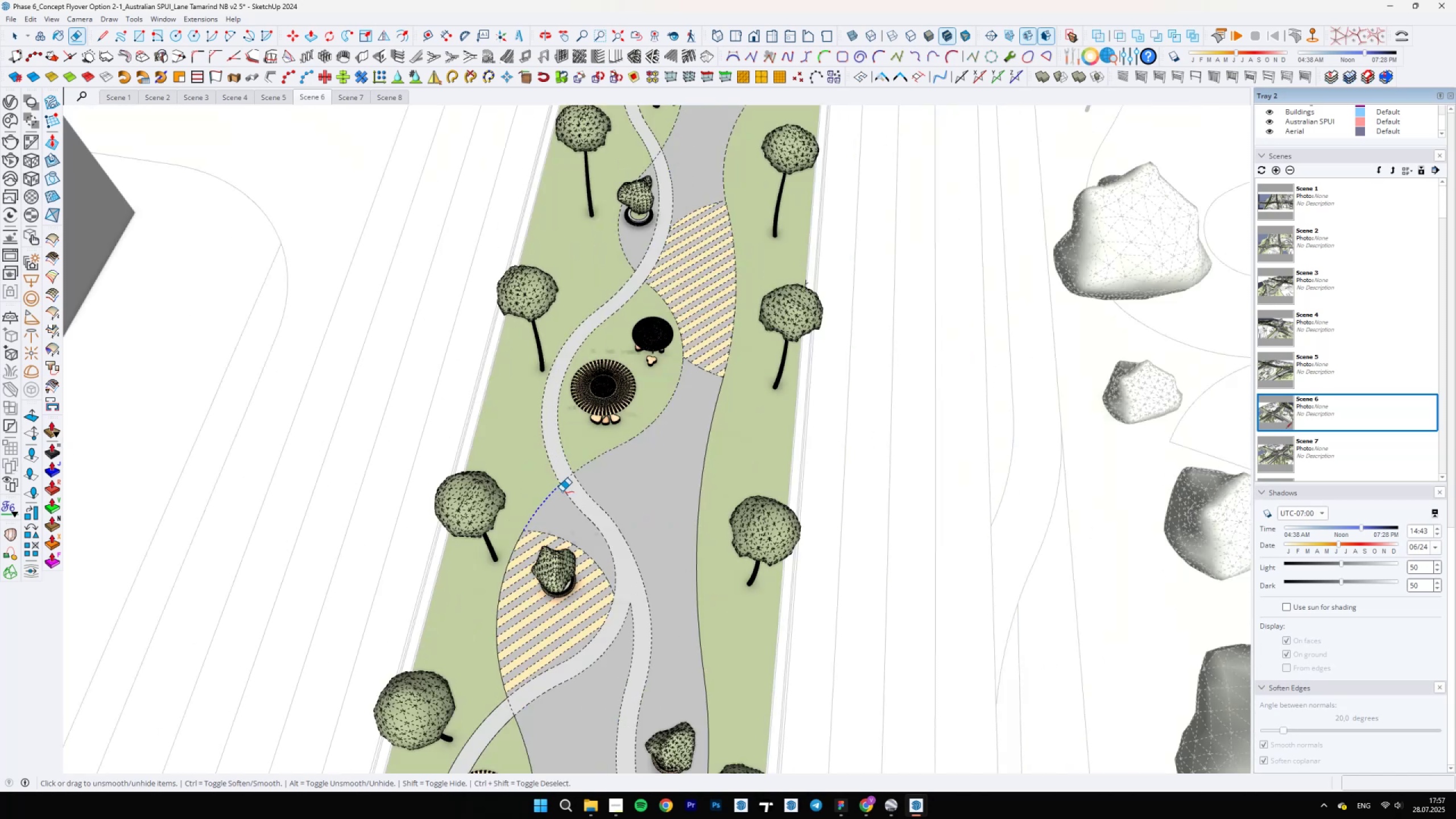 
left_click_drag(start_coordinate=[587, 469], to_coordinate=[587, 463])
 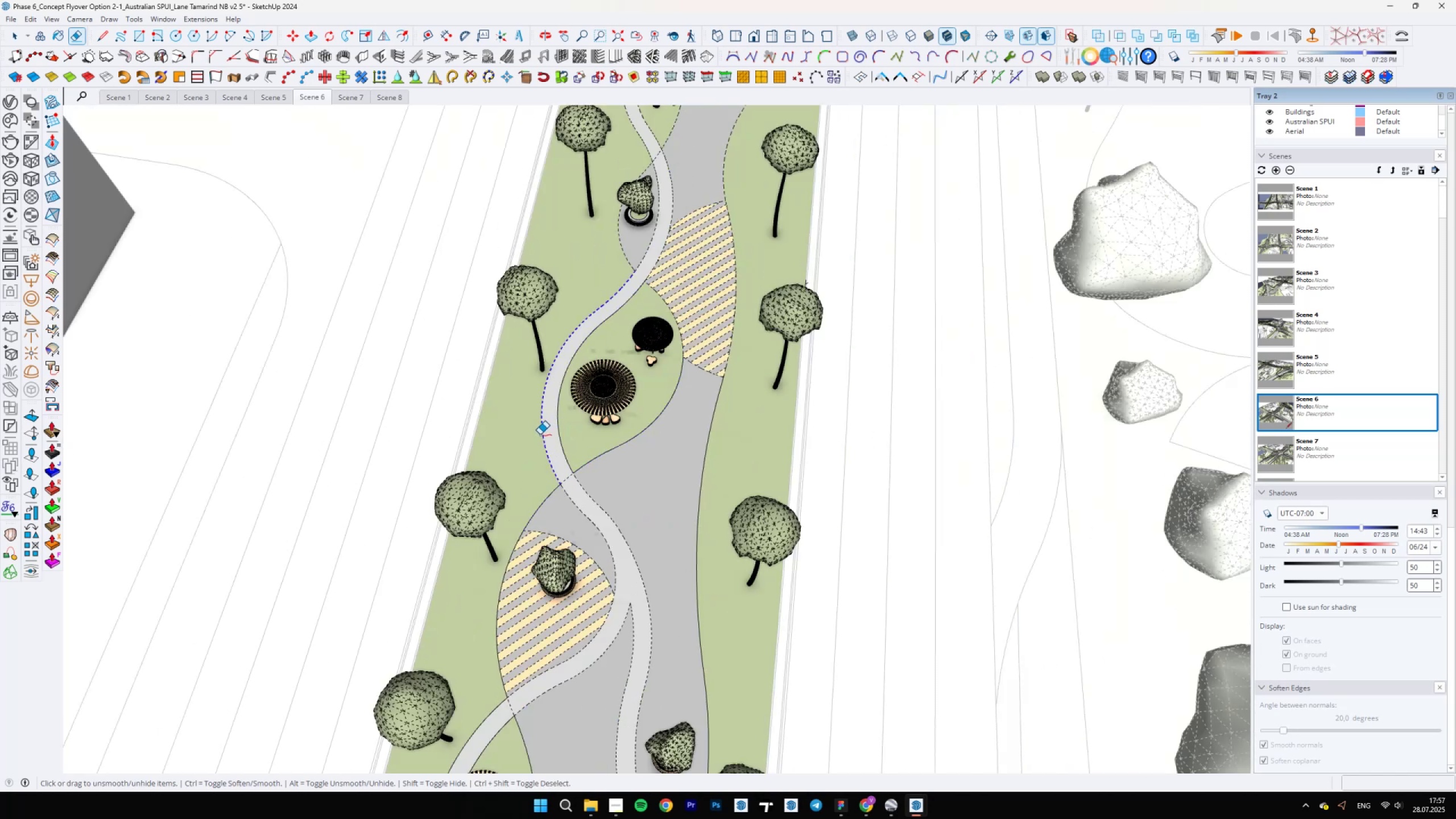 
scroll: coordinate [673, 362], scroll_direction: up, amount: 15.0
 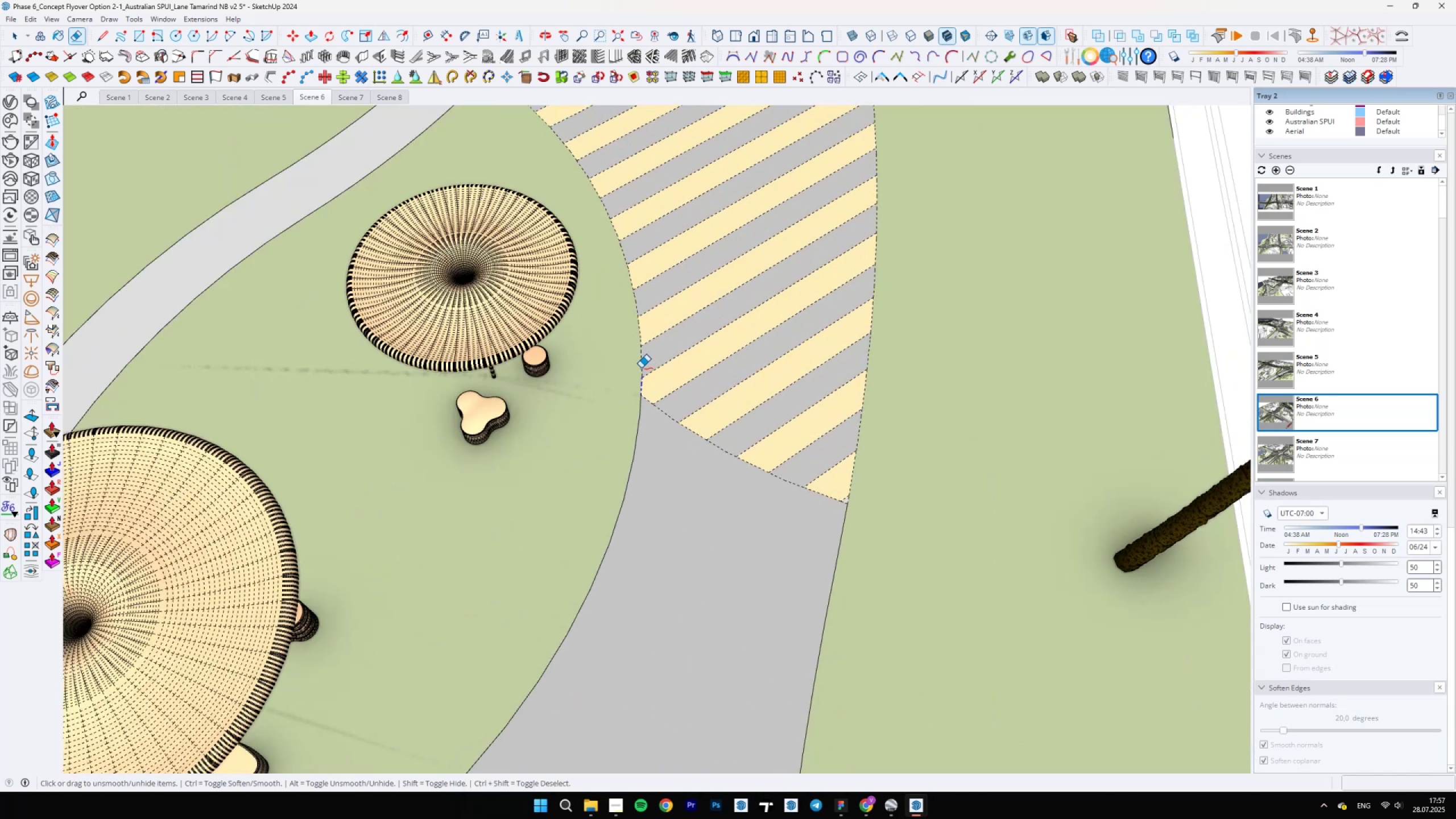 
left_click_drag(start_coordinate=[641, 364], to_coordinate=[644, 362])
 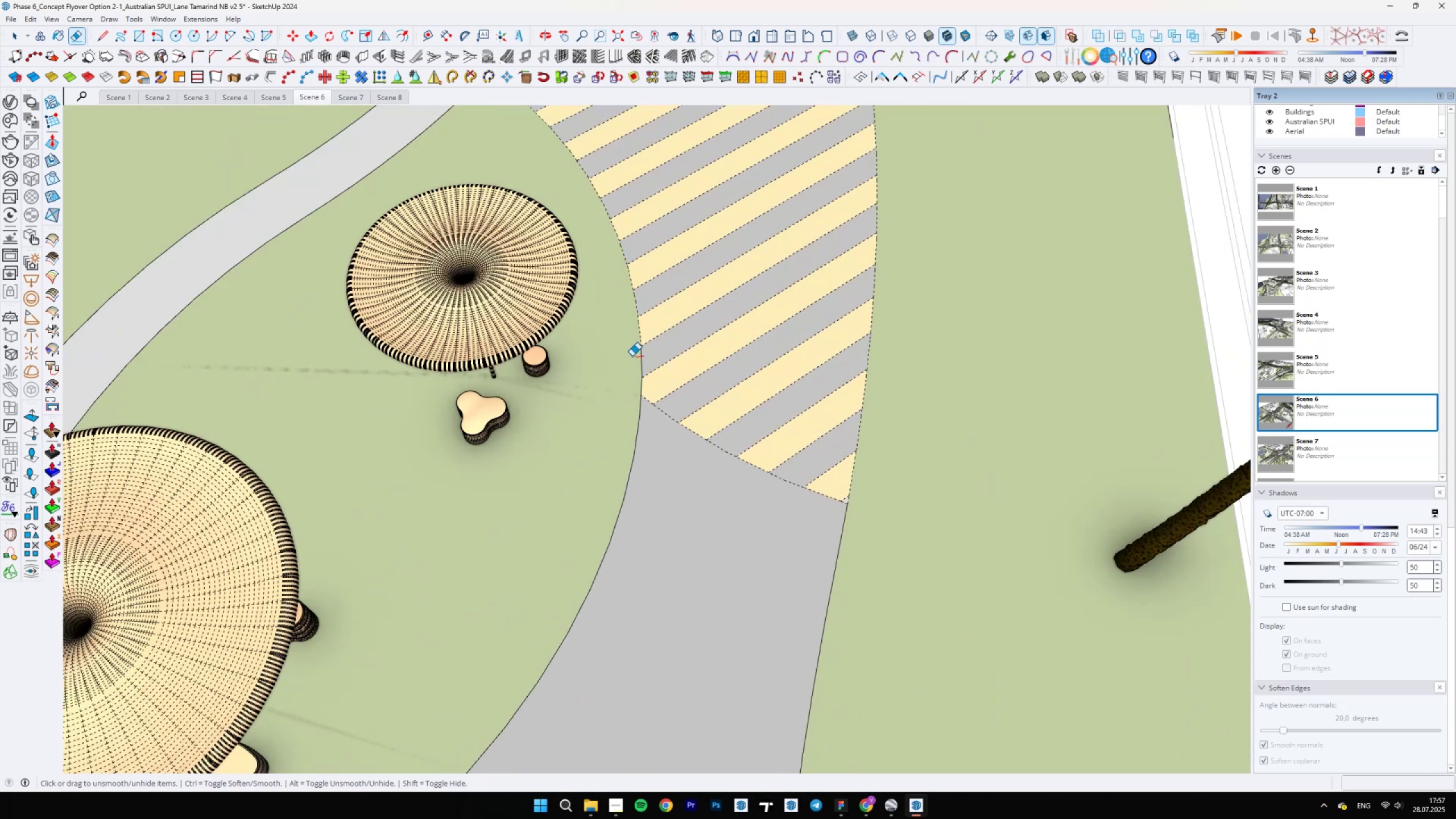 
scroll: coordinate [657, 437], scroll_direction: down, amount: 40.0
 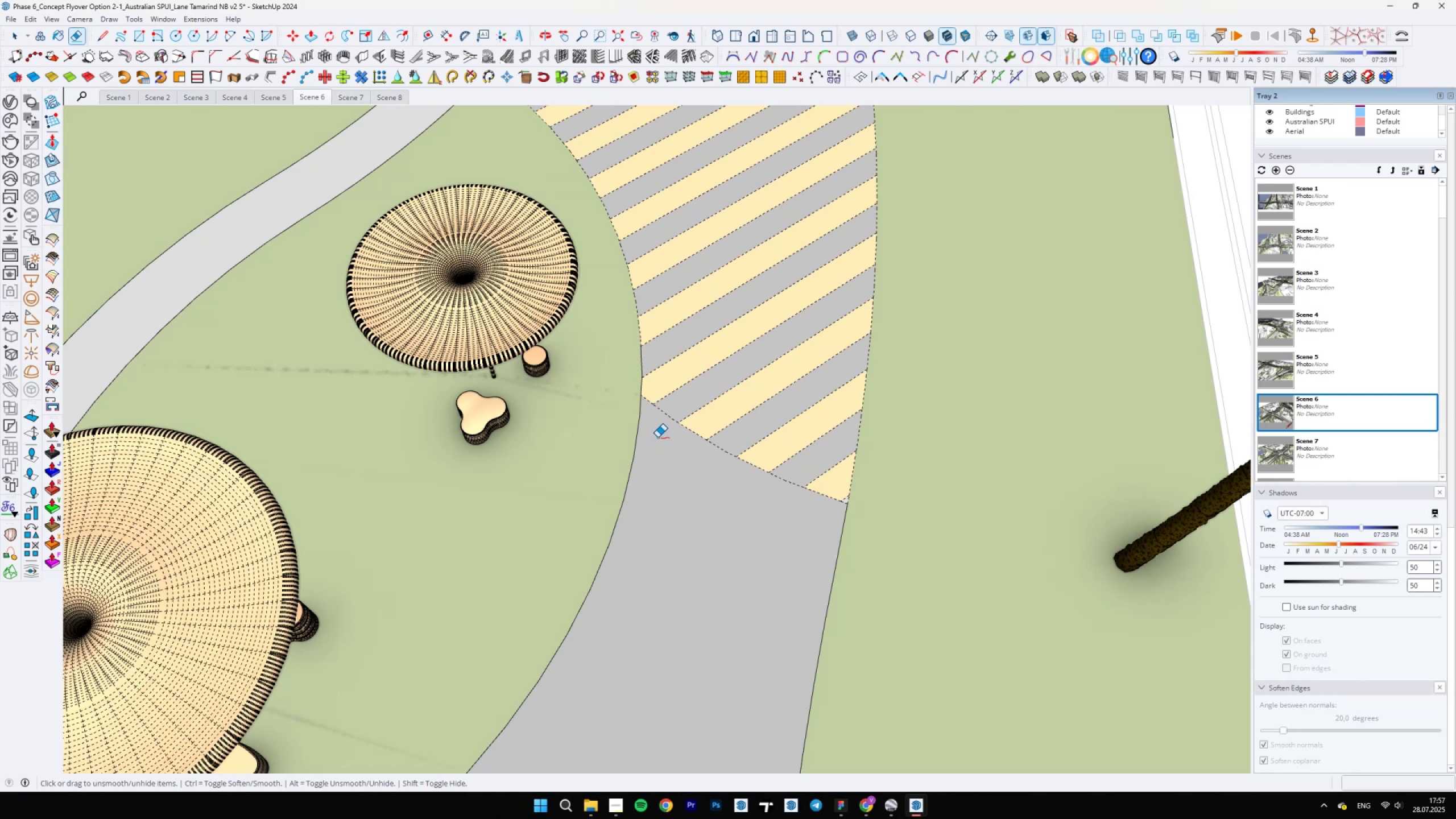 
key(E)
 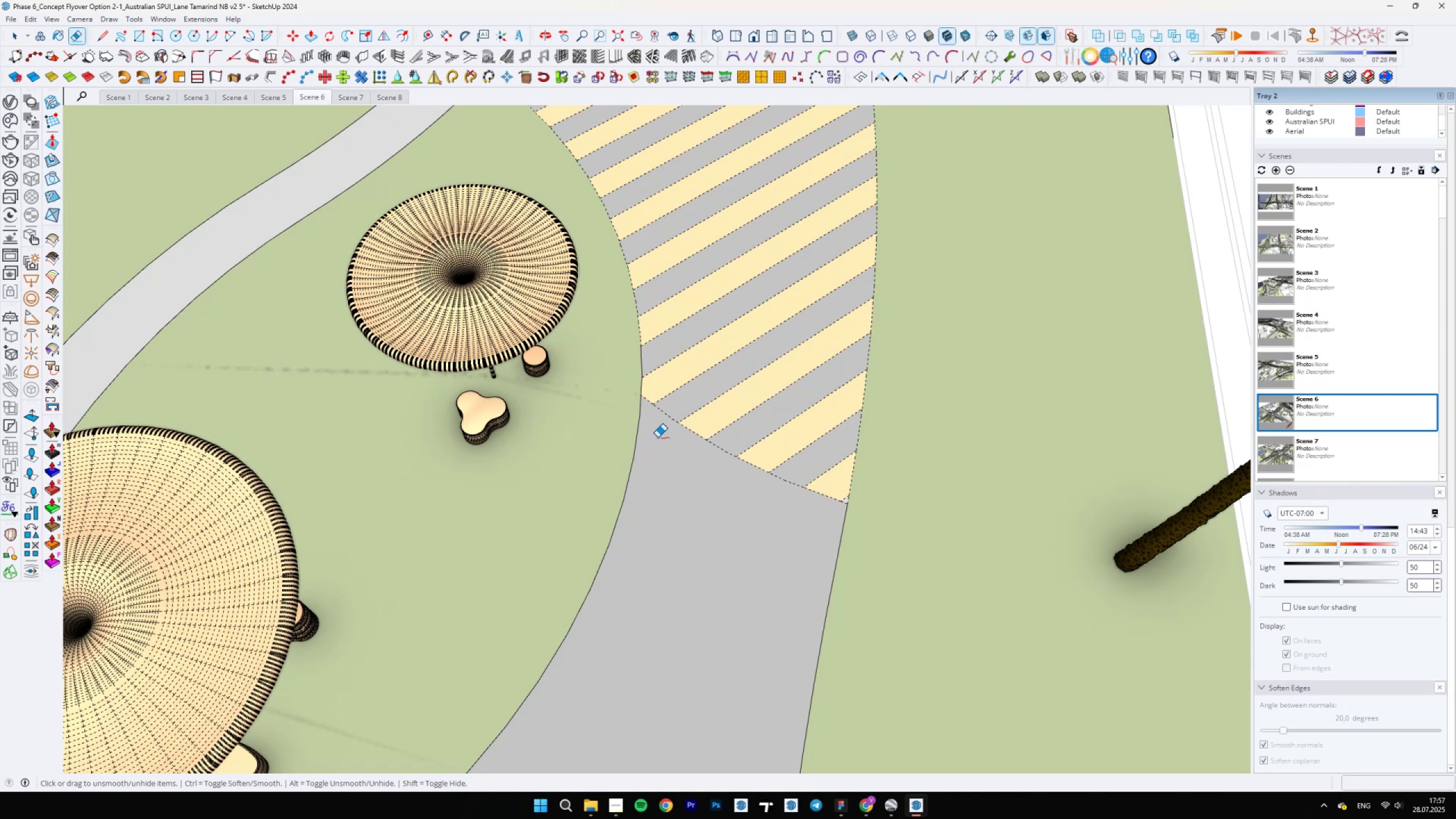 
key(Alt+AltLeft)
 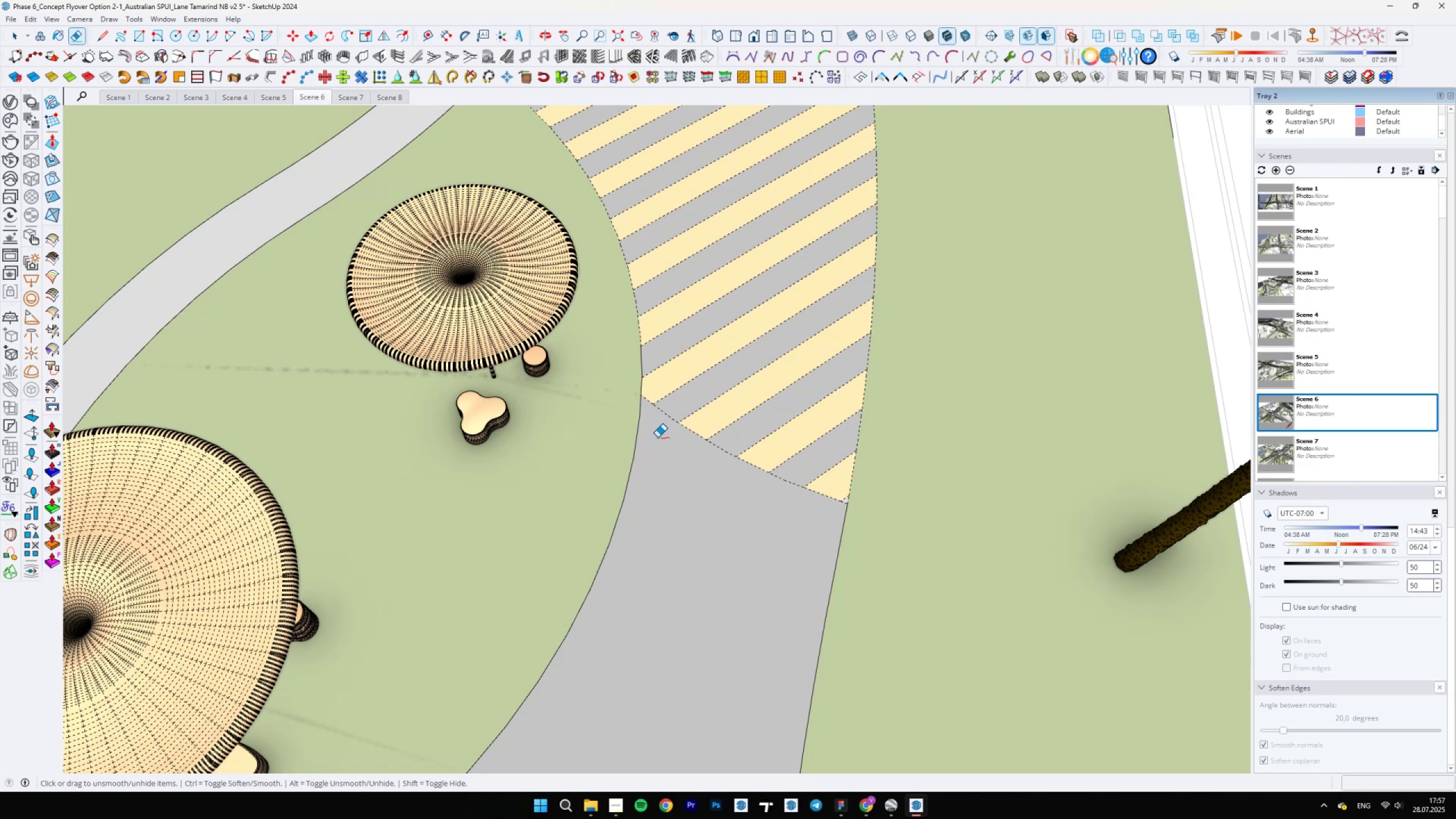 
key(E)
 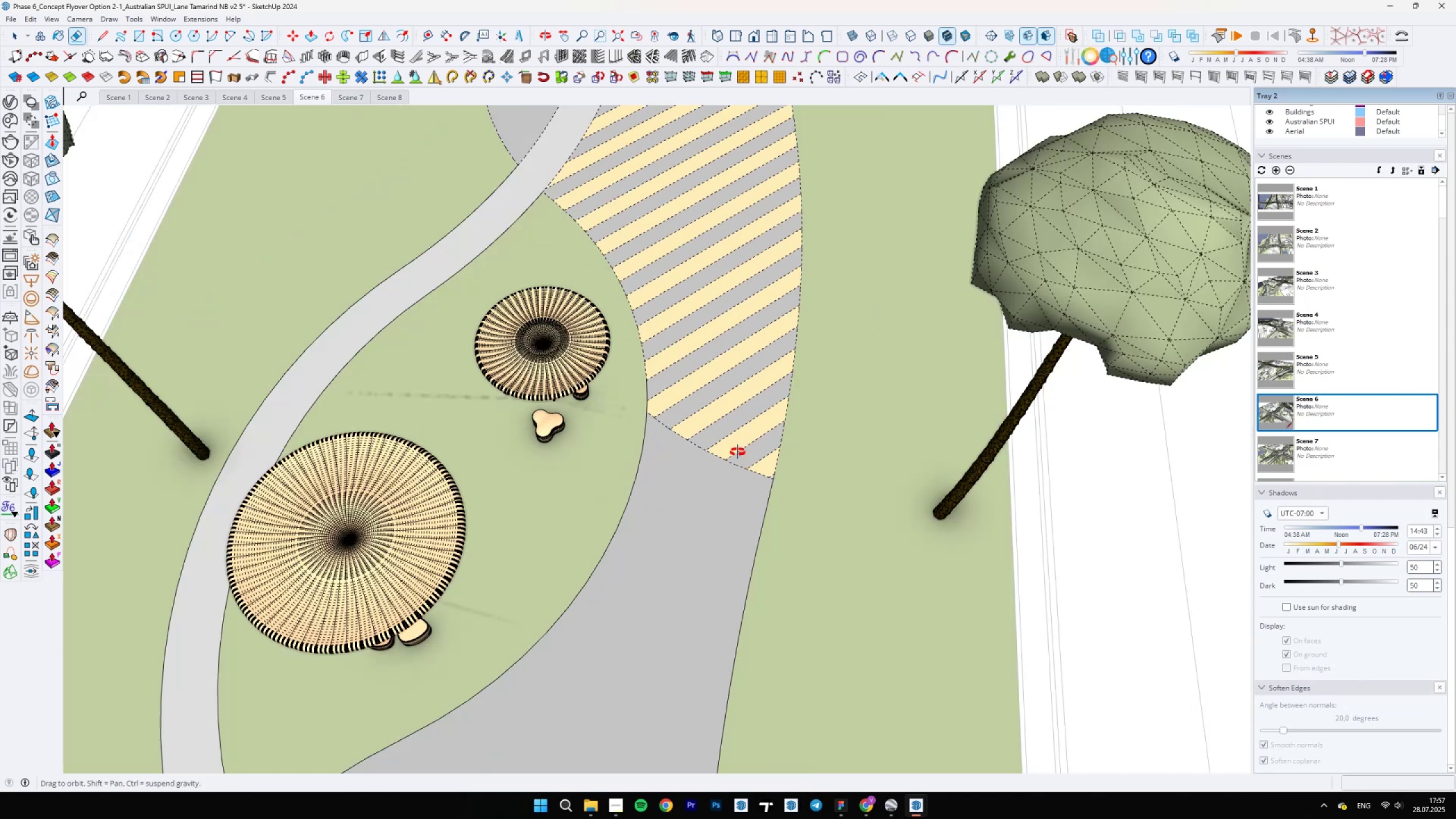 
key(Alt+AltLeft)
 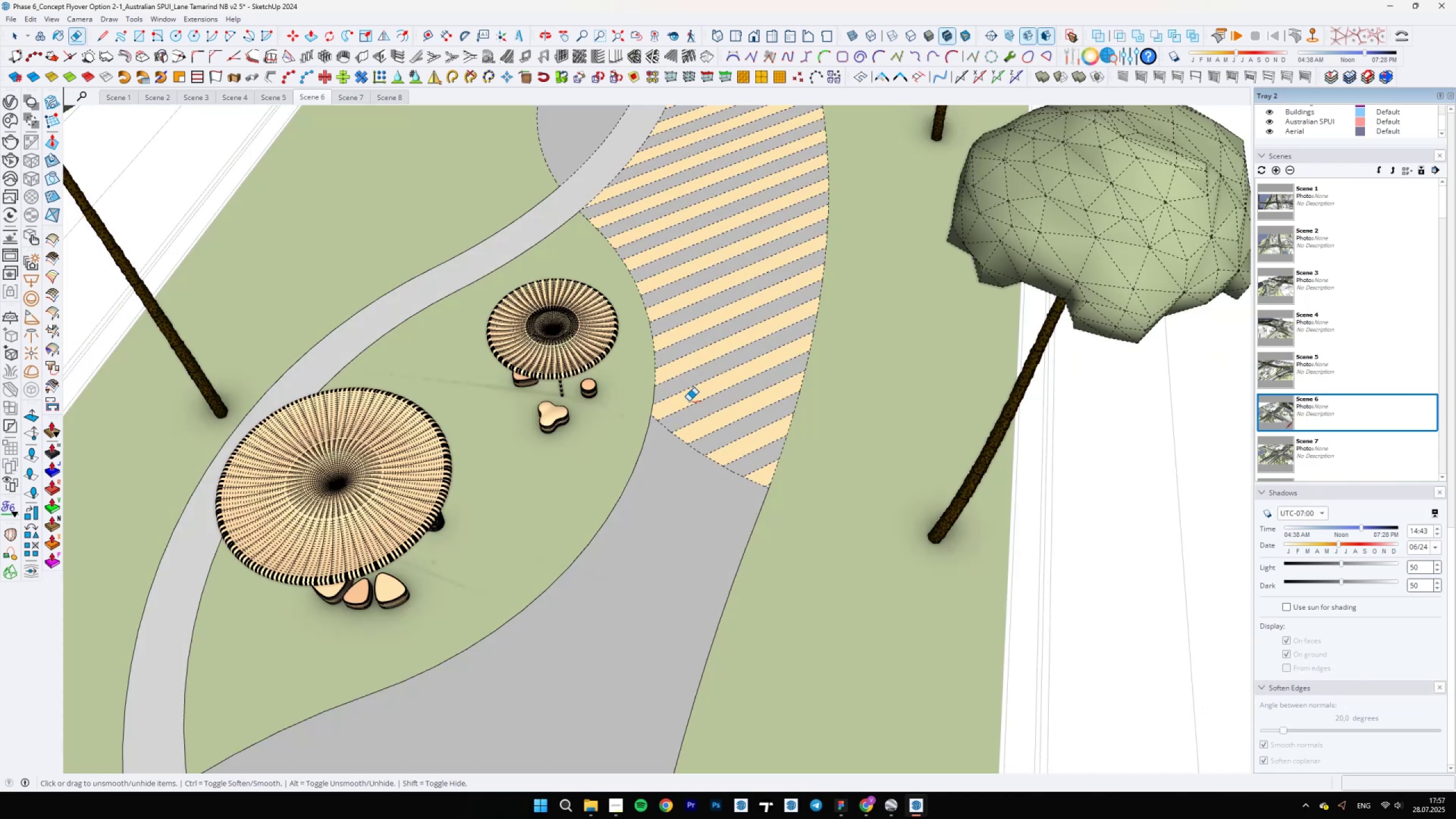 
scroll: coordinate [717, 362], scroll_direction: down, amount: 17.0
 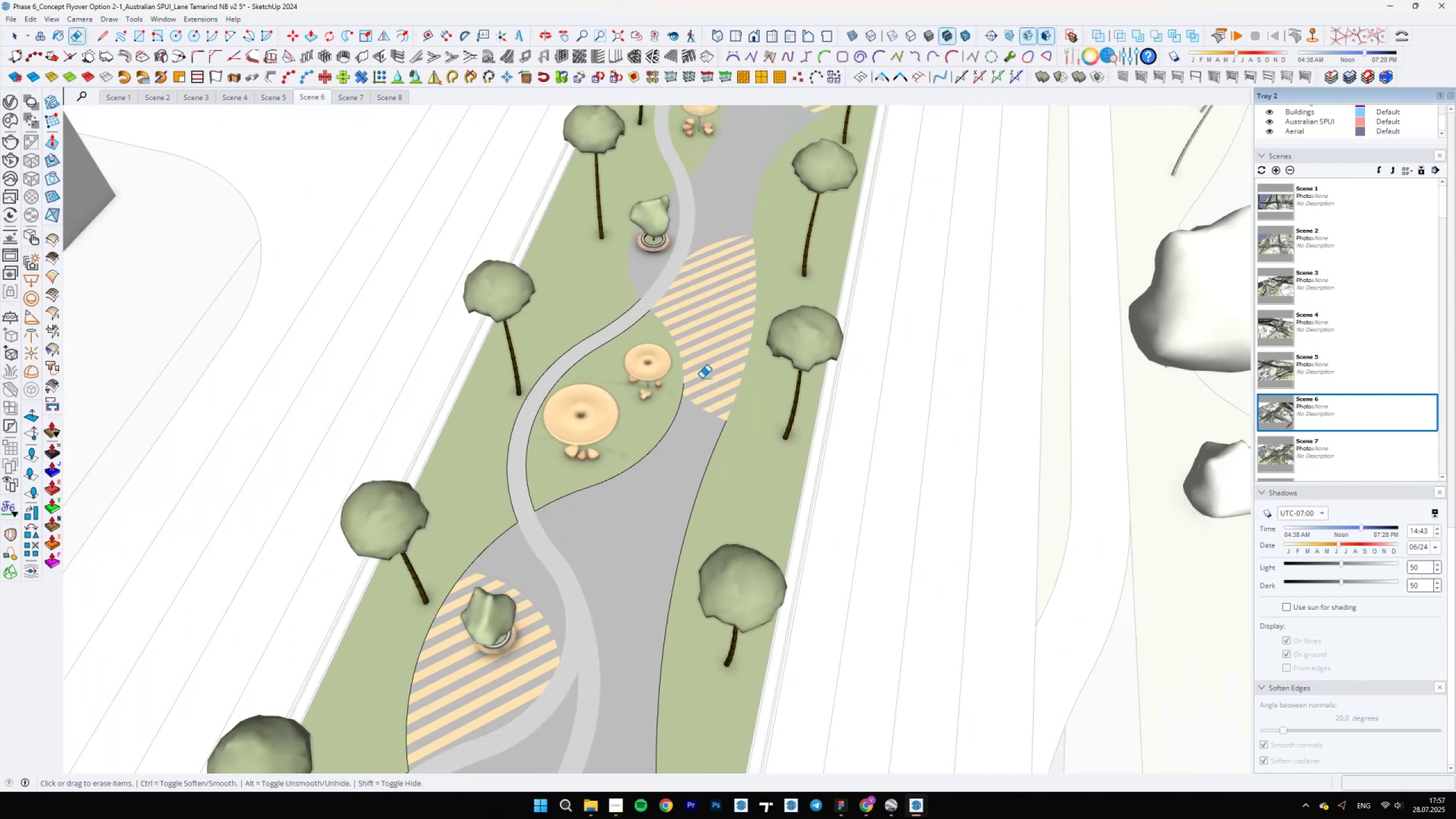 
key(E)
 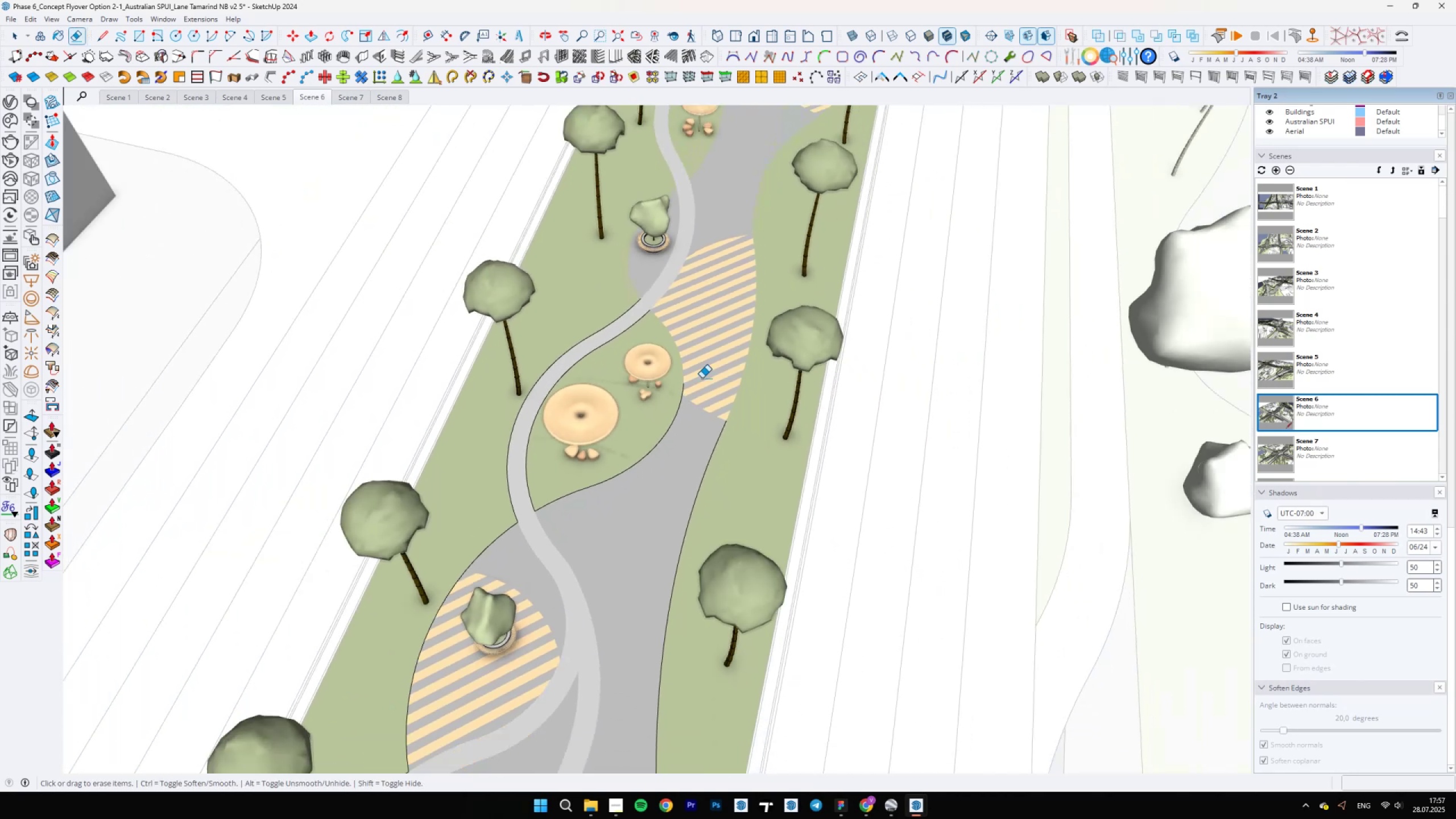 
scroll: coordinate [612, 377], scroll_direction: down, amount: 15.0
 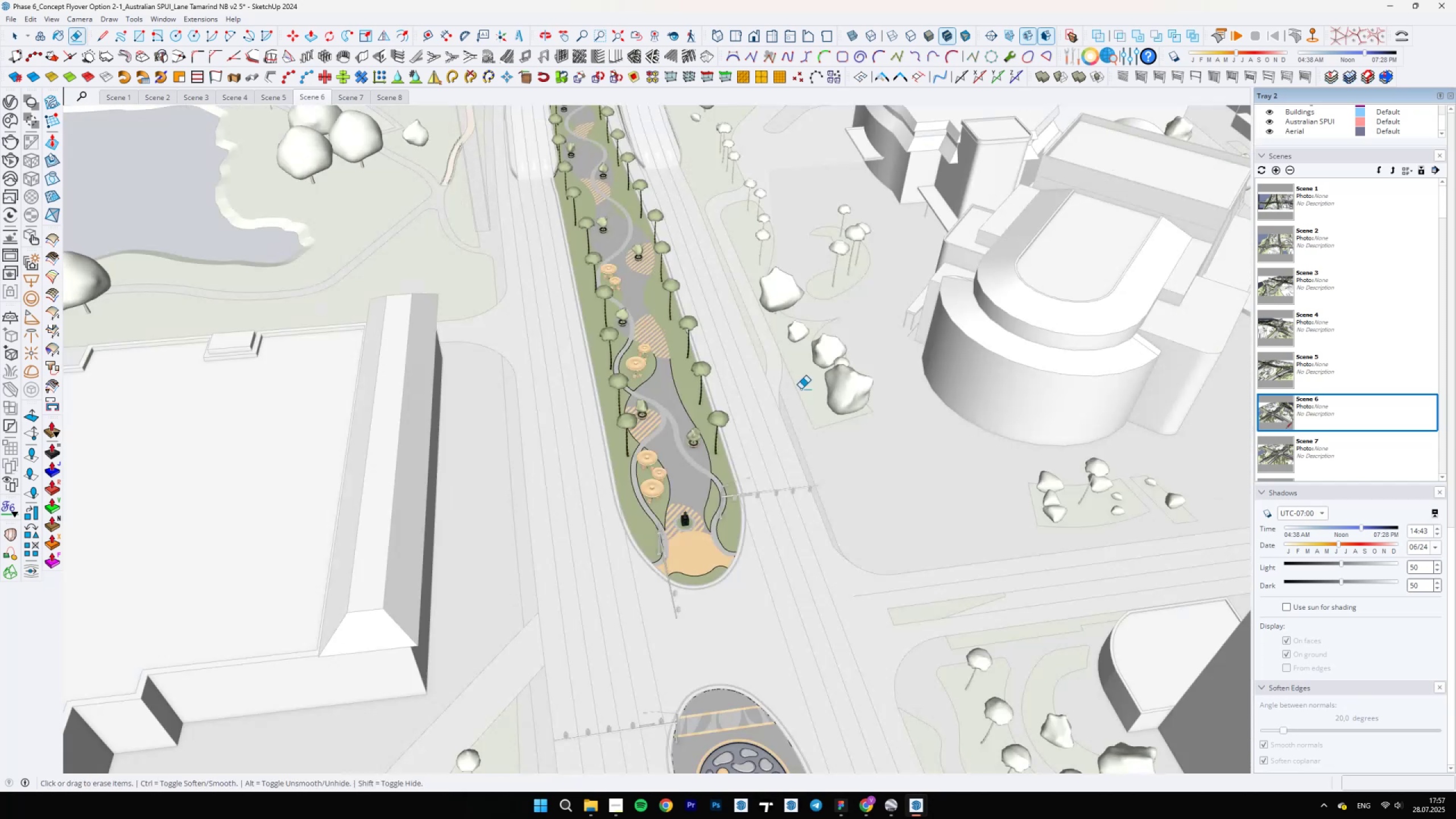 
scroll: coordinate [693, 563], scroll_direction: up, amount: 14.0
 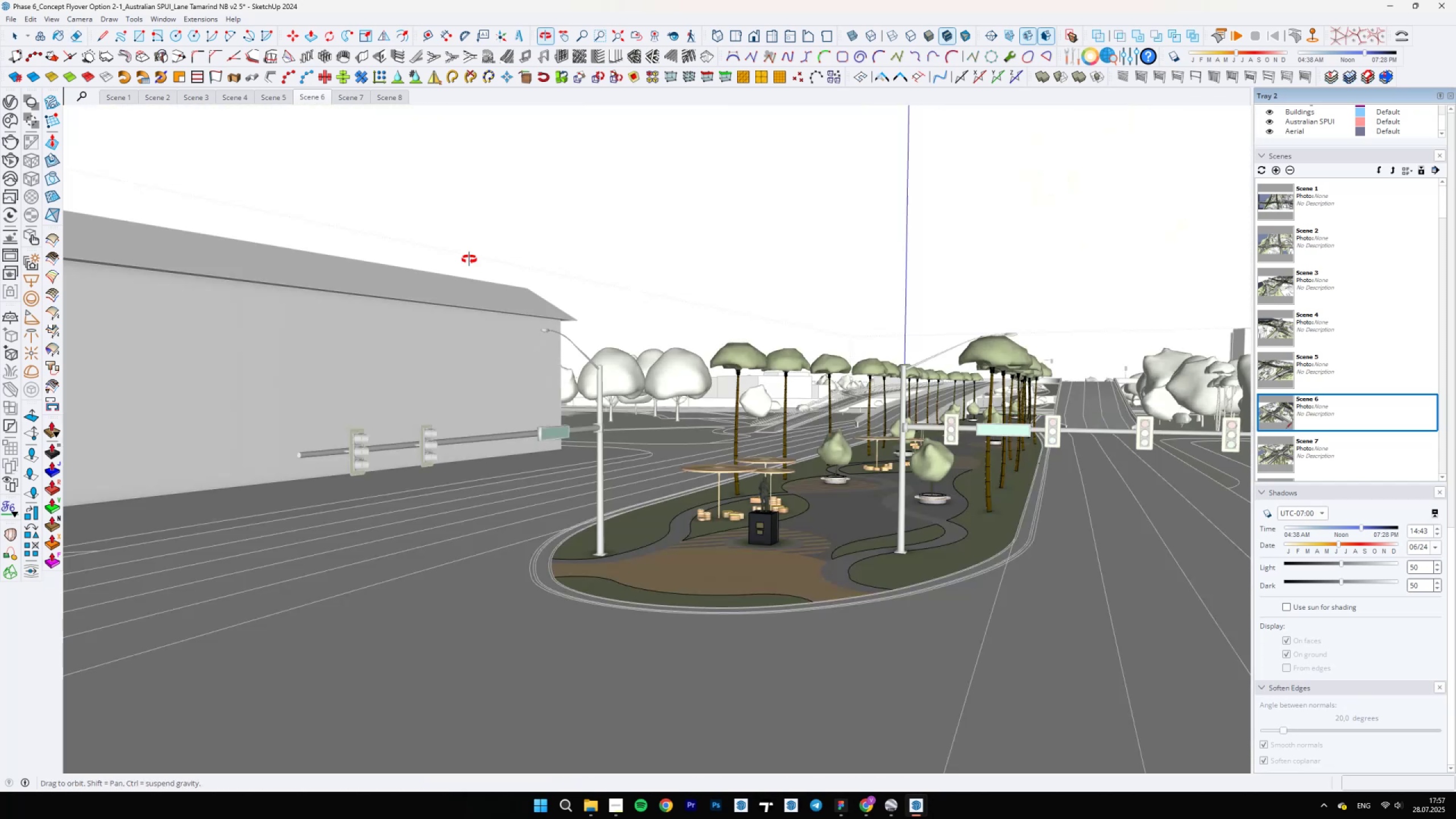 
hold_key(key=ShiftLeft, duration=0.8)
 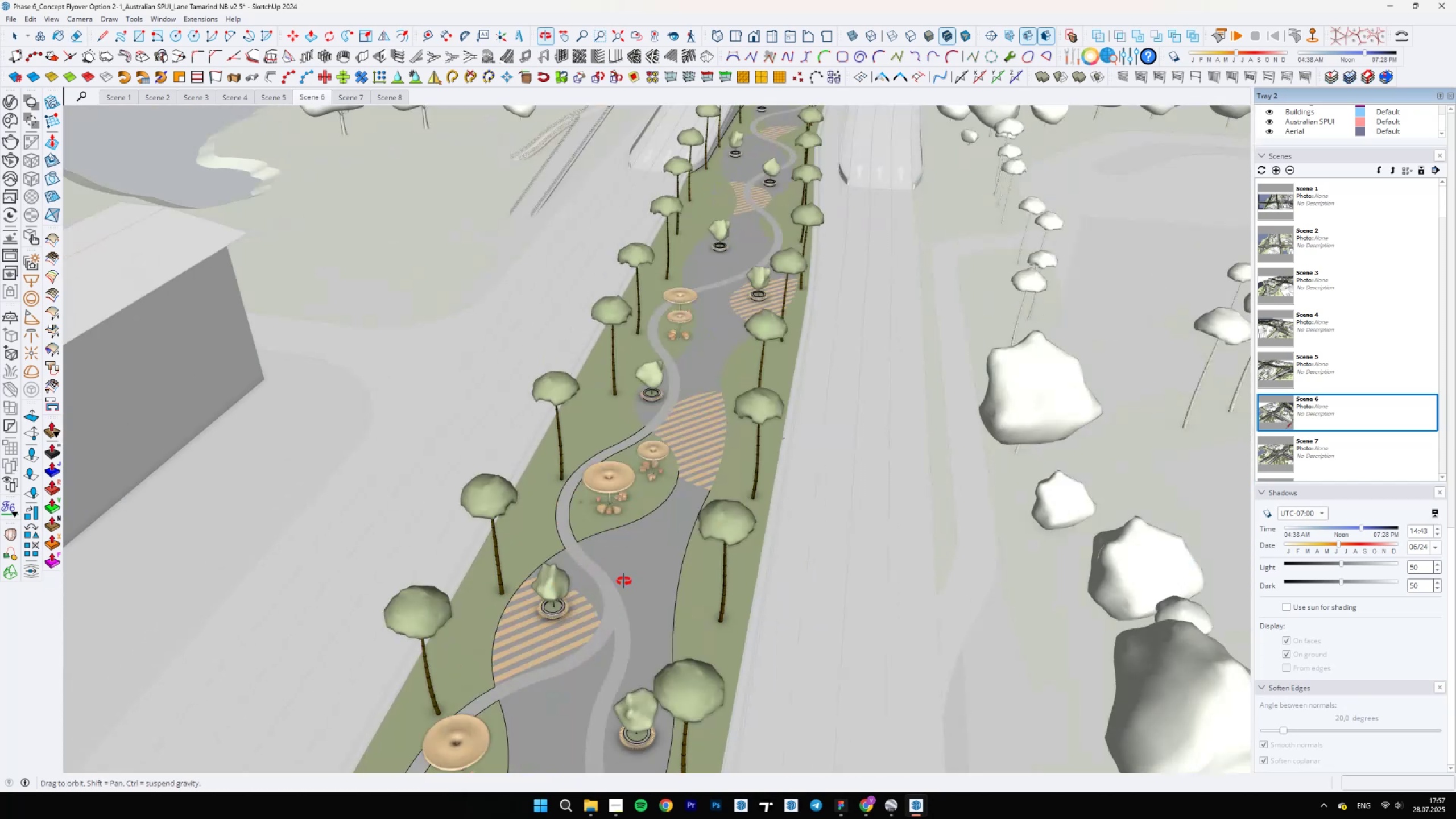 
scroll: coordinate [524, 685], scroll_direction: up, amount: 13.0
 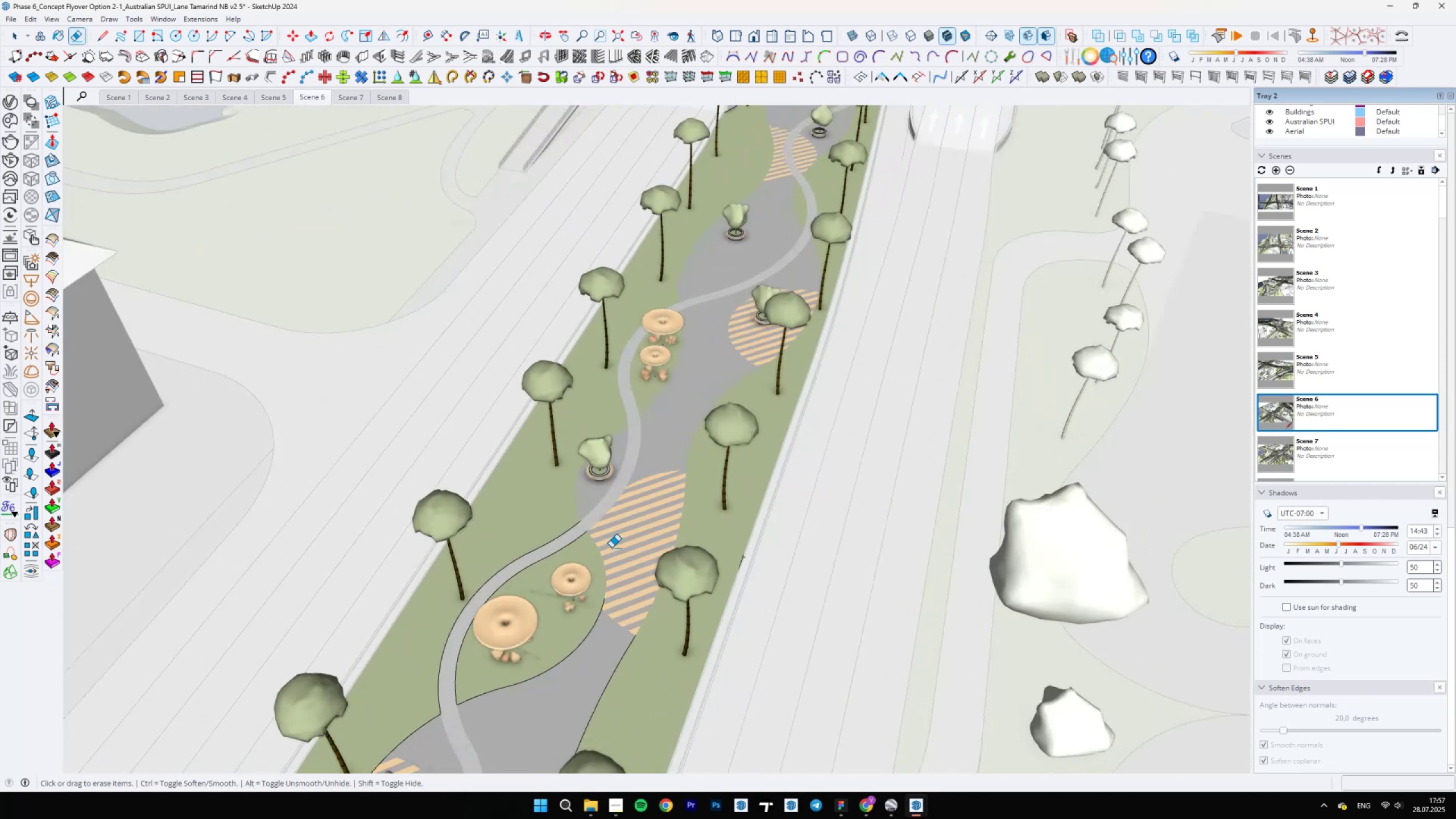 
hold_key(key=ShiftLeft, duration=0.38)
 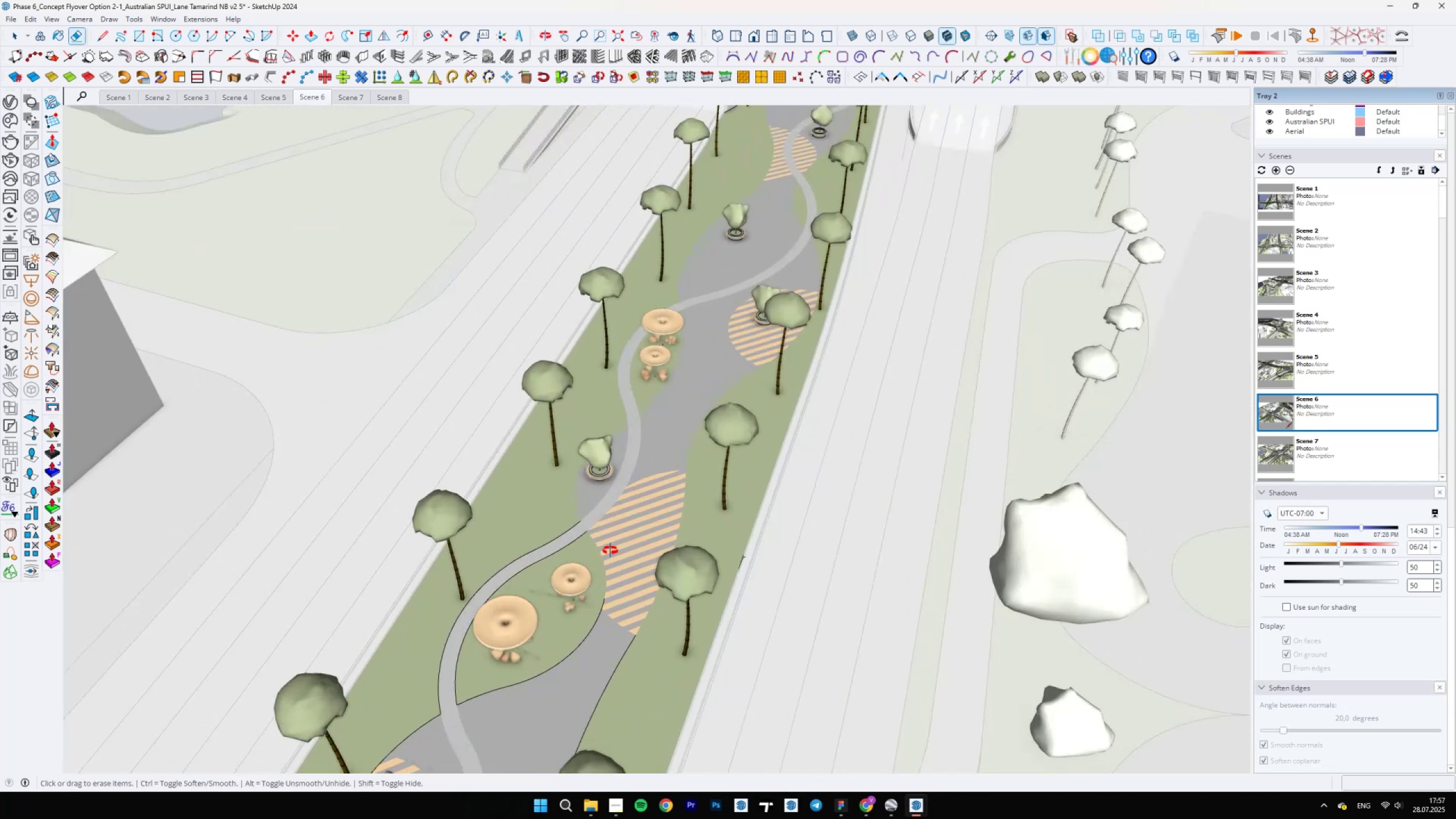 
scroll: coordinate [585, 616], scroll_direction: up, amount: 6.0
 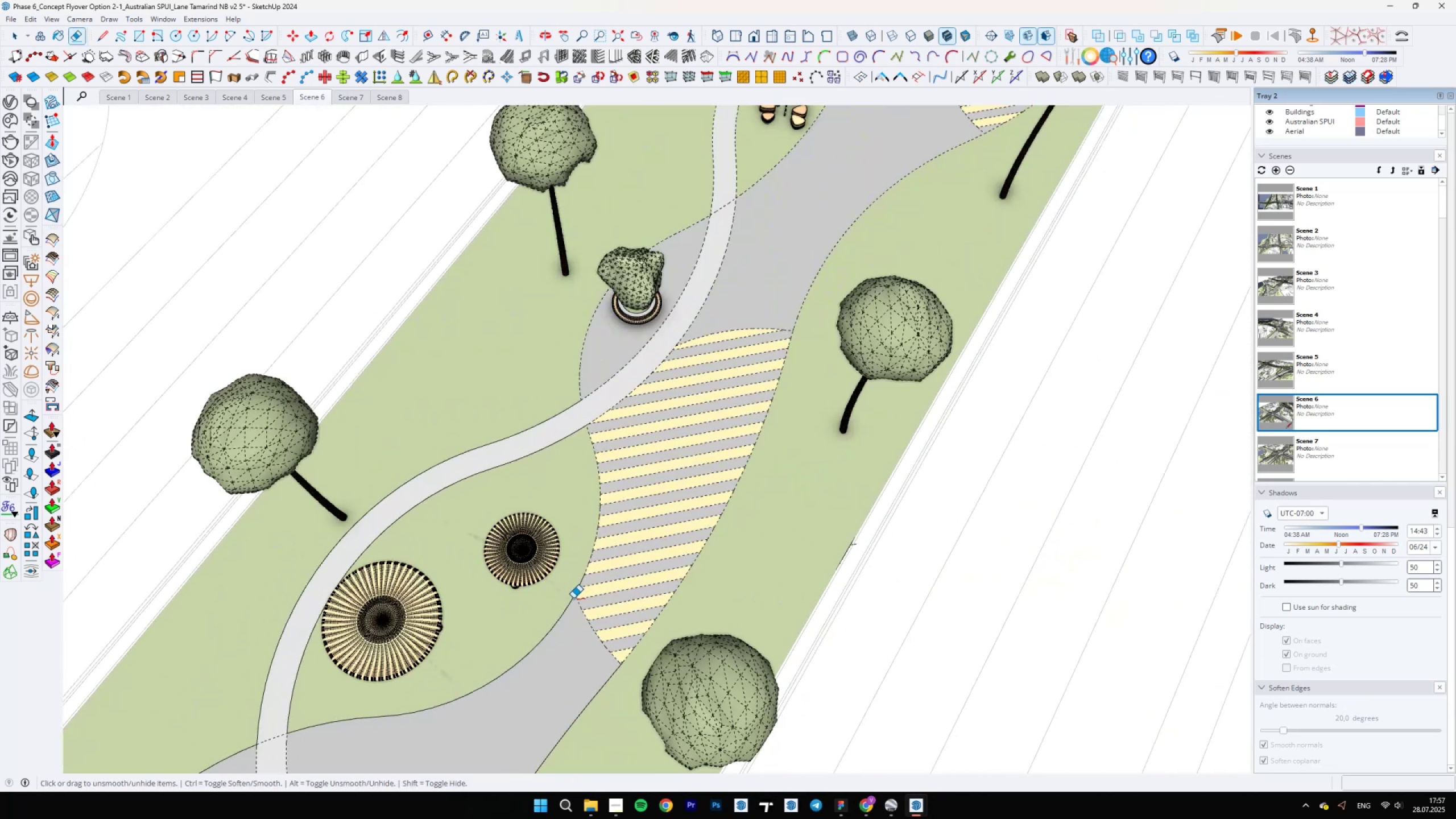 
key(E)
 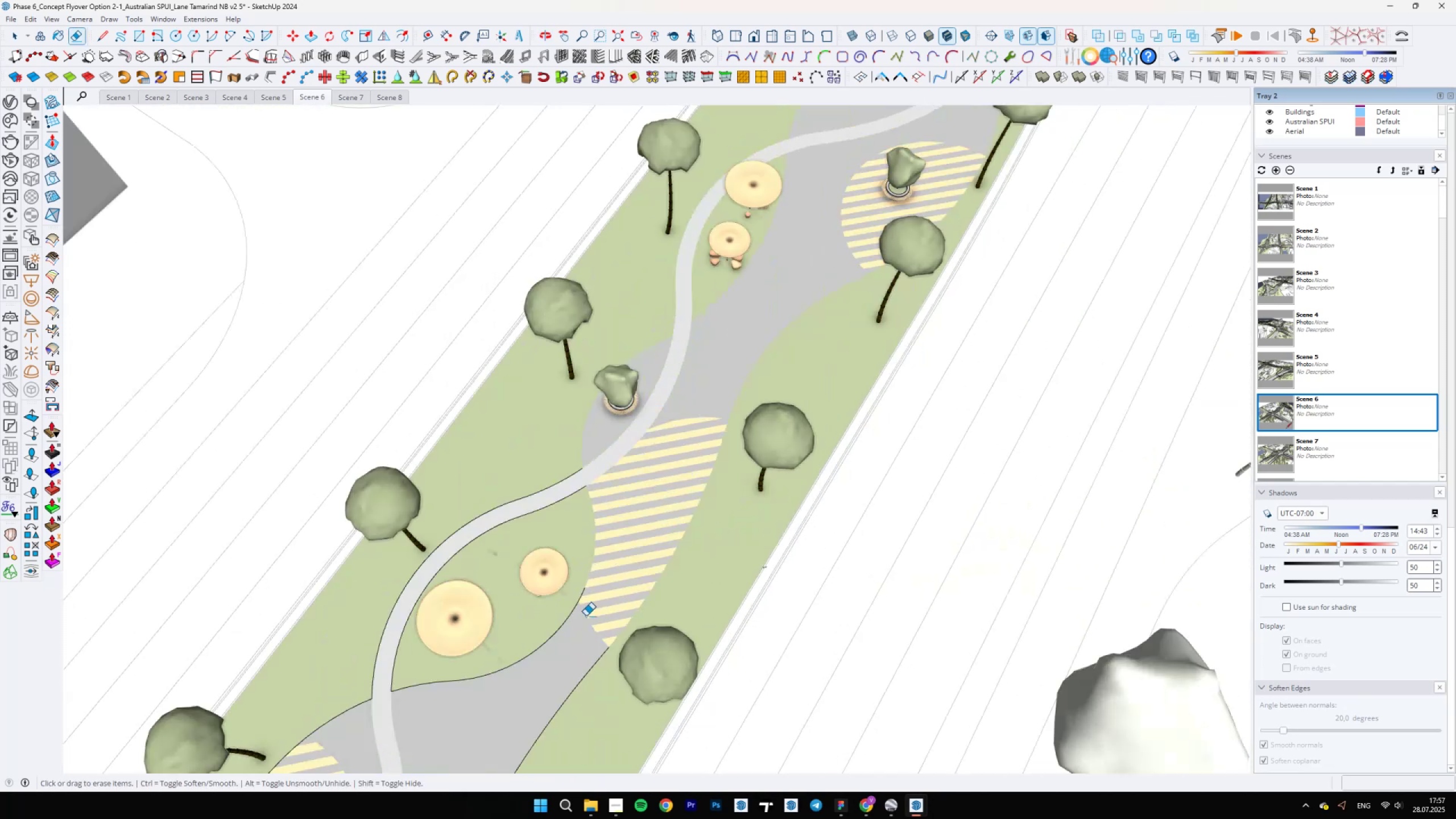 
key(Alt+AltLeft)
 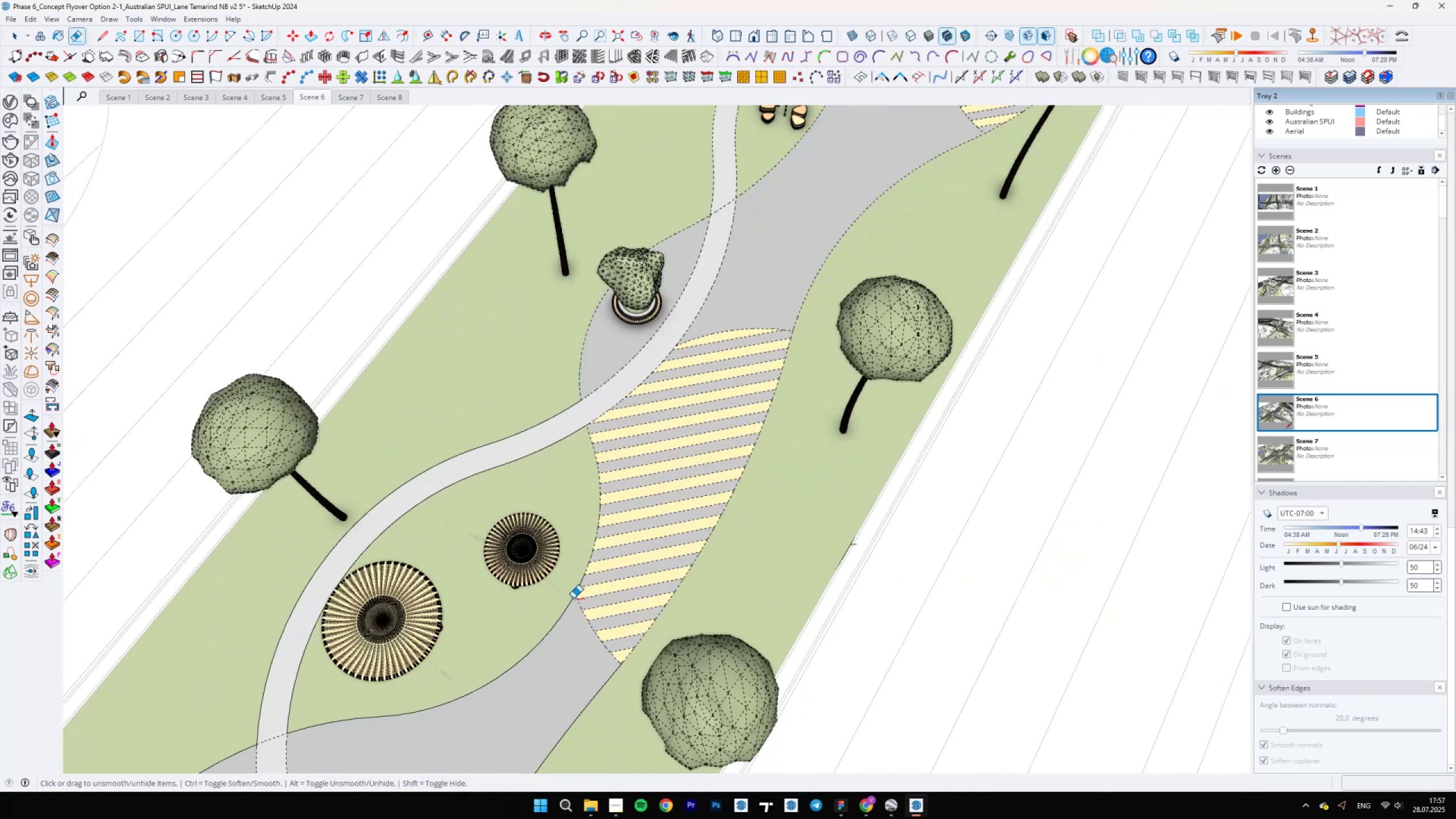 
scroll: coordinate [573, 551], scroll_direction: up, amount: 6.0
 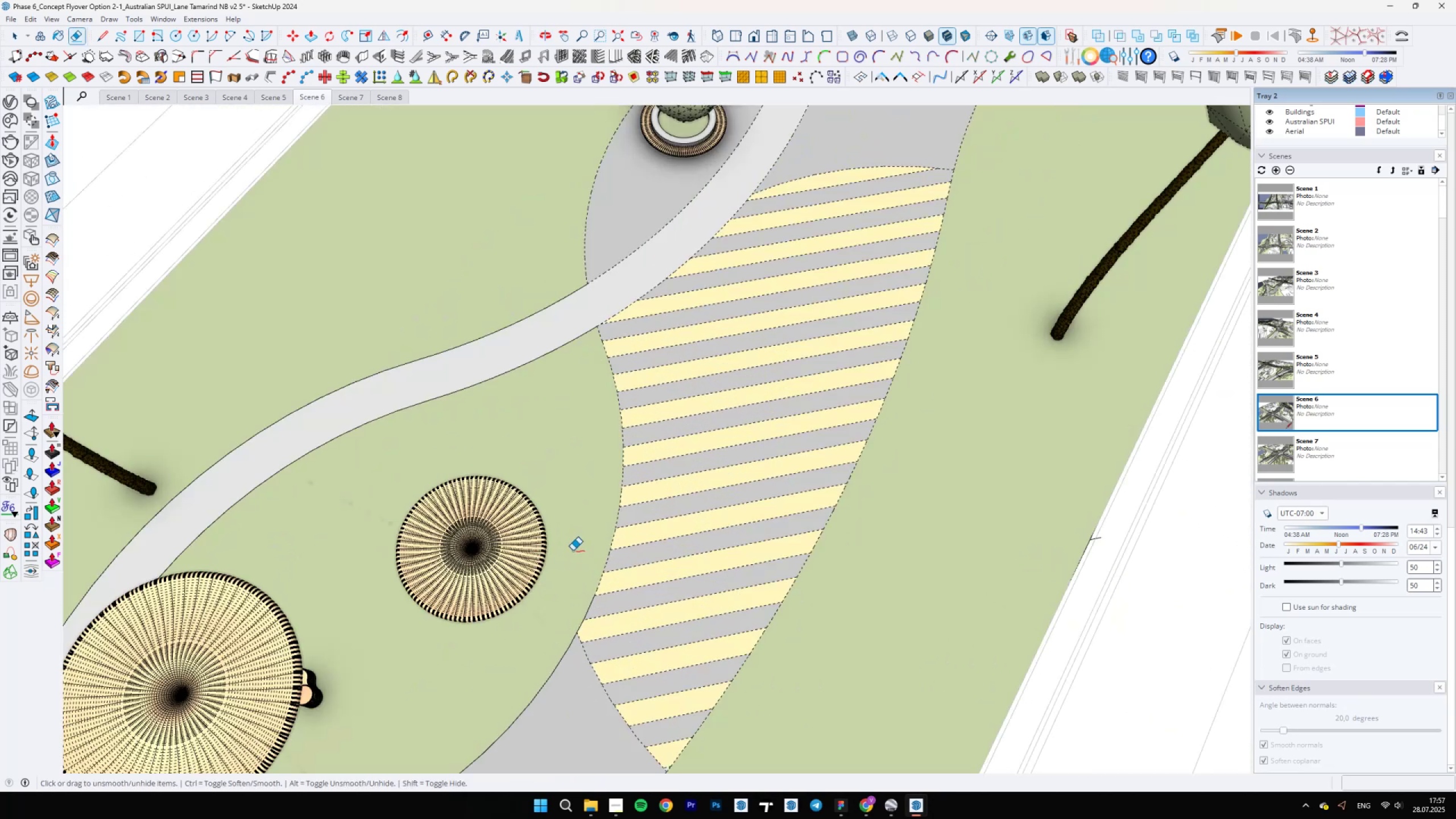 
key(Space)
 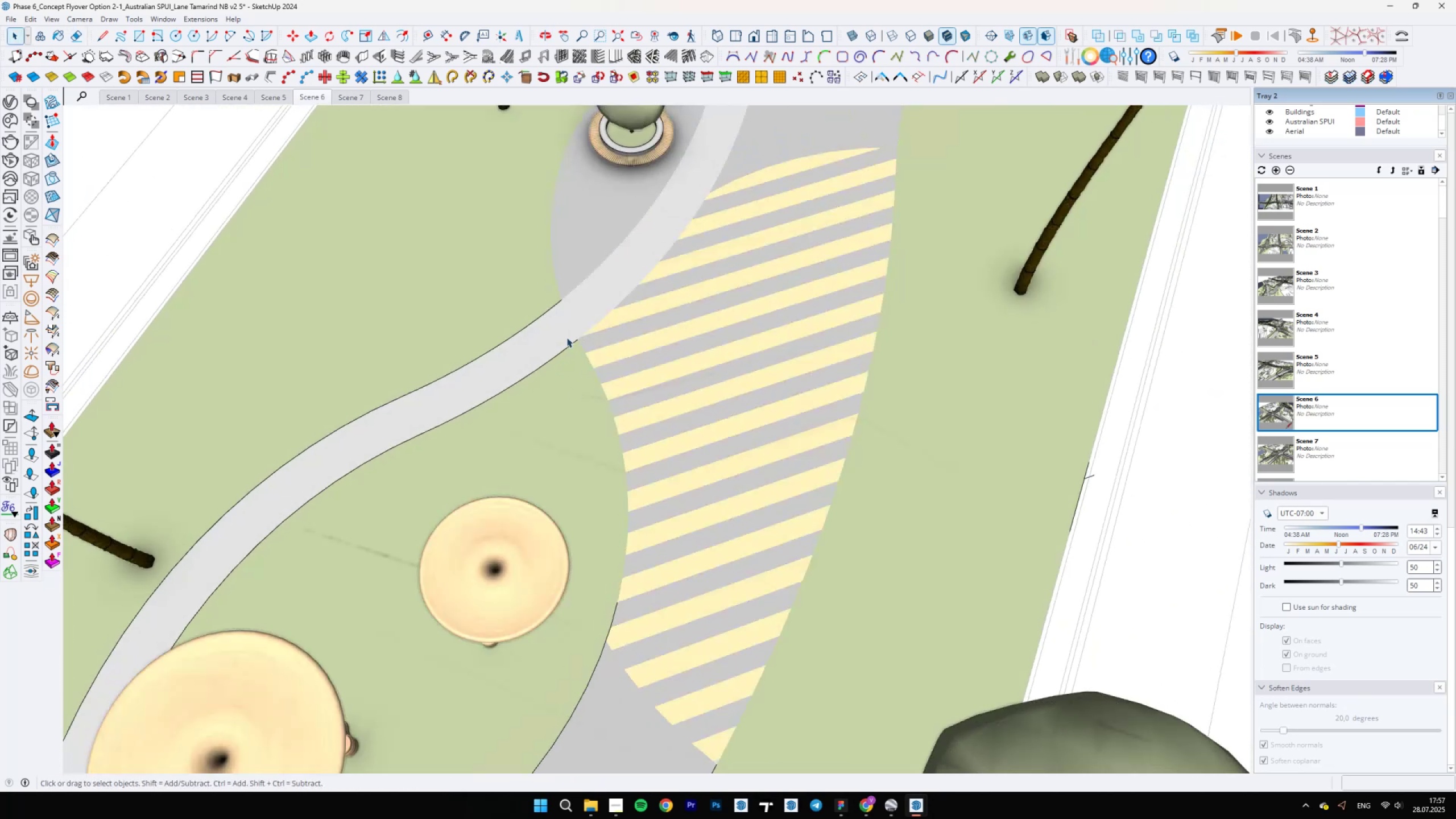 
left_click_drag(start_coordinate=[562, 319], to_coordinate=[650, 630])
 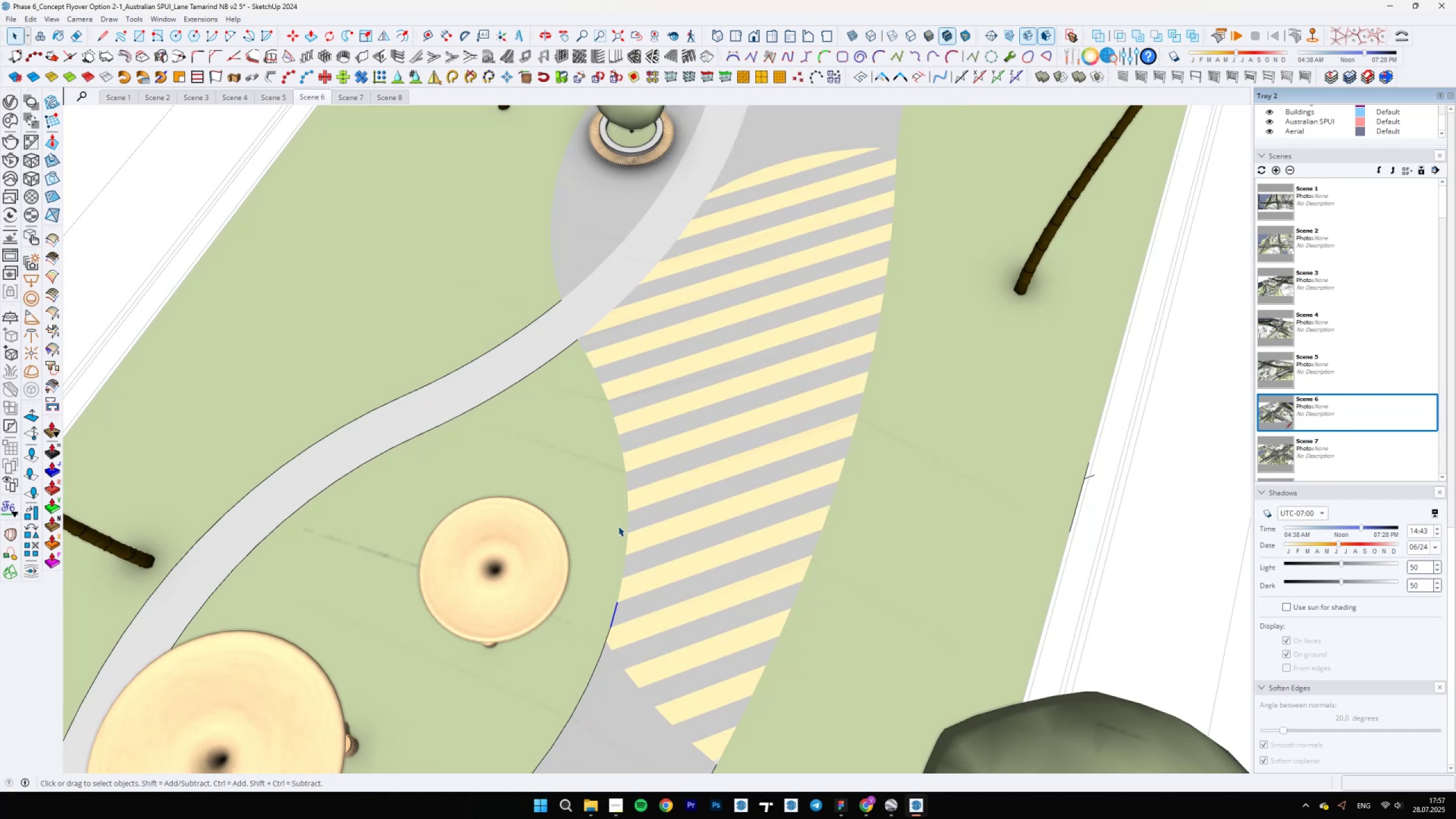 
left_click([616, 514])
 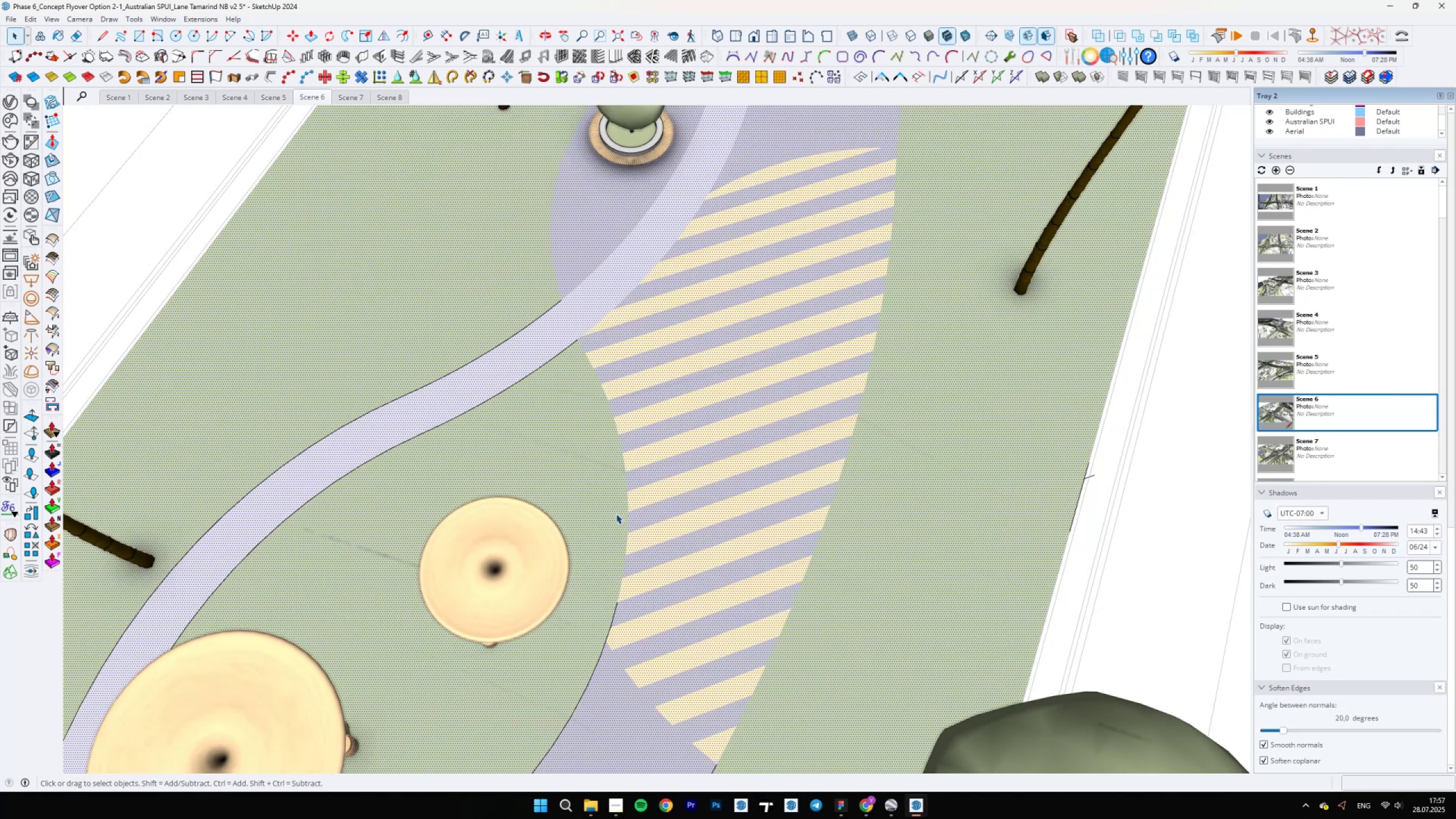 
key(E)
 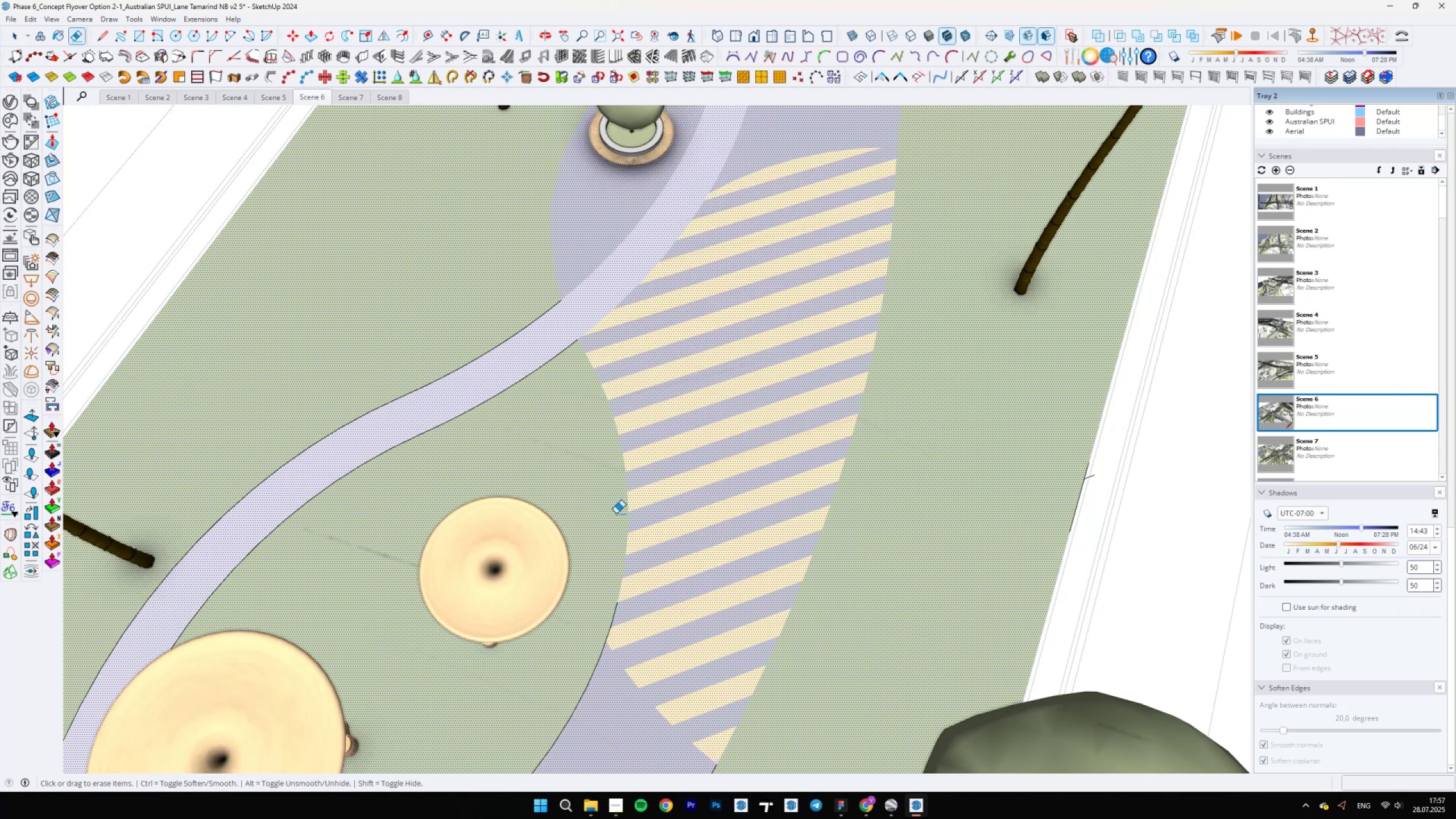 
key(Alt+AltLeft)
 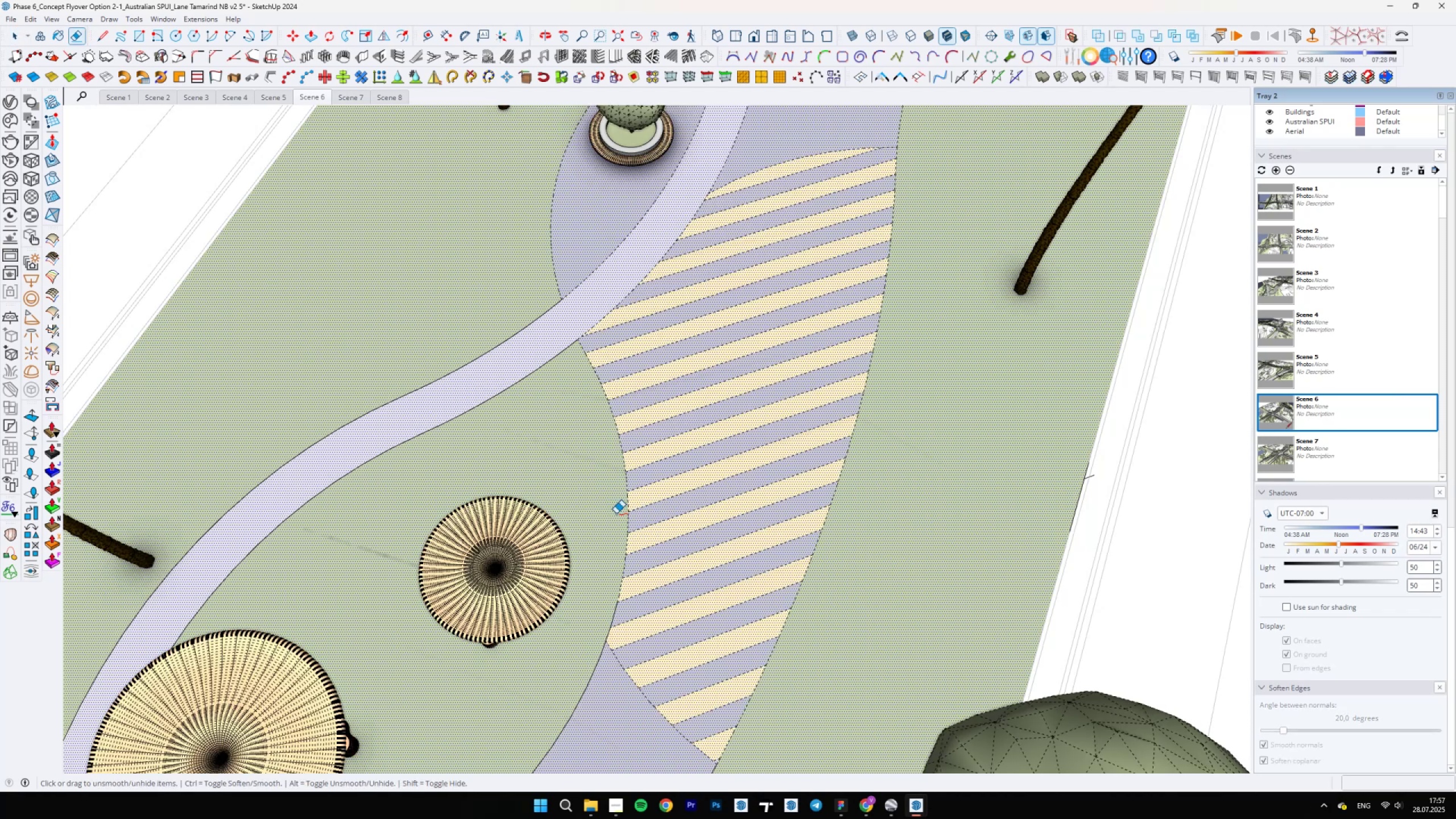 
key(Space)
 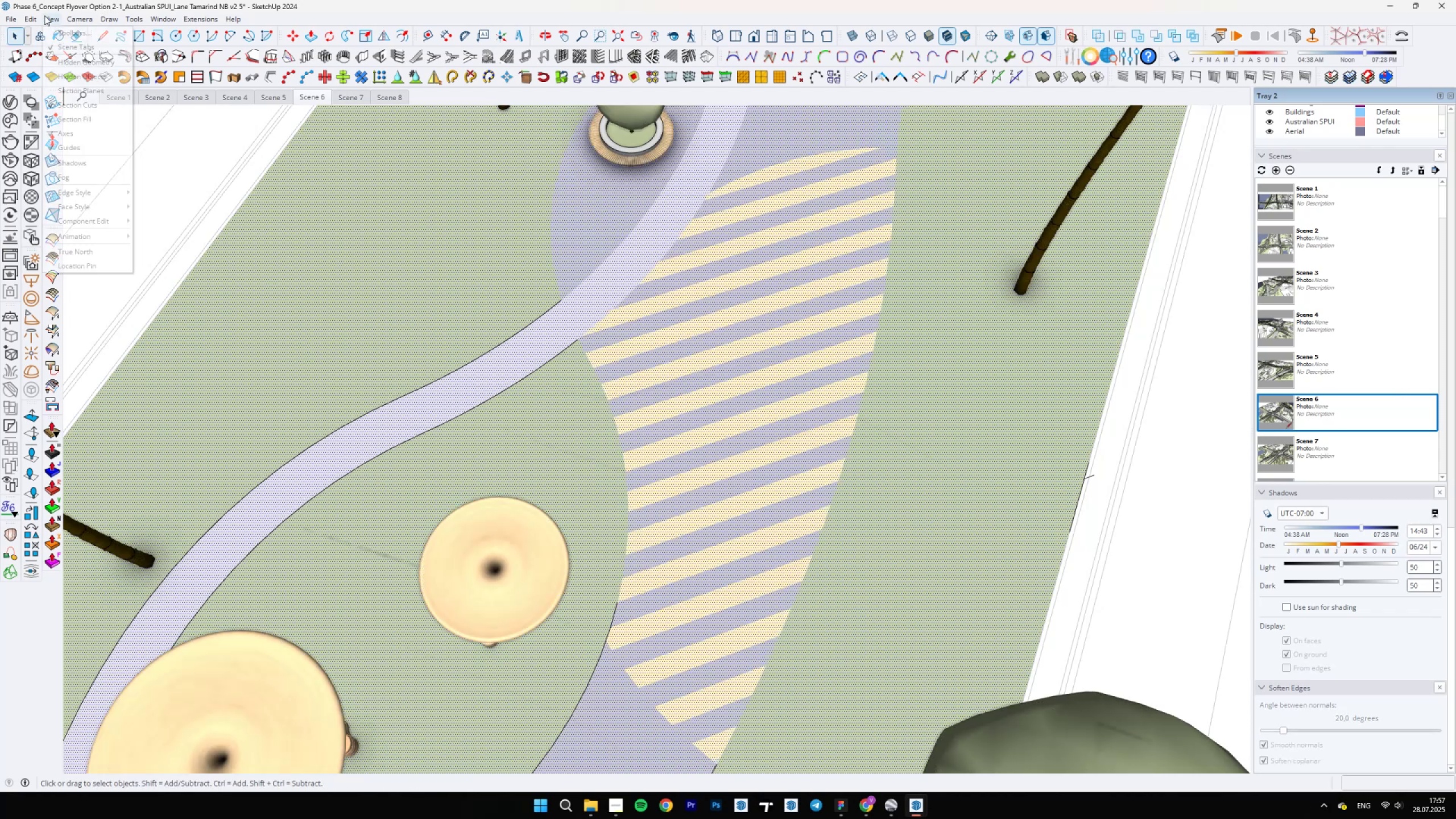 
left_click([56, 60])
 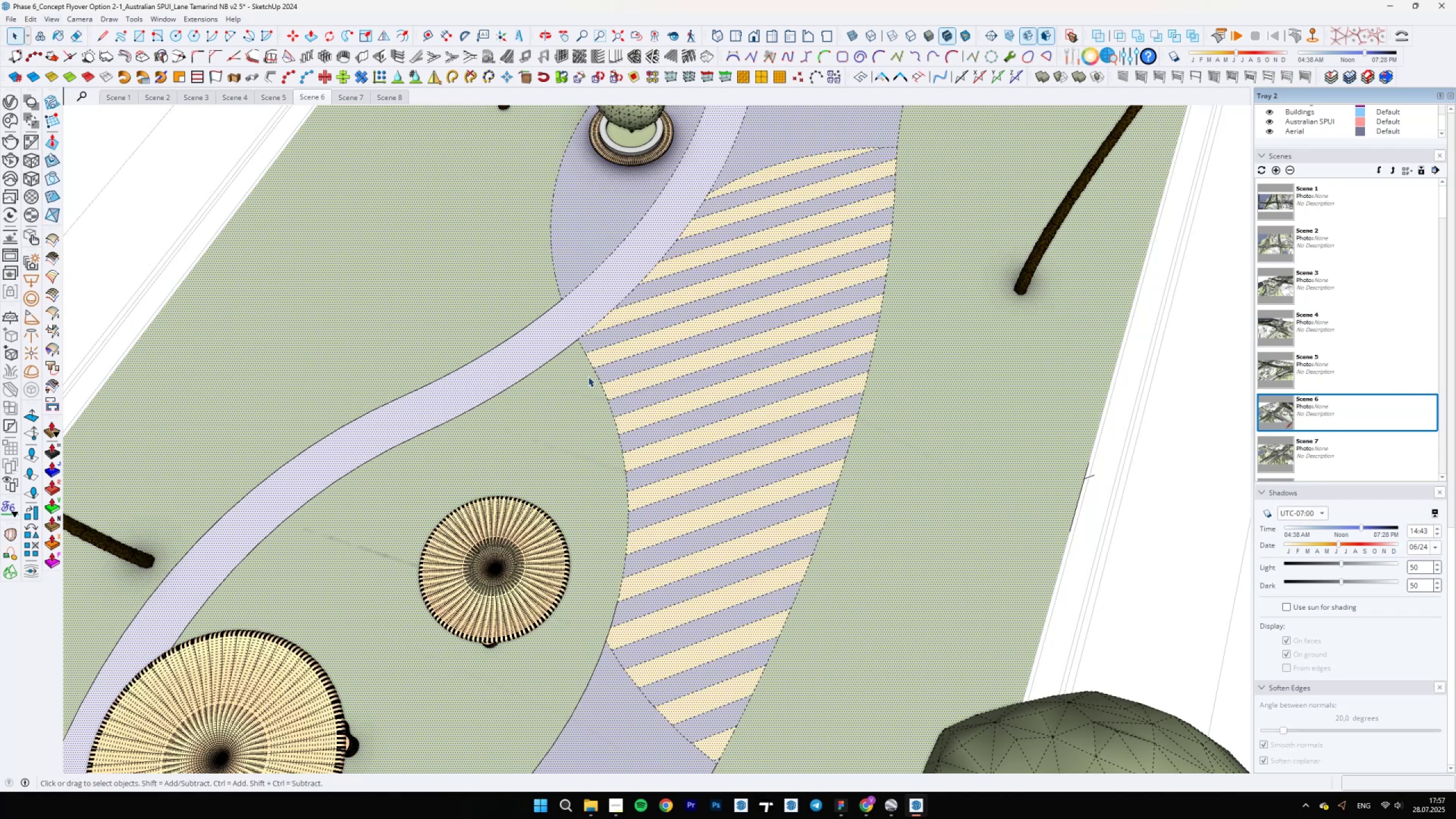 
left_click_drag(start_coordinate=[539, 318], to_coordinate=[648, 632])
 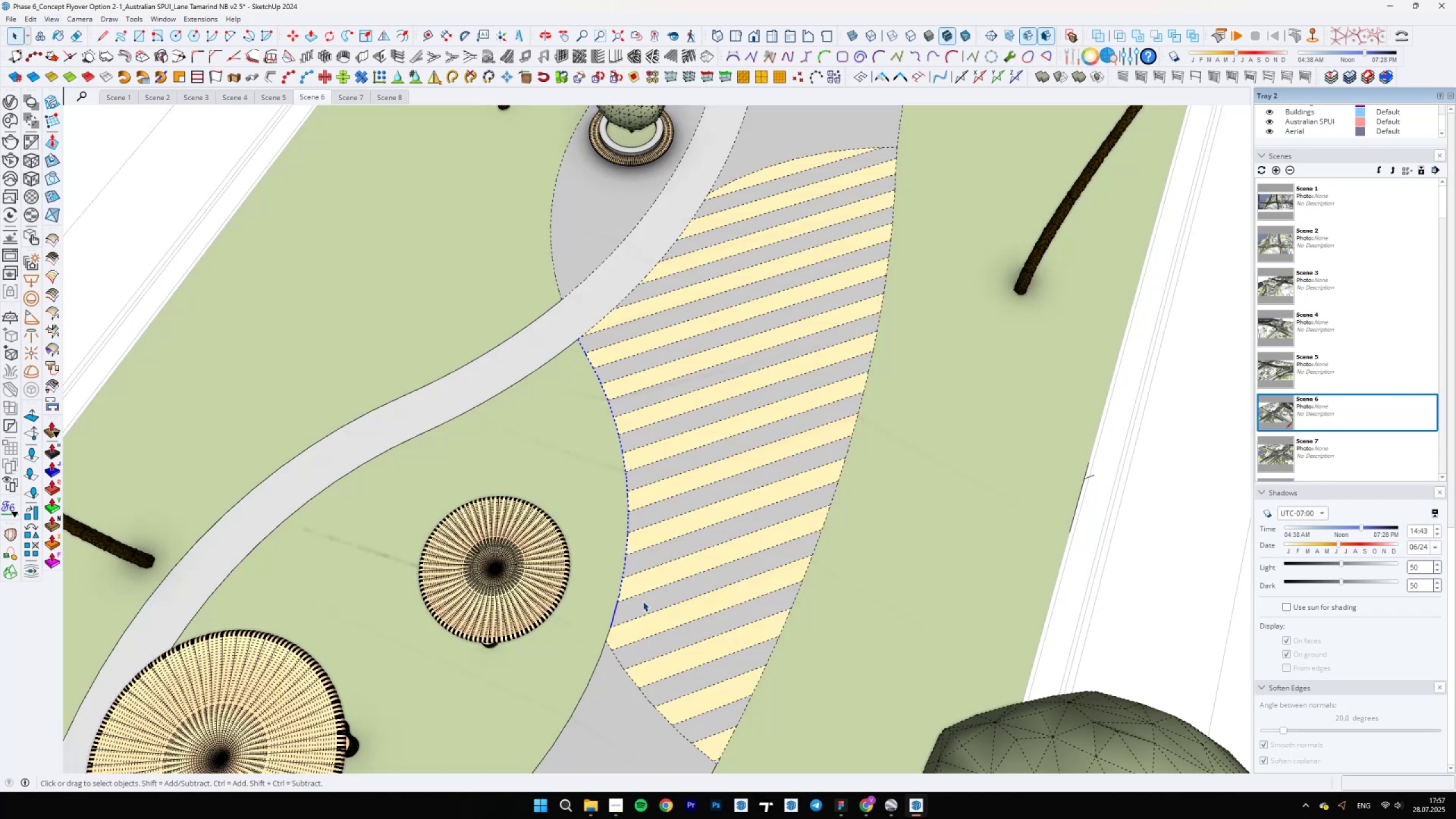 
scroll: coordinate [617, 494], scroll_direction: up, amount: 5.0
 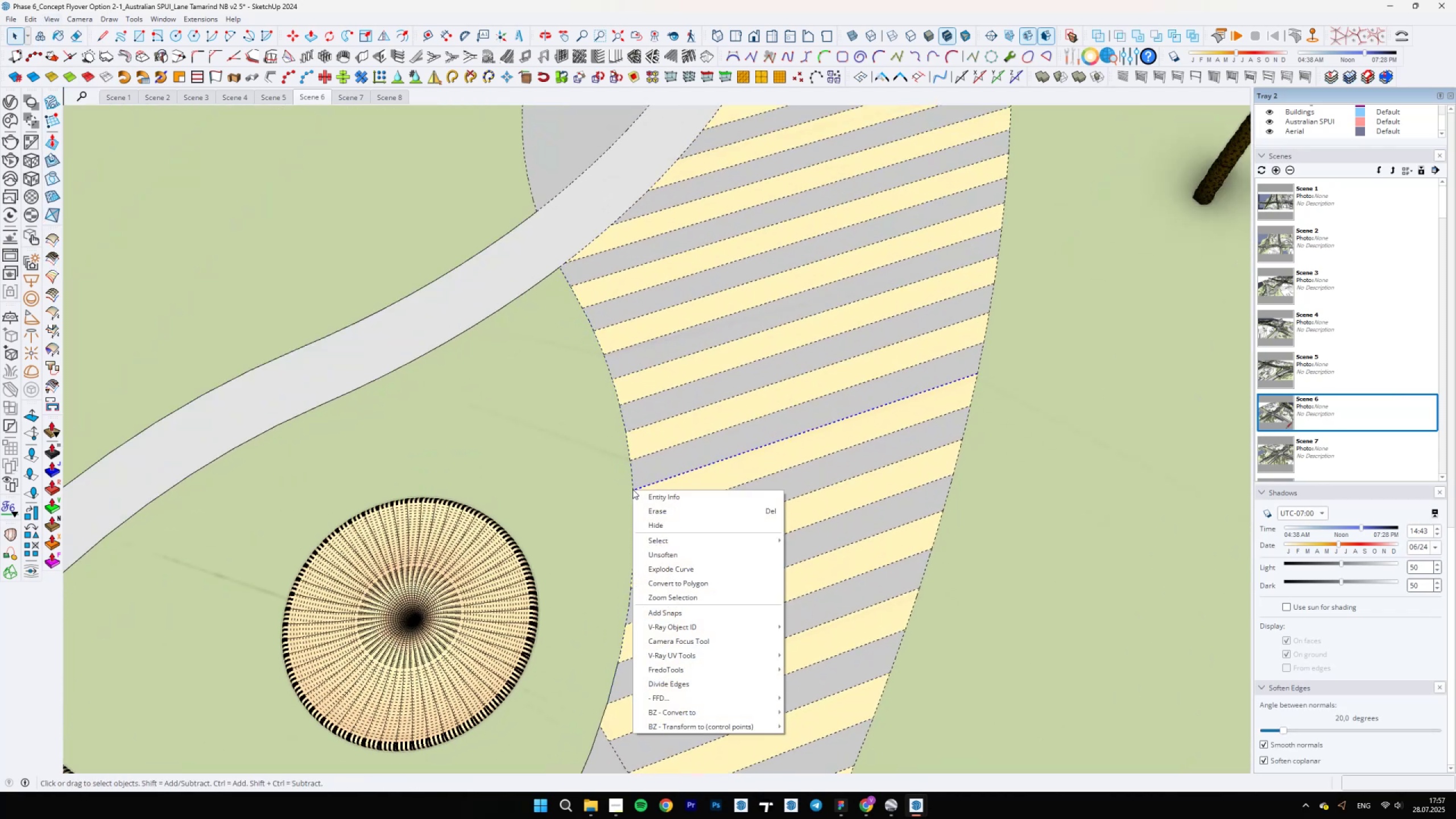 
left_click_drag(start_coordinate=[496, 237], to_coordinate=[649, 687])
 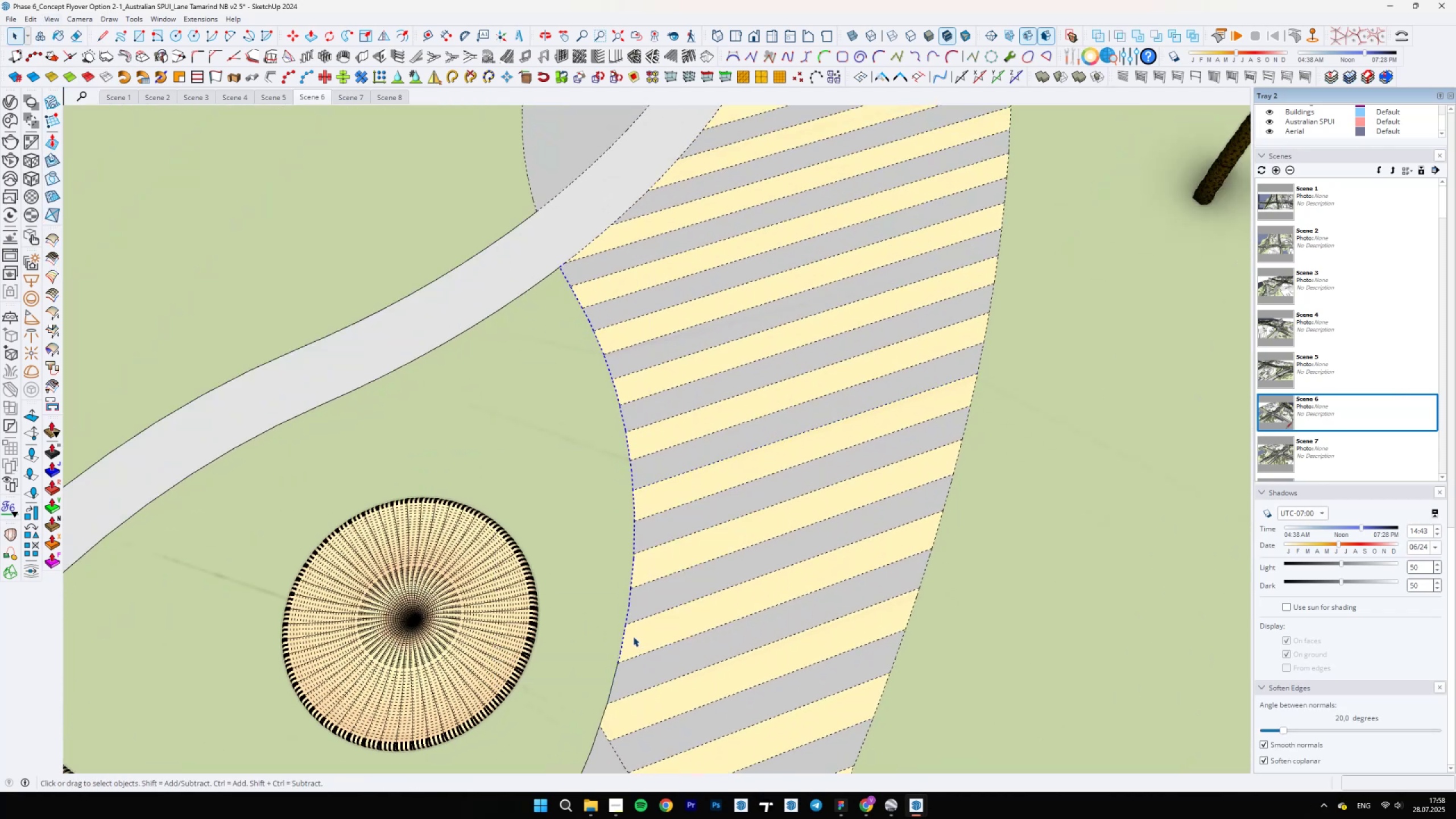 
scroll: coordinate [560, 262], scroll_direction: up, amount: 4.0
 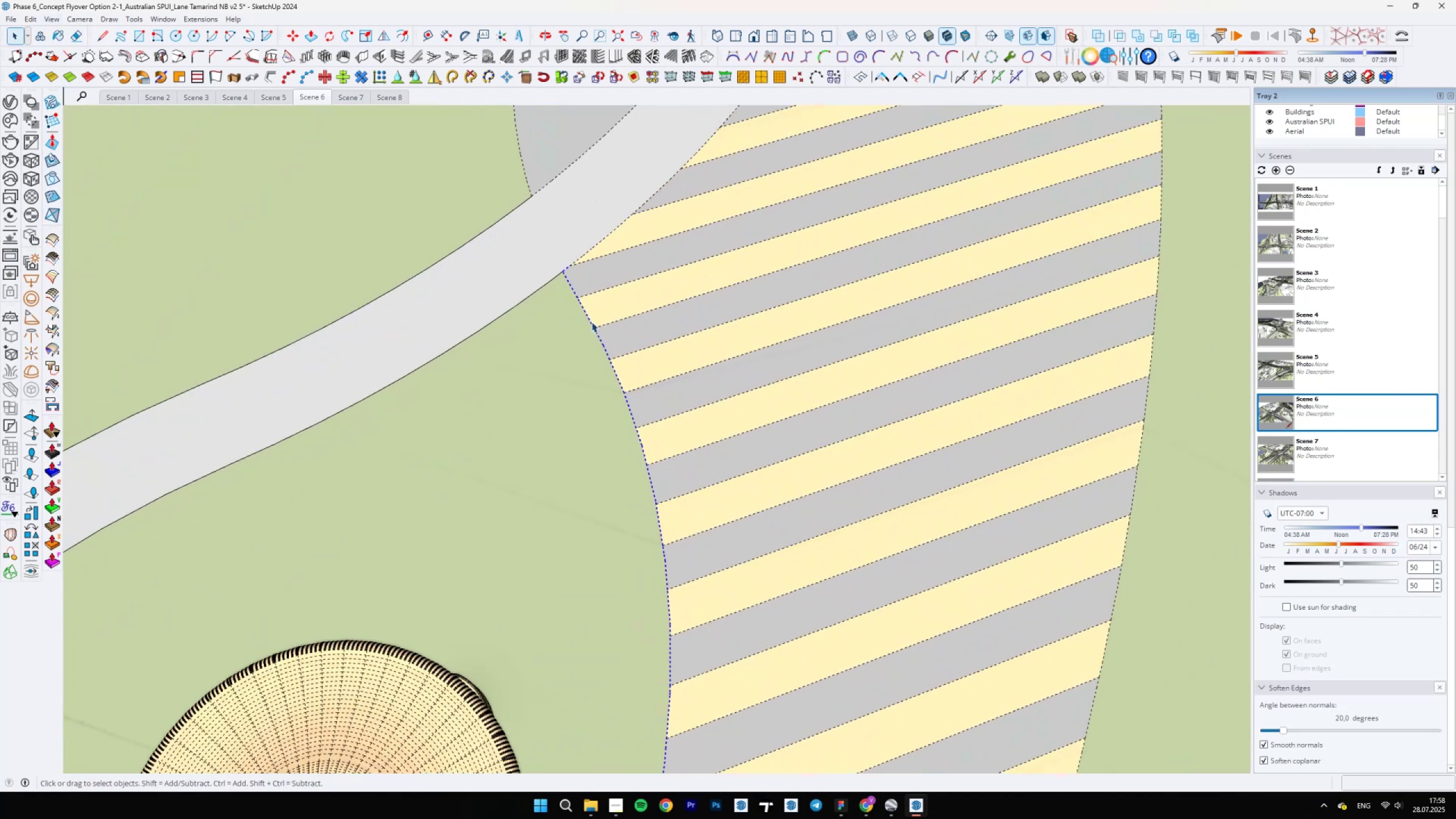 
right_click([591, 322])
 